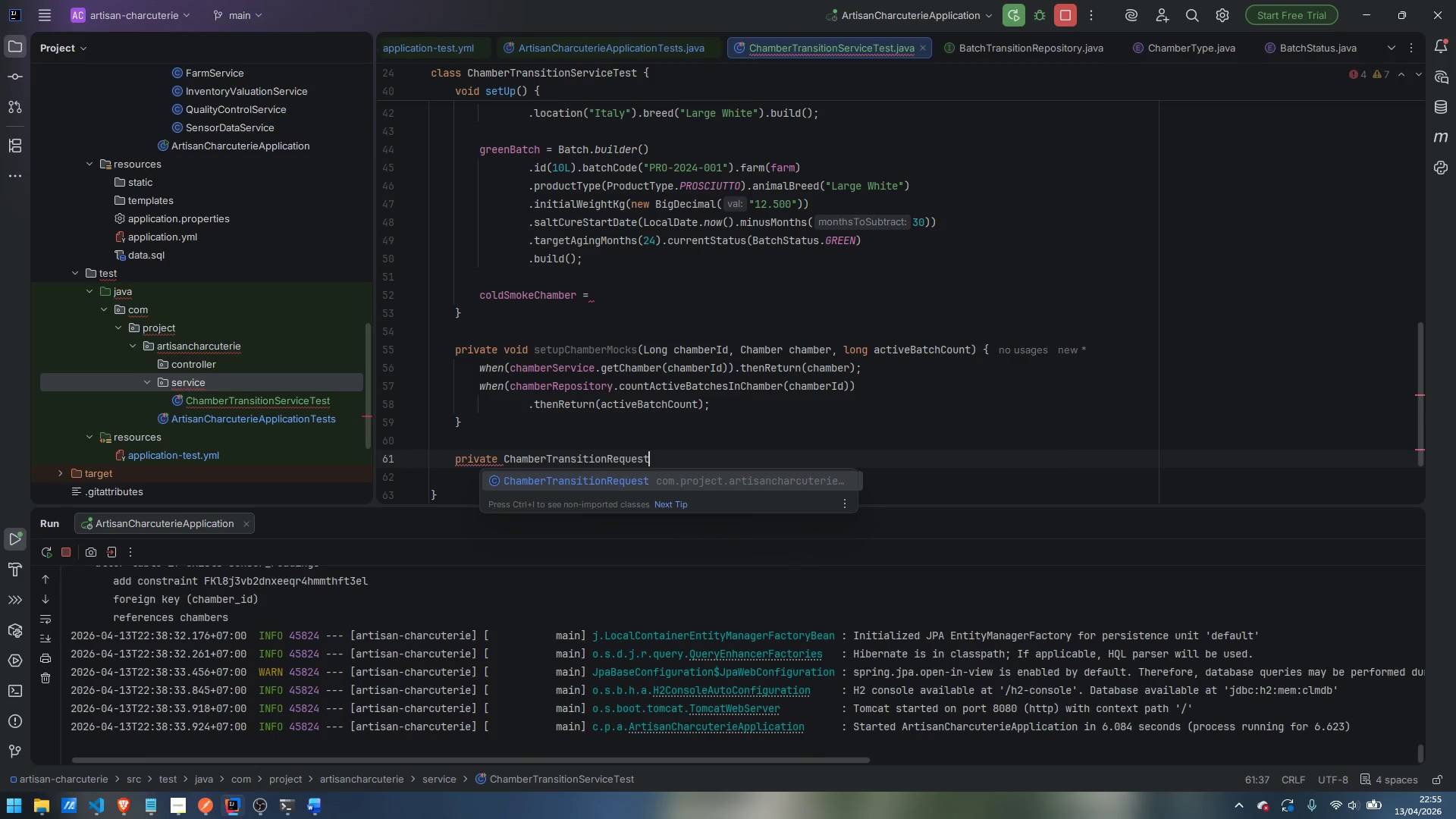 
key(Enter)
 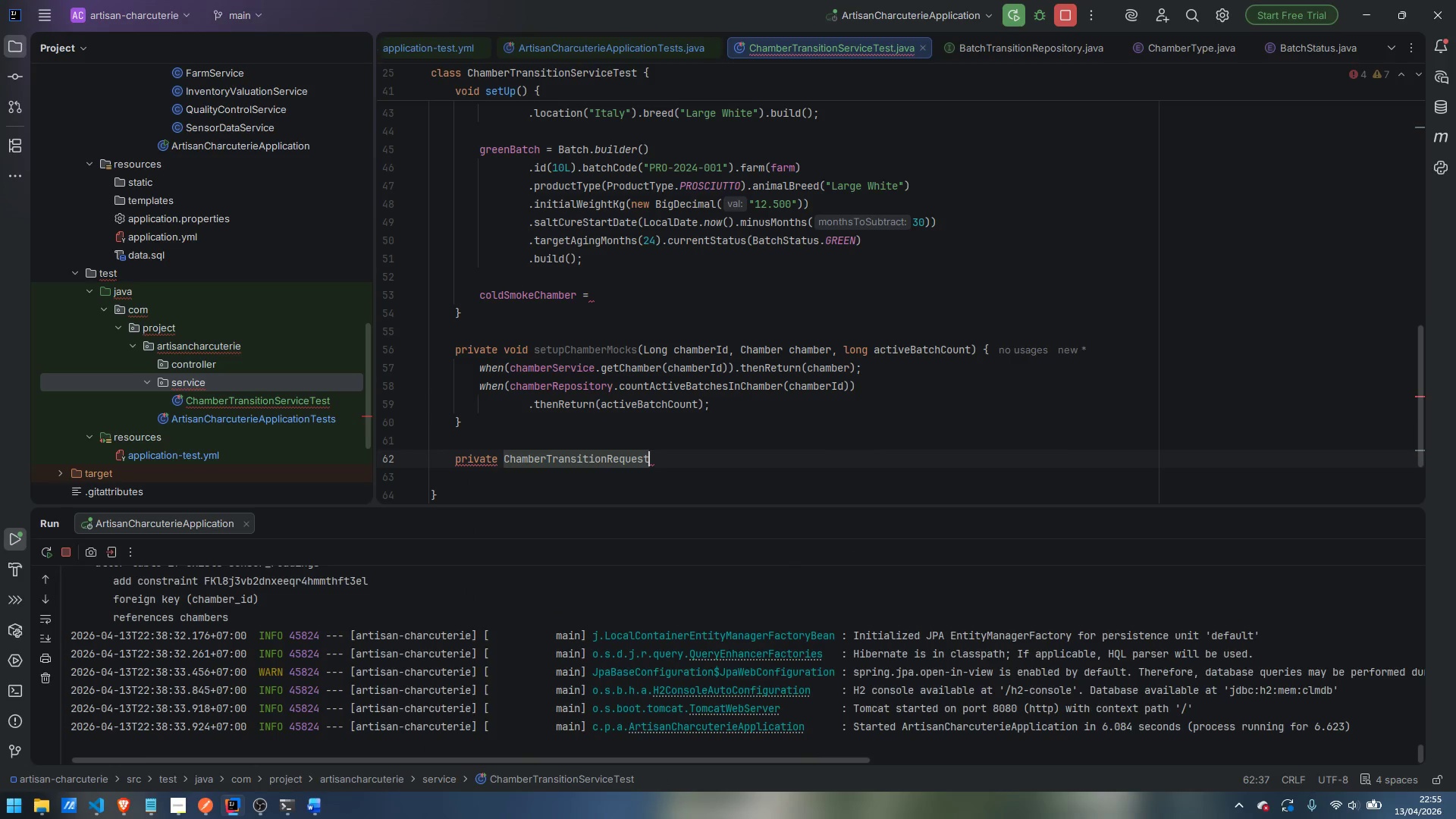 
type( buildRequest(Long chamberId, String operta)
key(Backspace)
key(Backspace)
type(ator)
 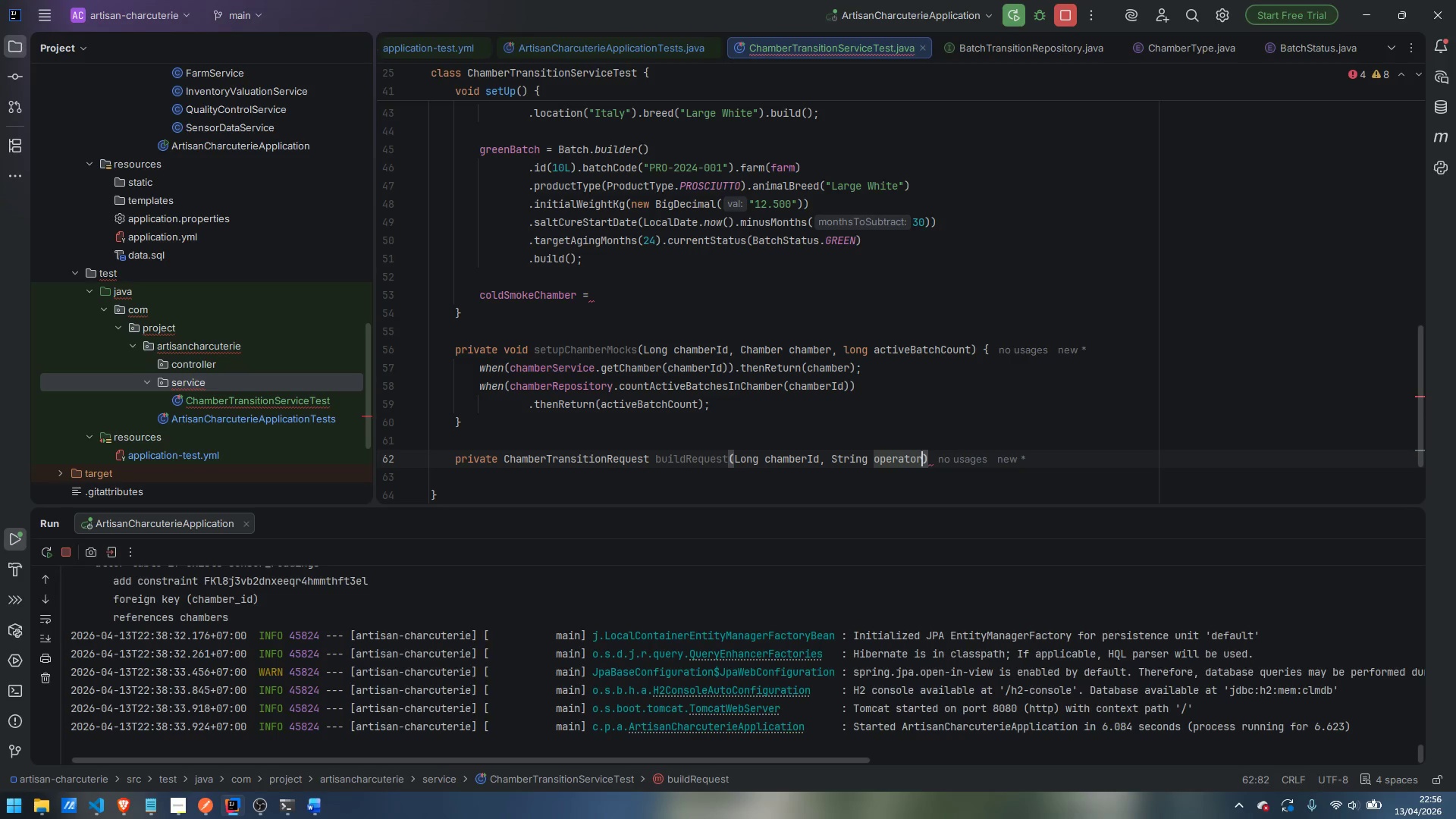 
key(ArrowRight)
 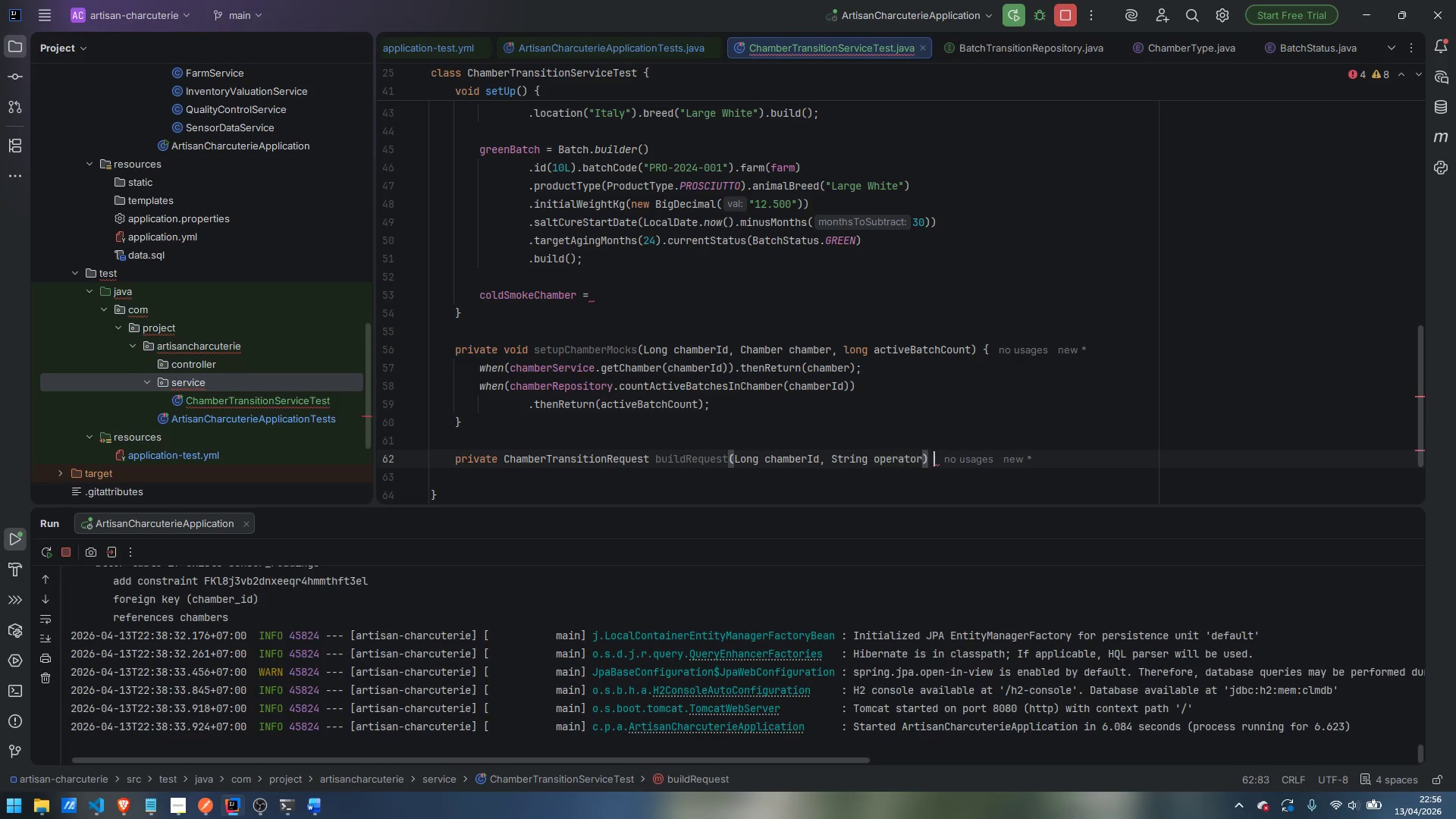 
key(Space)
 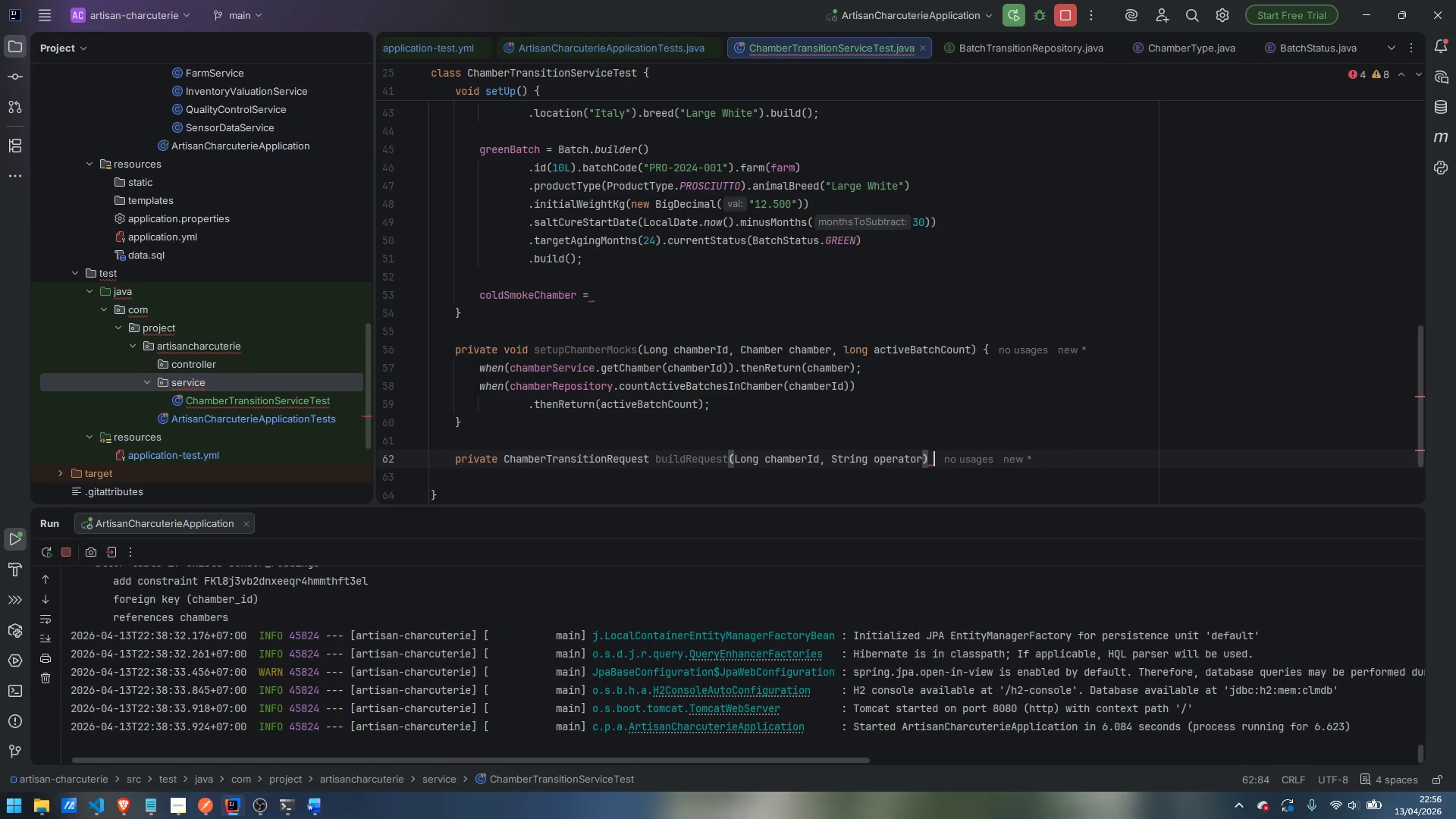 
key(Shift+BracketLeft)
 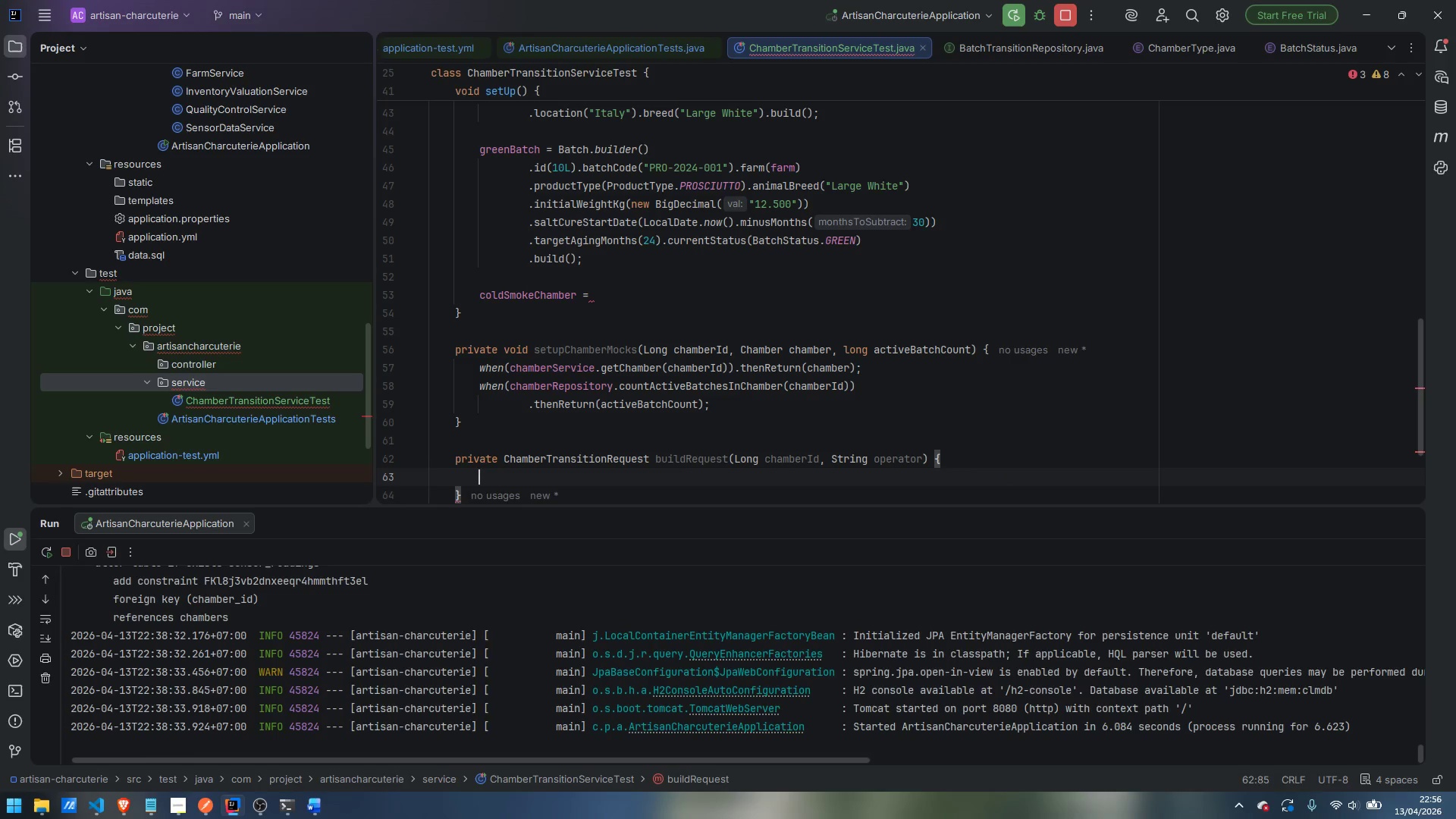 
key(Enter)
 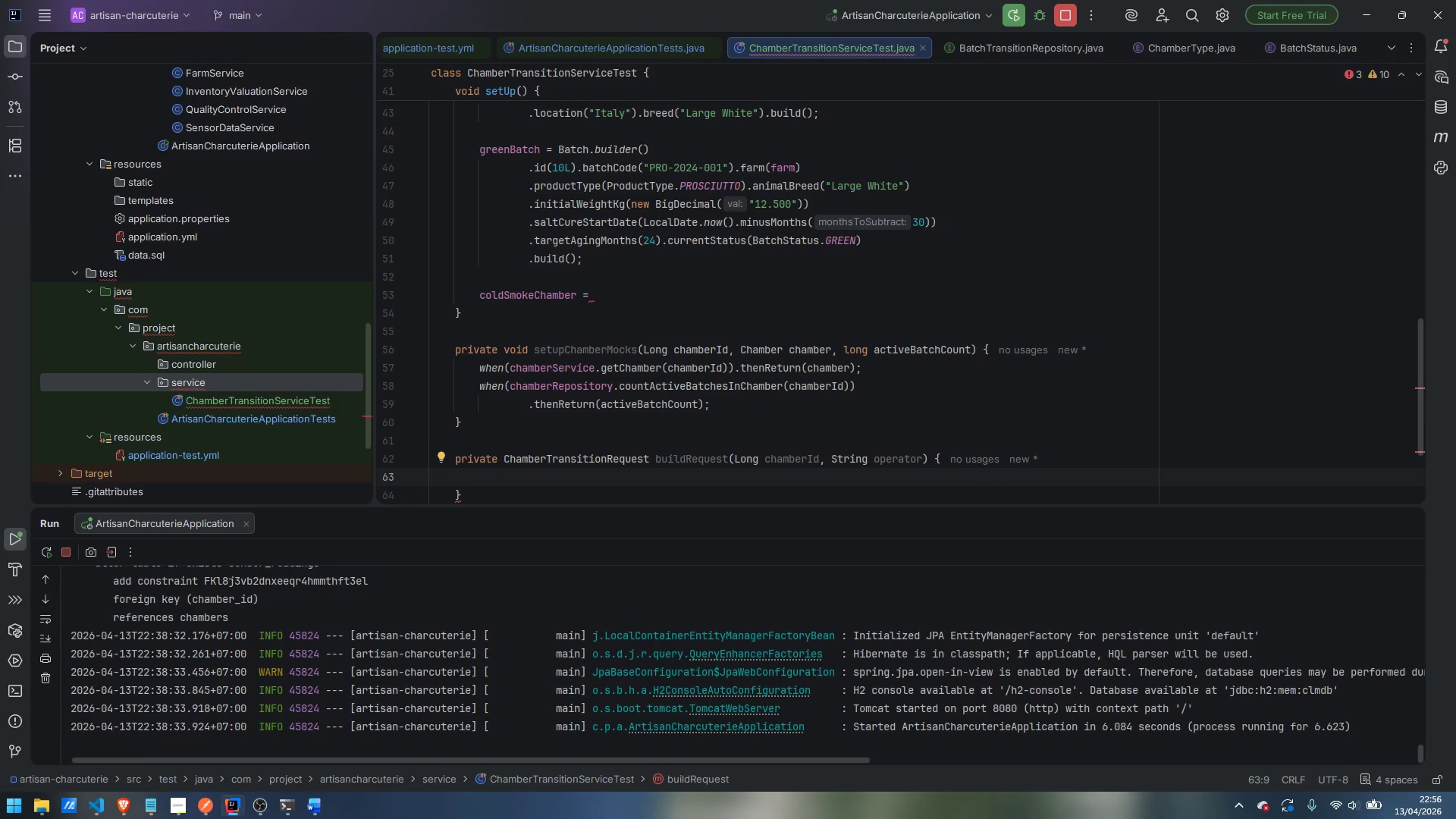 
type(ChamberTransitionRequest)
 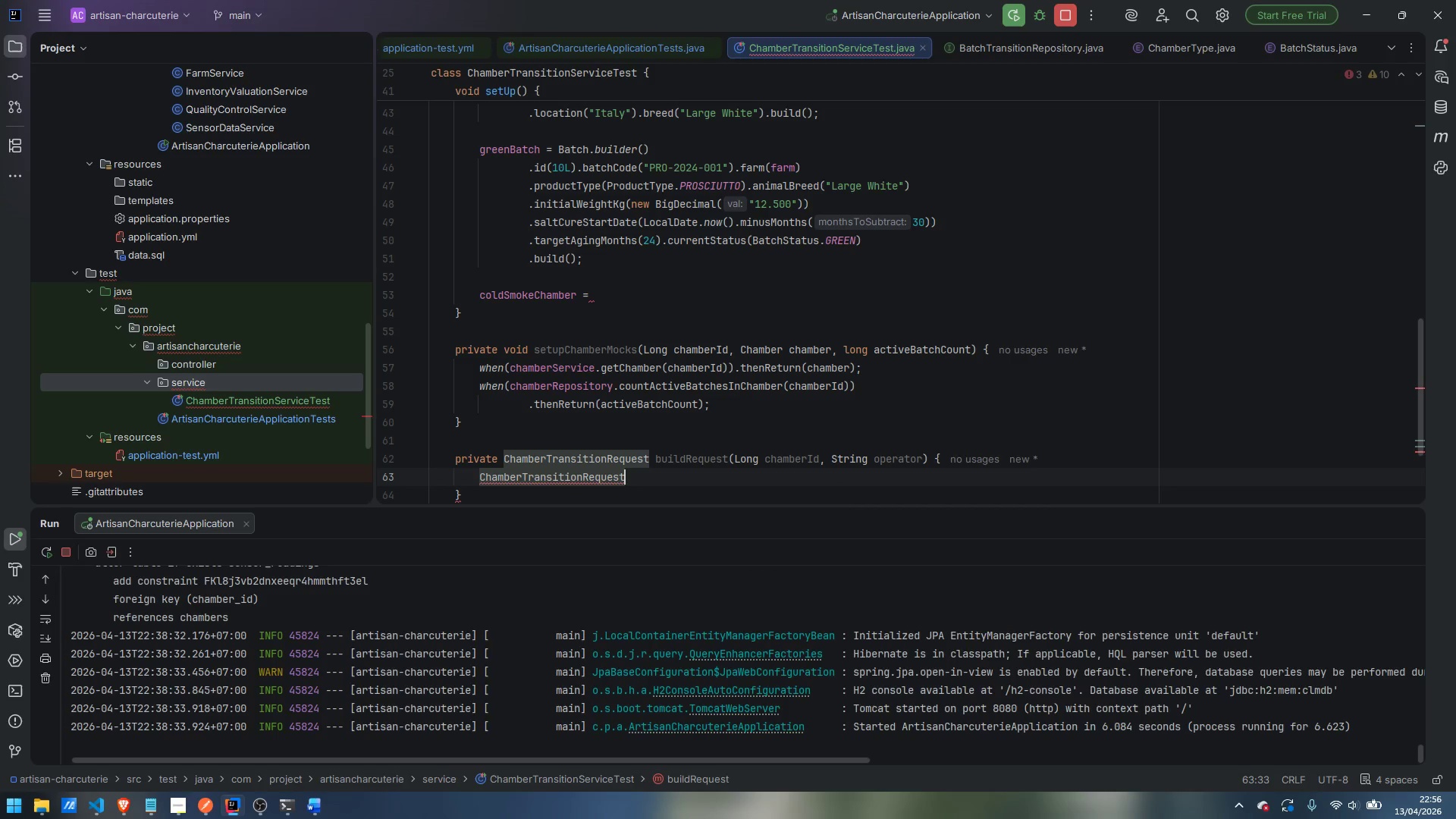 
 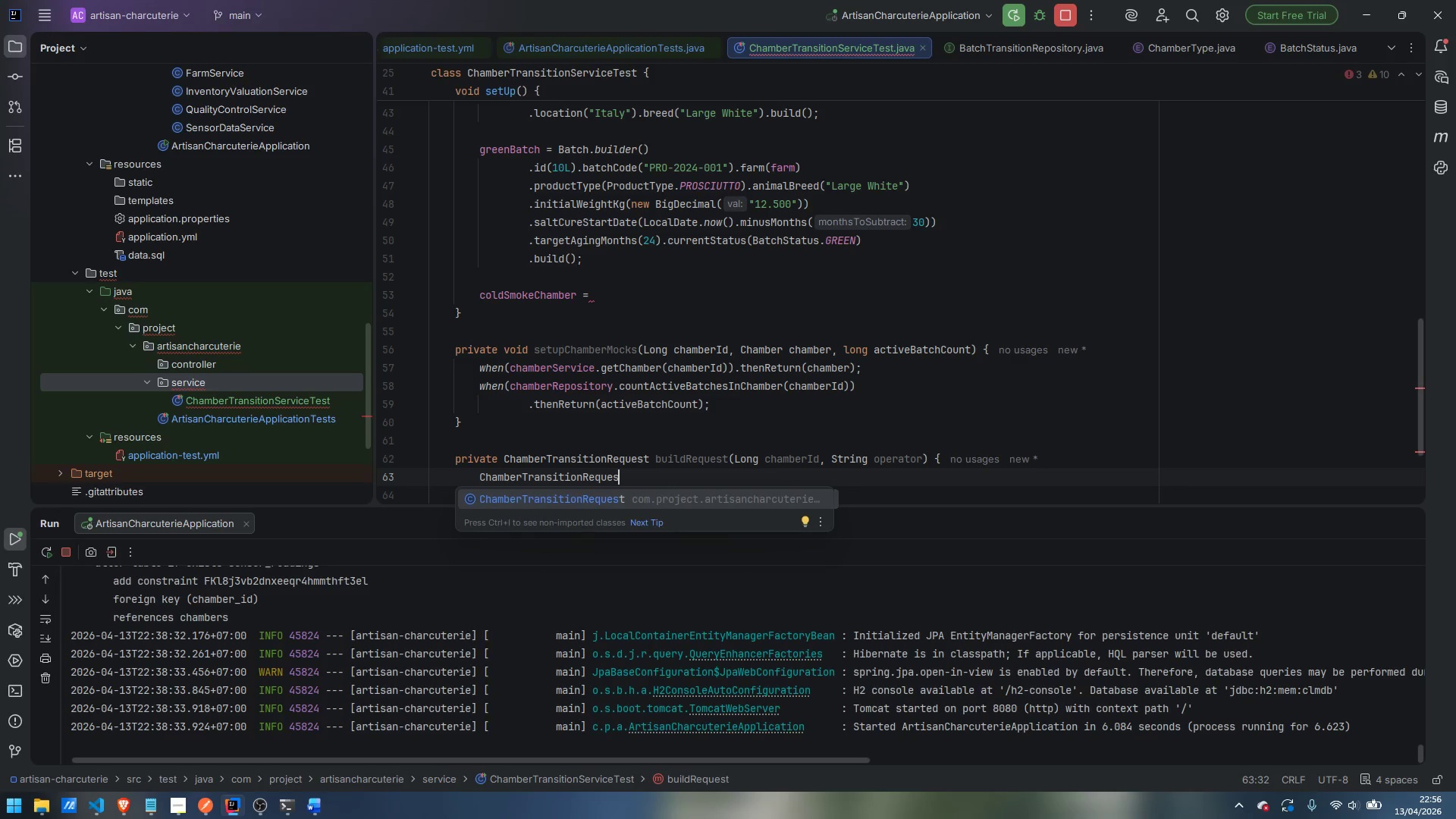 
key(Enter)
 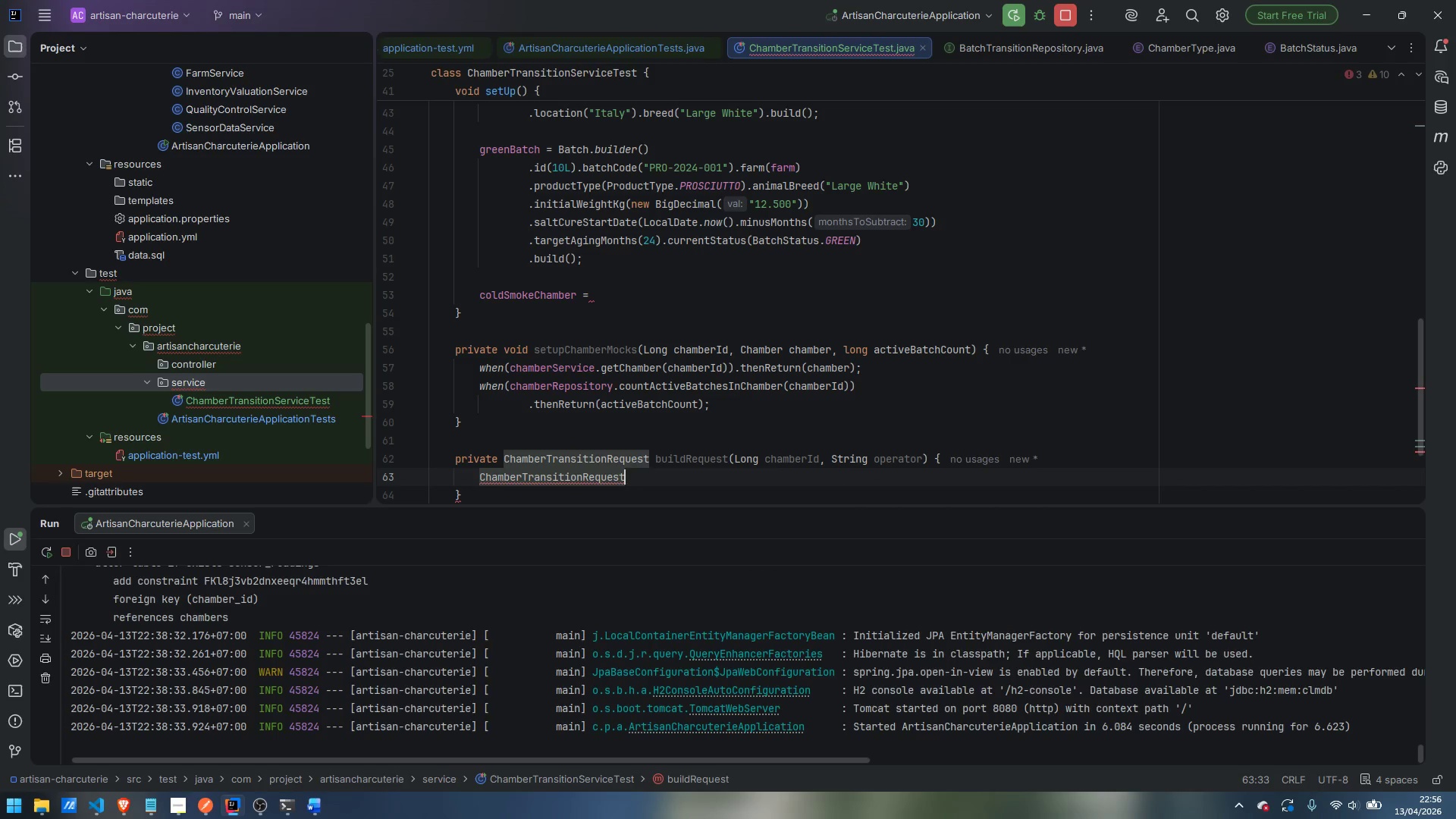 
type( req )
key(Backspace)
type( = new ChamberTransitionRequest)
 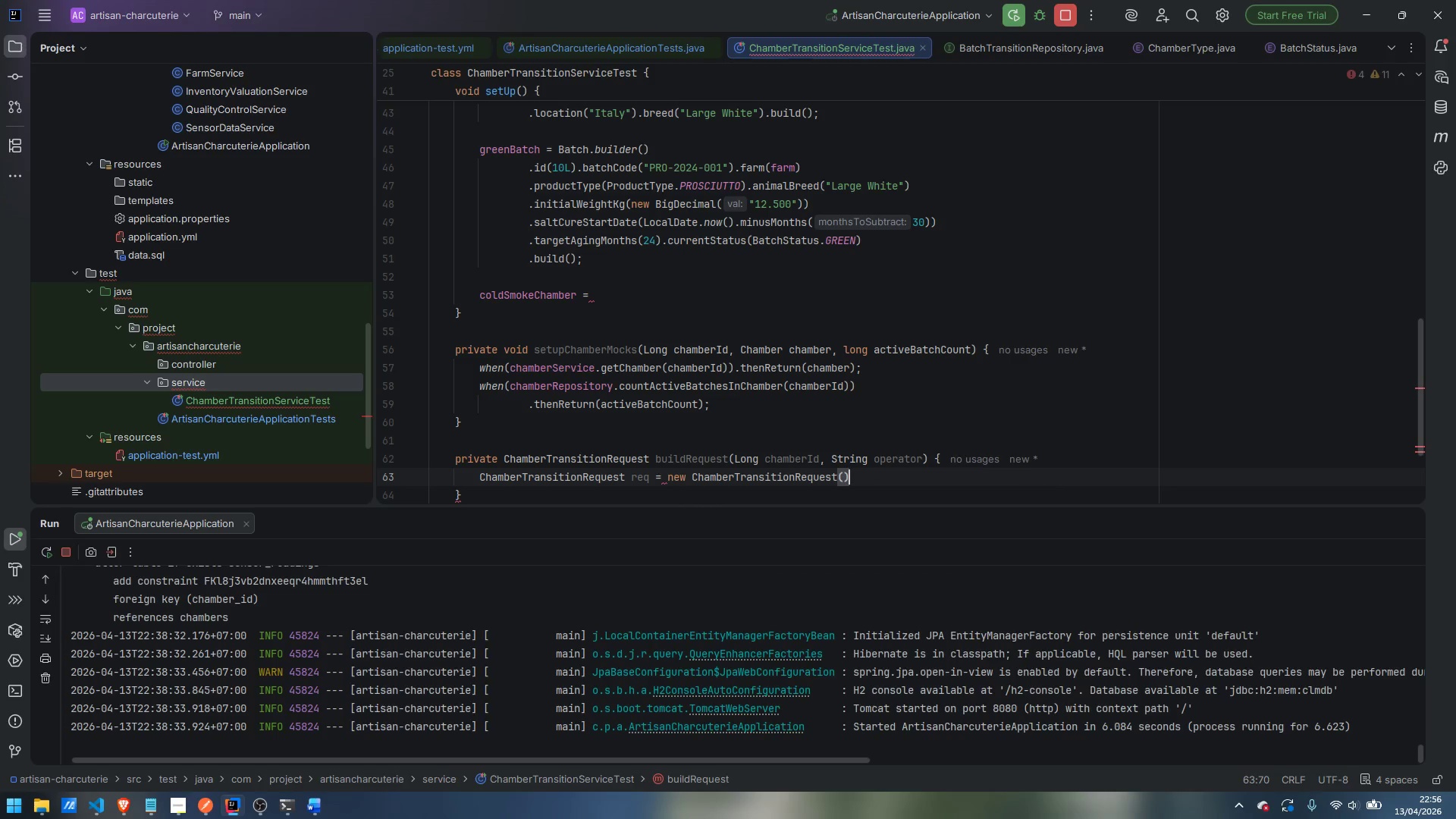 
 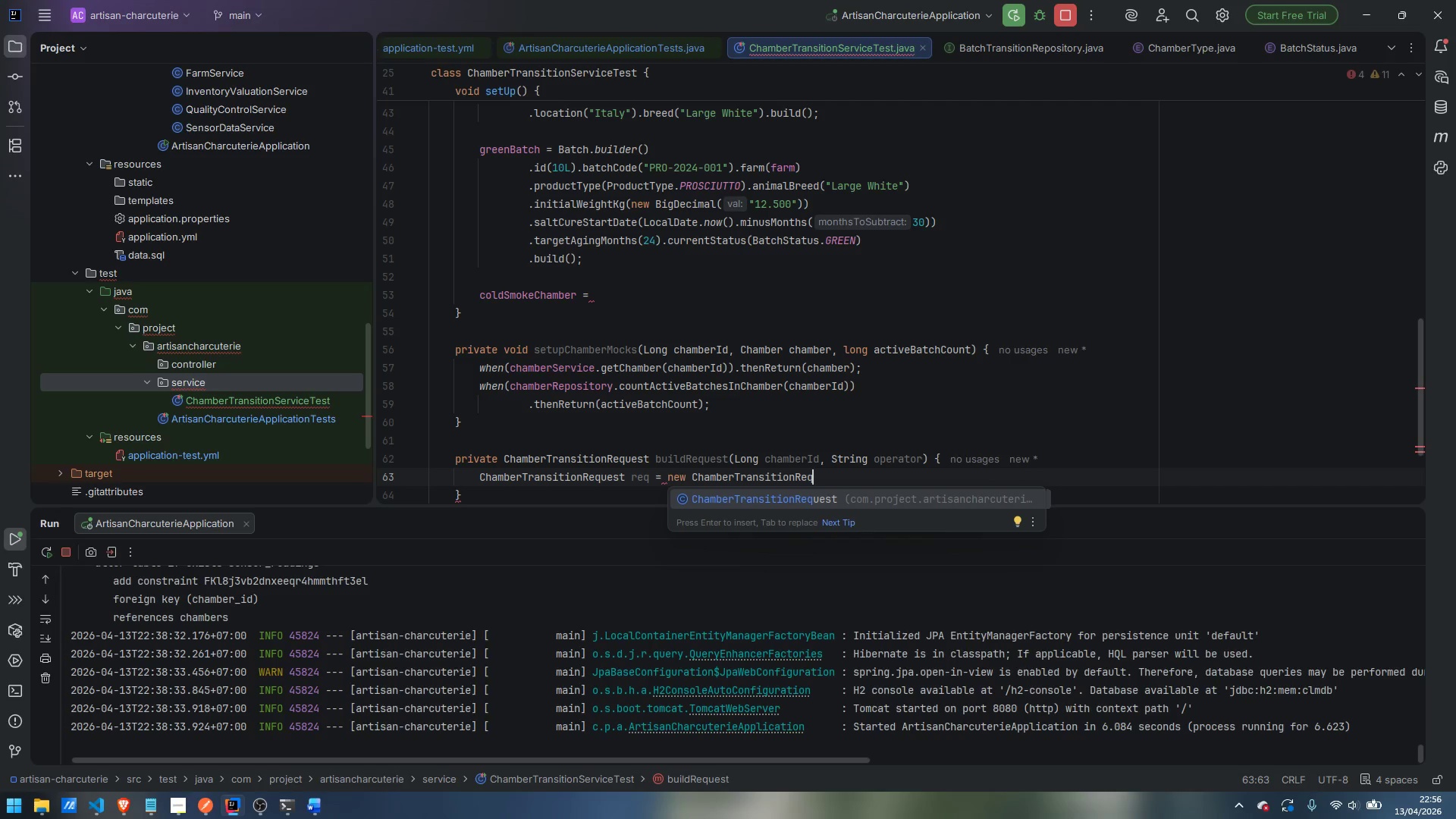 
key(Enter)
 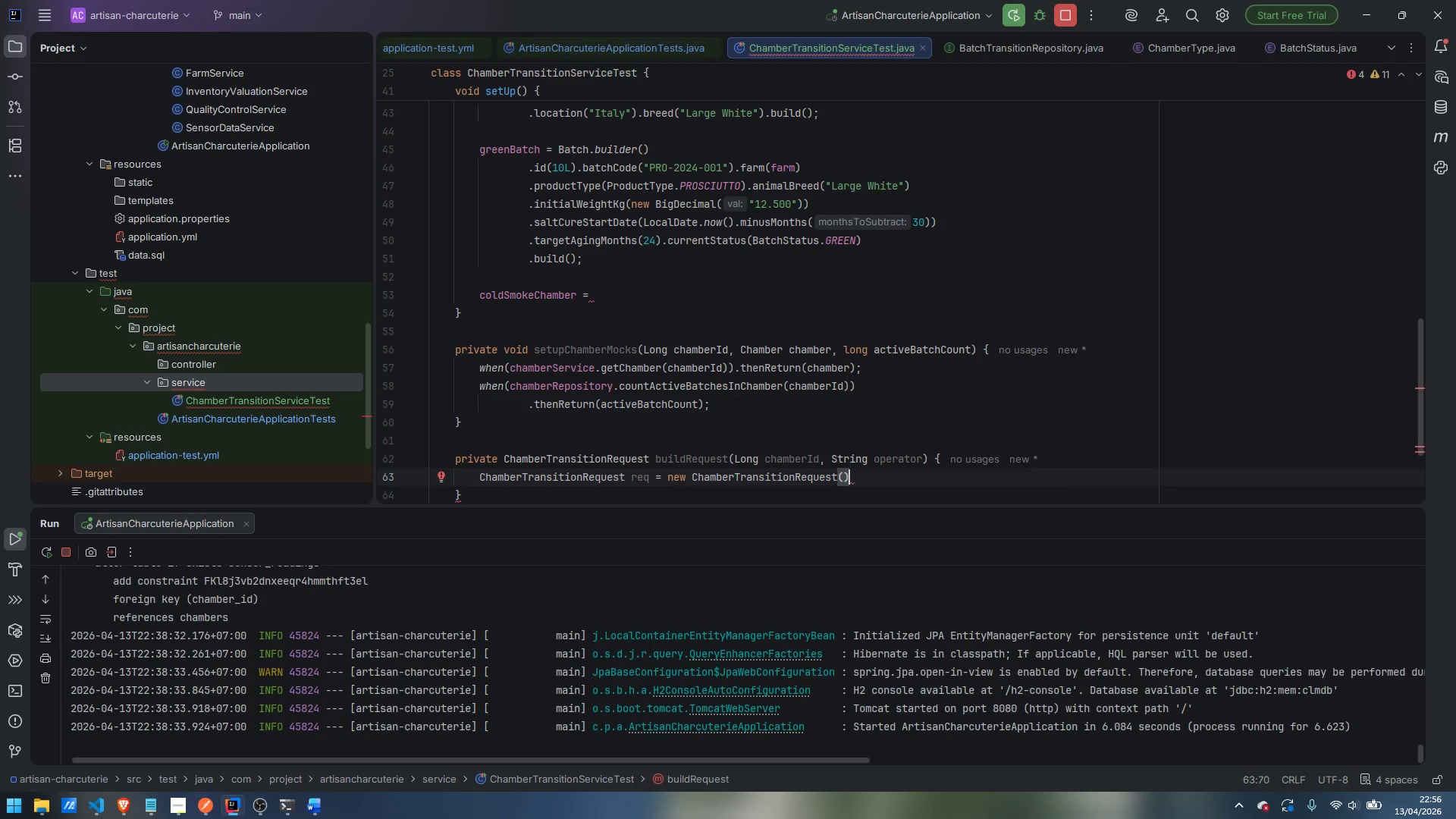 
key(Semicolon)
 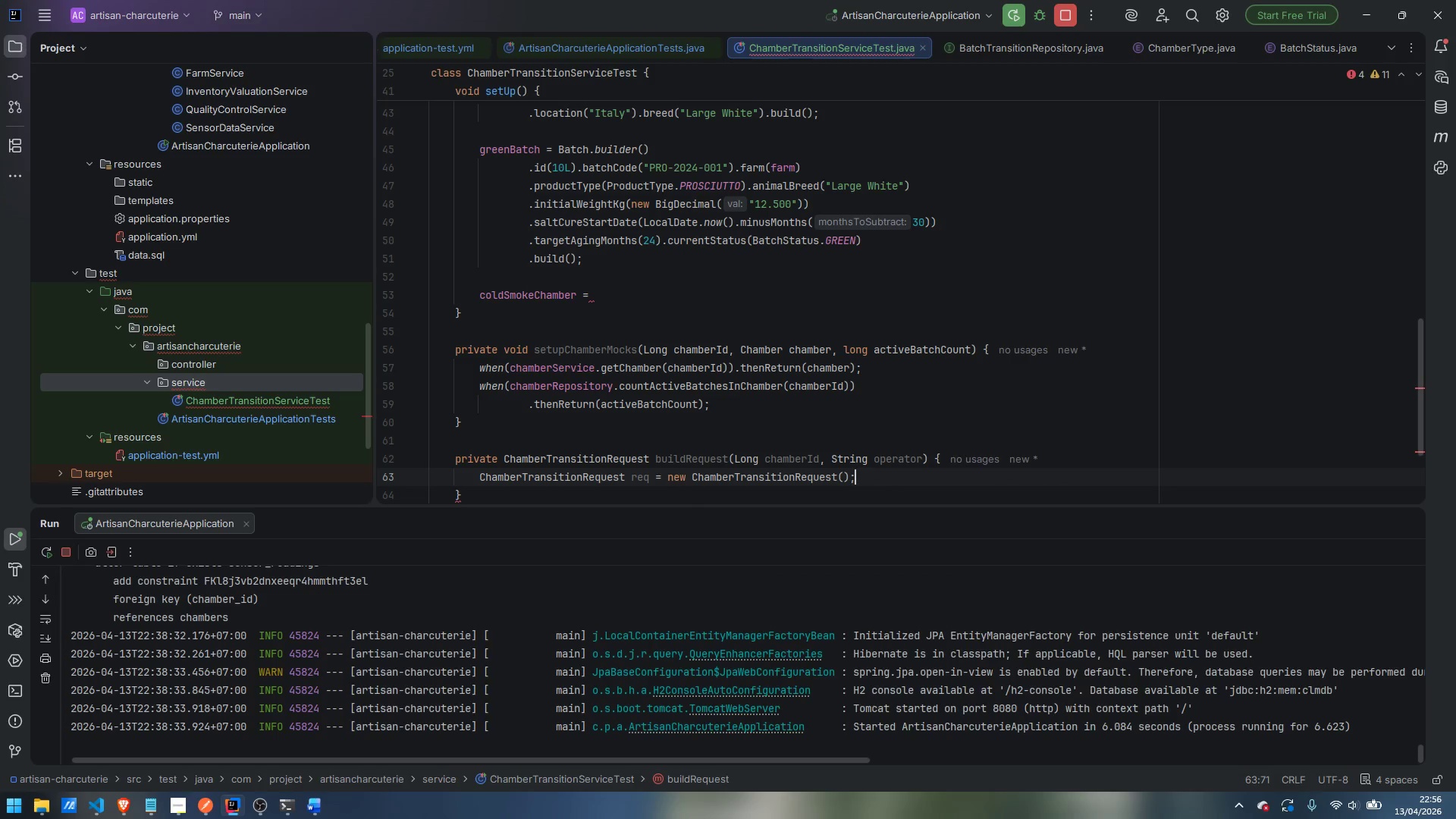 
key(Enter)
 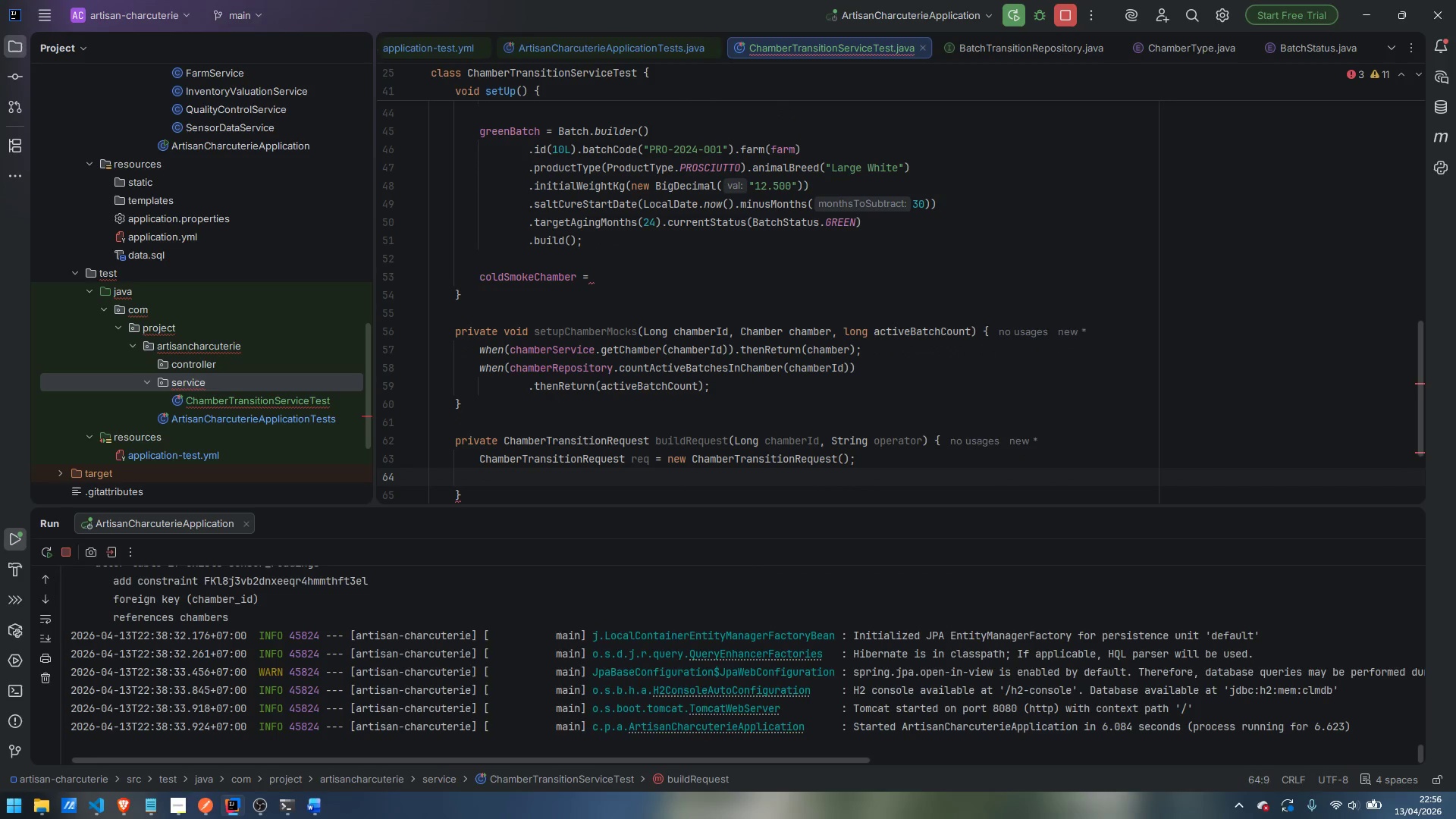 
type(req.setTargetChamberId)
 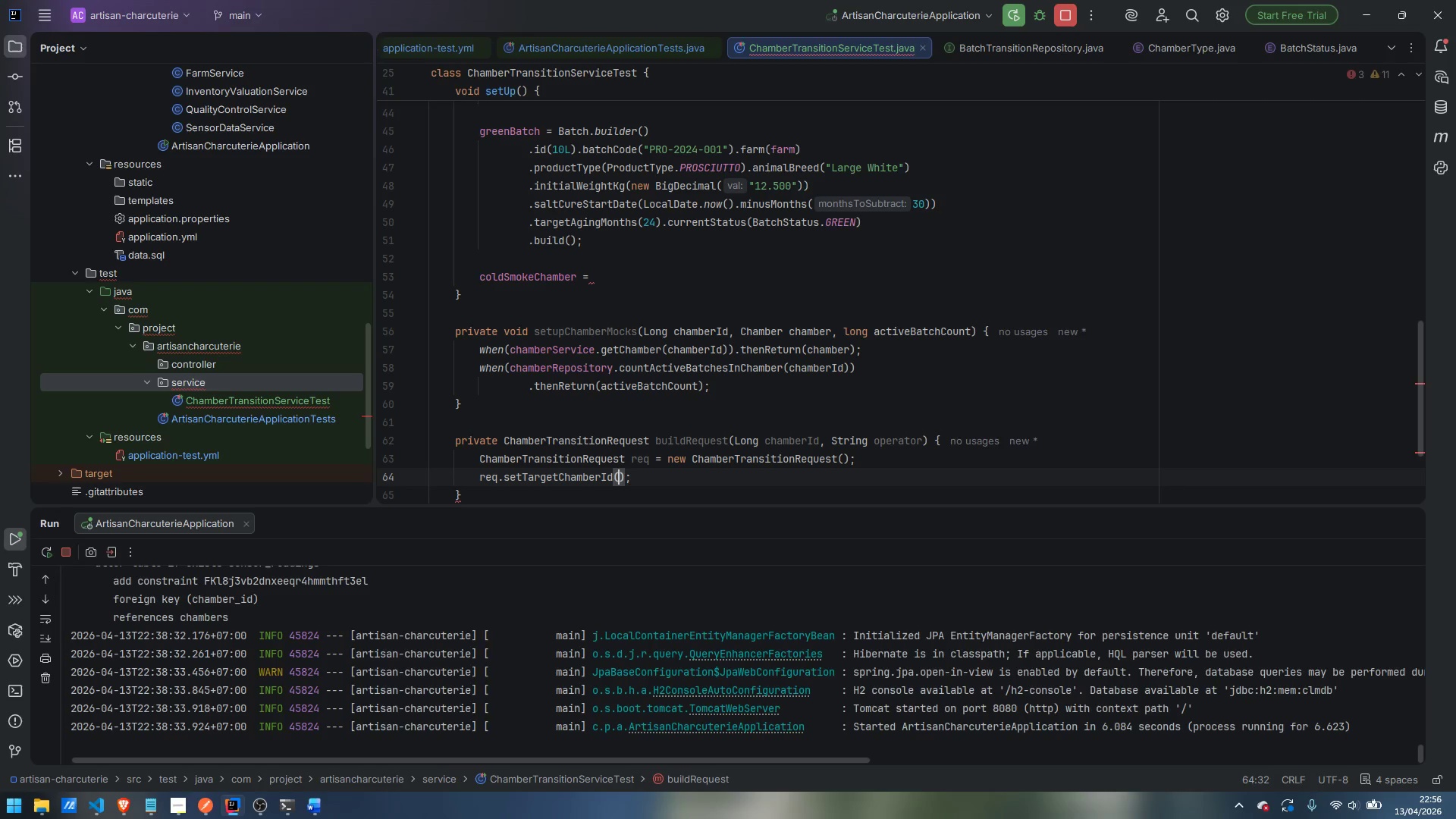 
 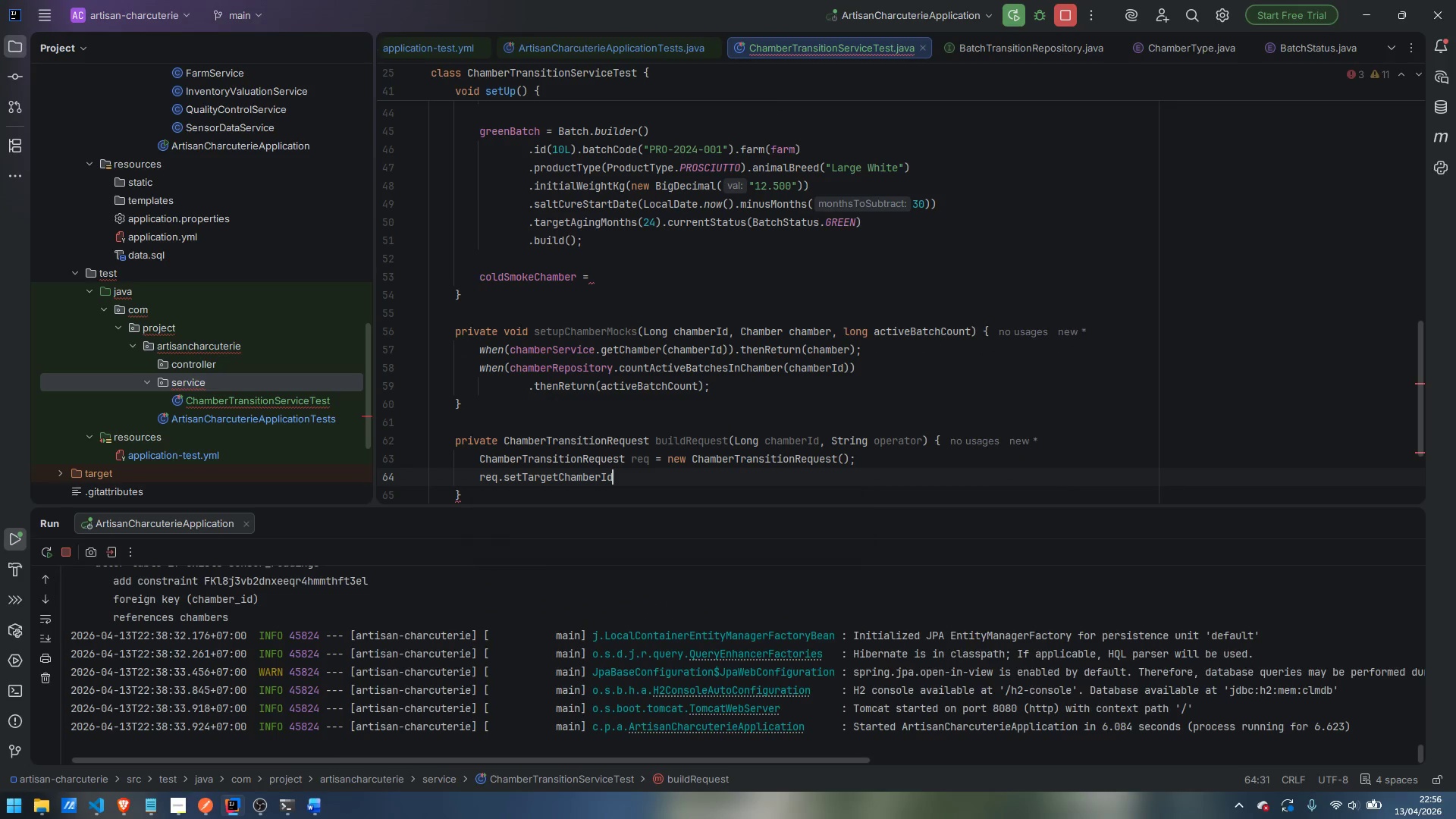 
key(Enter)
 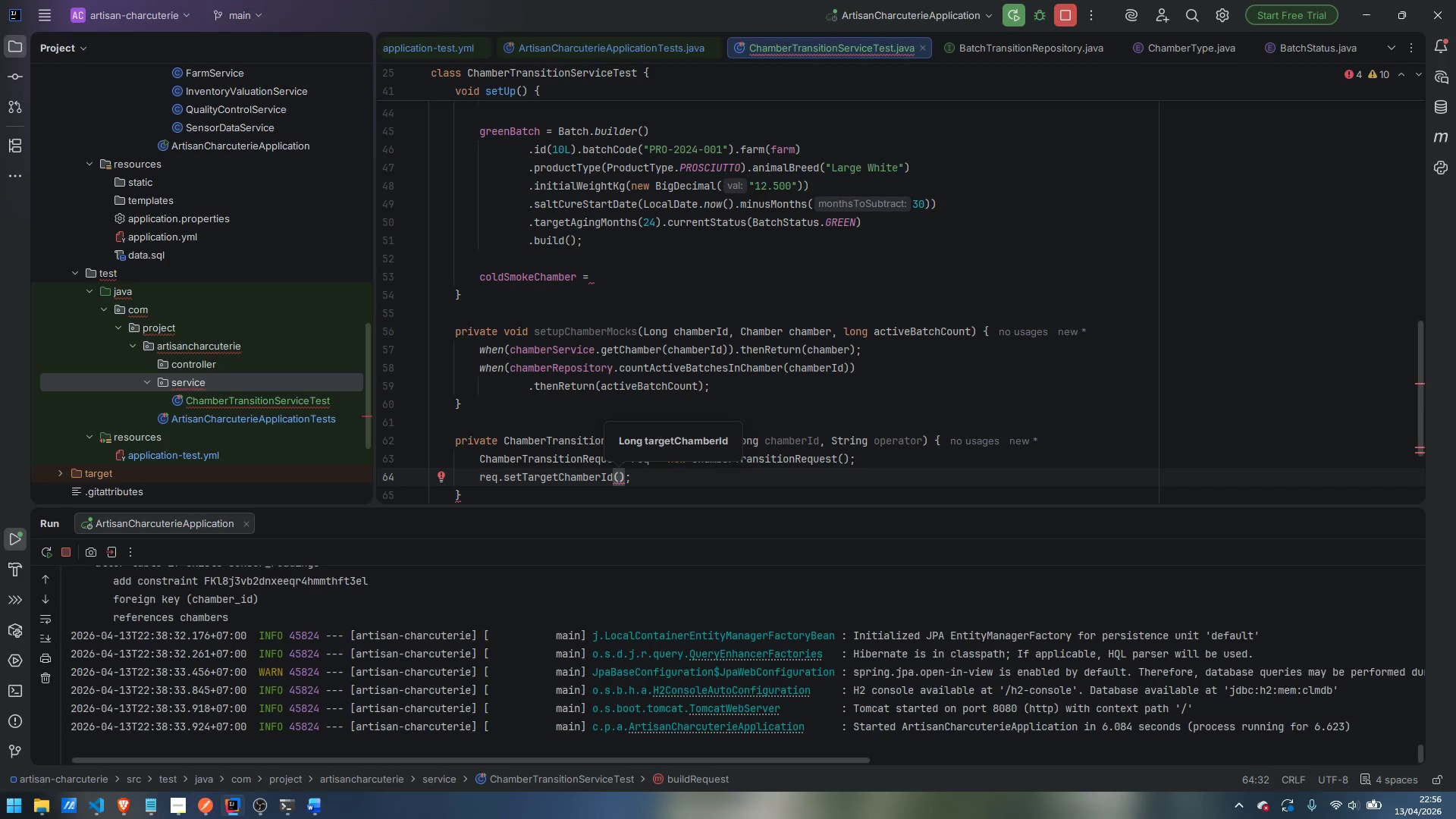 
type(chamberId)
 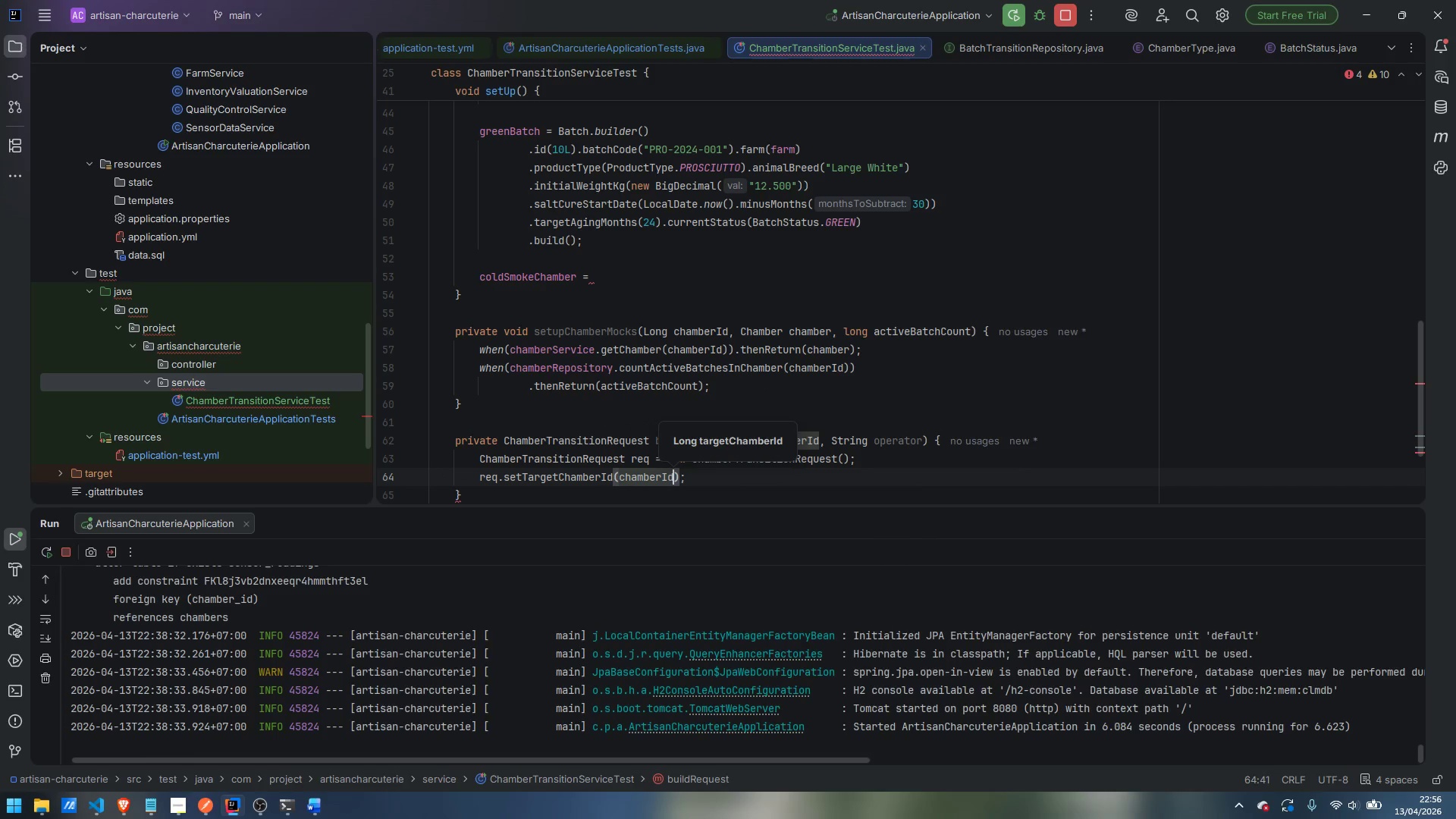 
key(ArrowRight)
 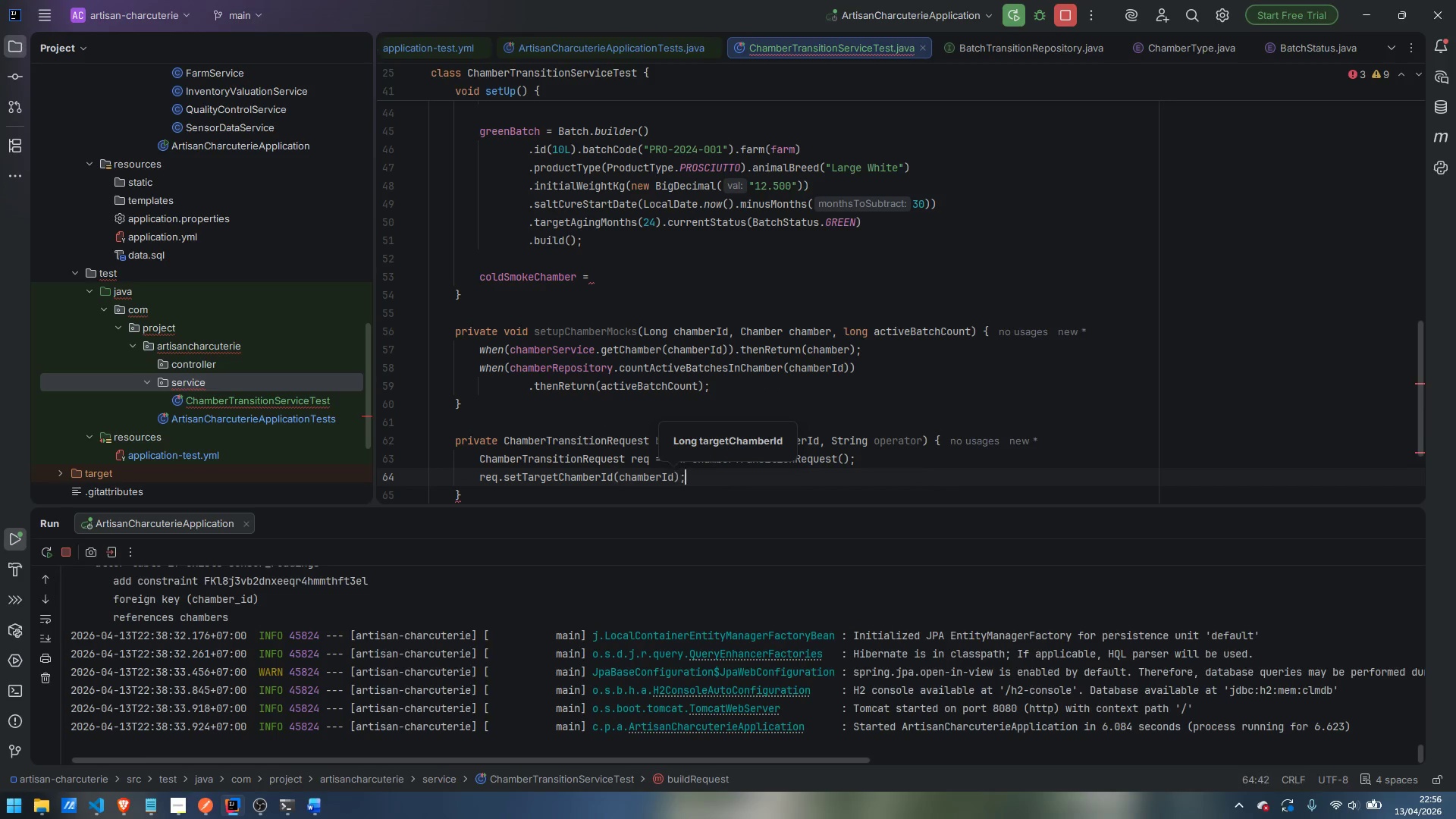 
key(ArrowRight)
 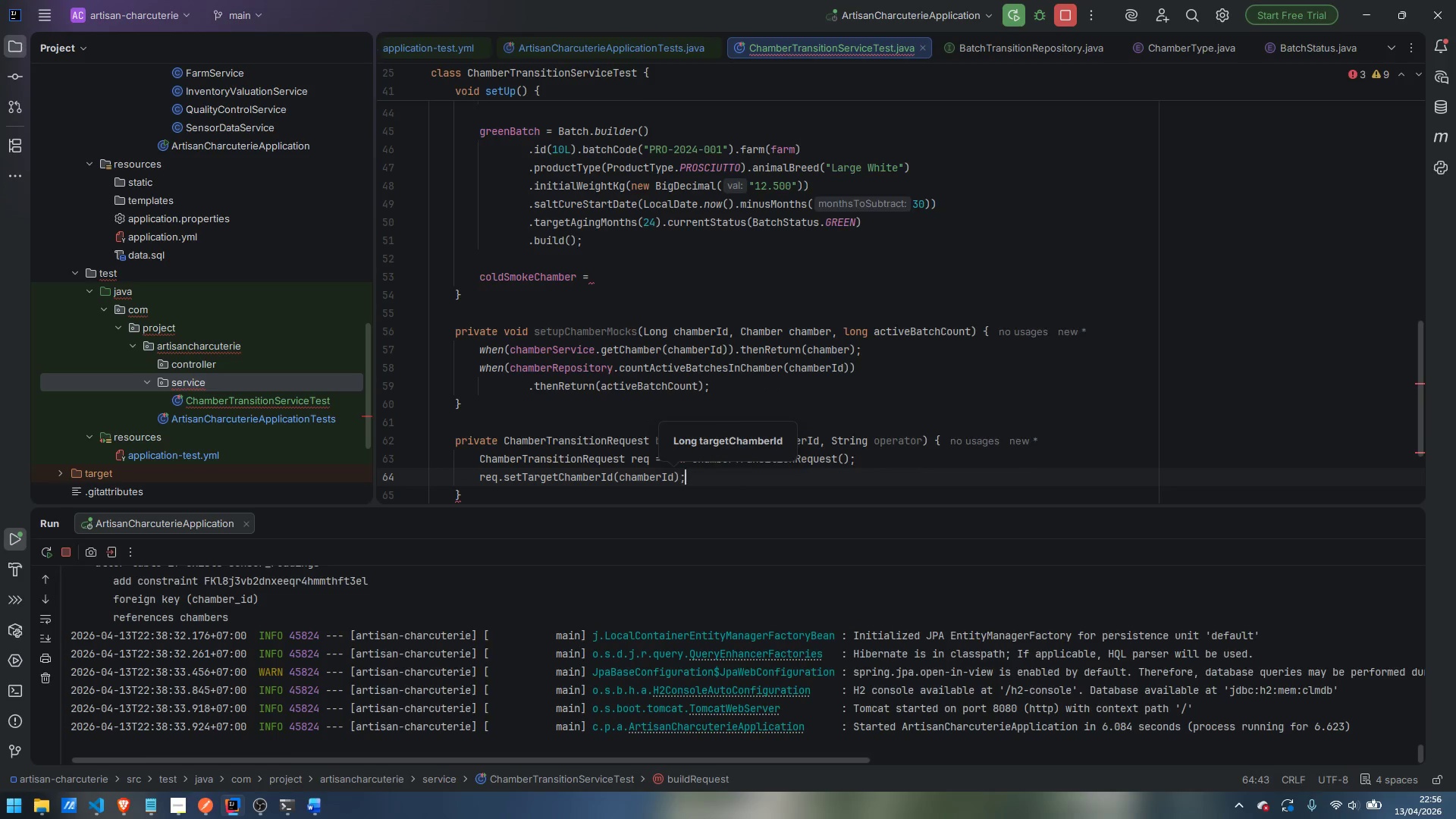 
key(Enter)
 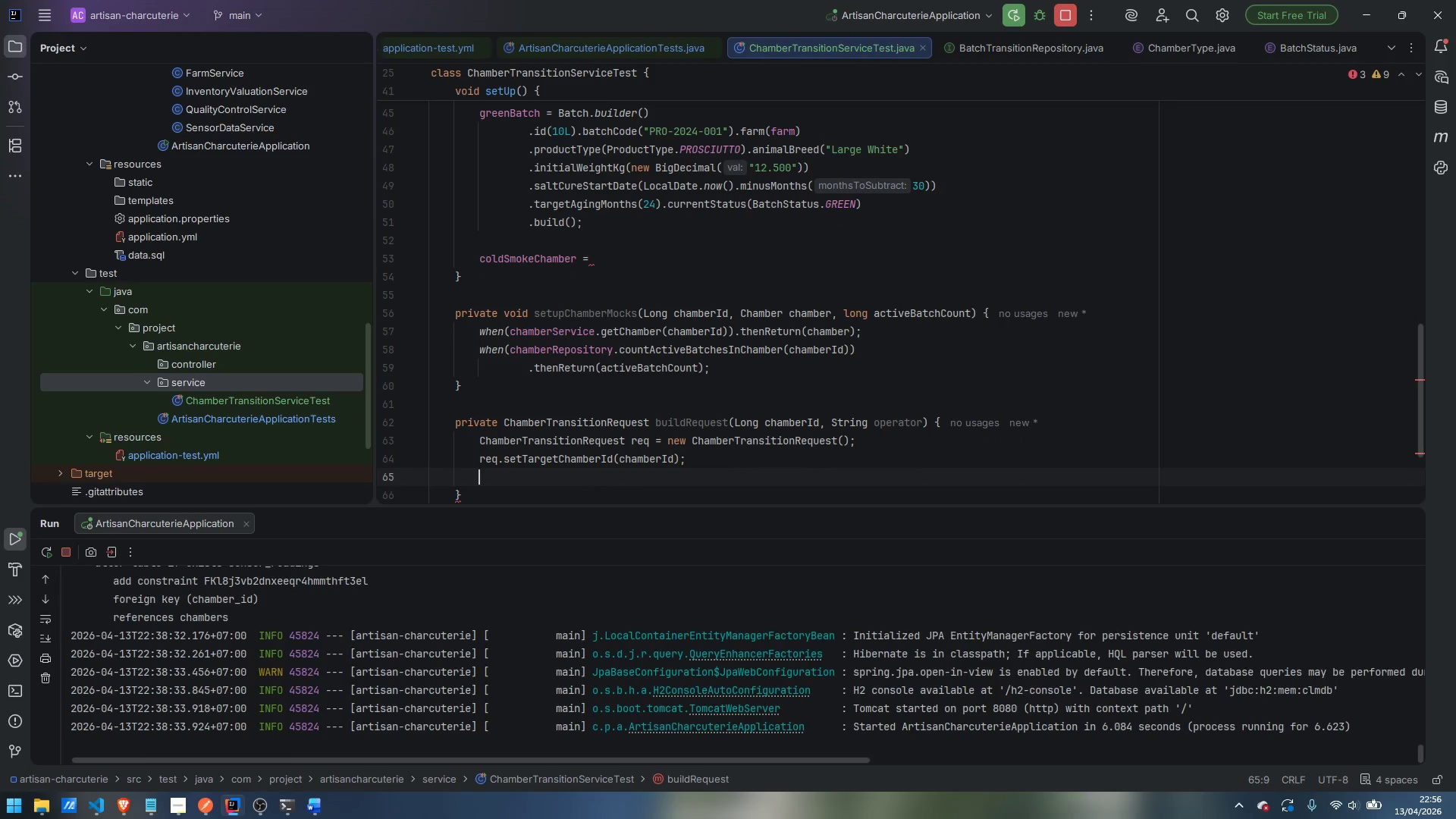 
type(req.setPerformedBy)
 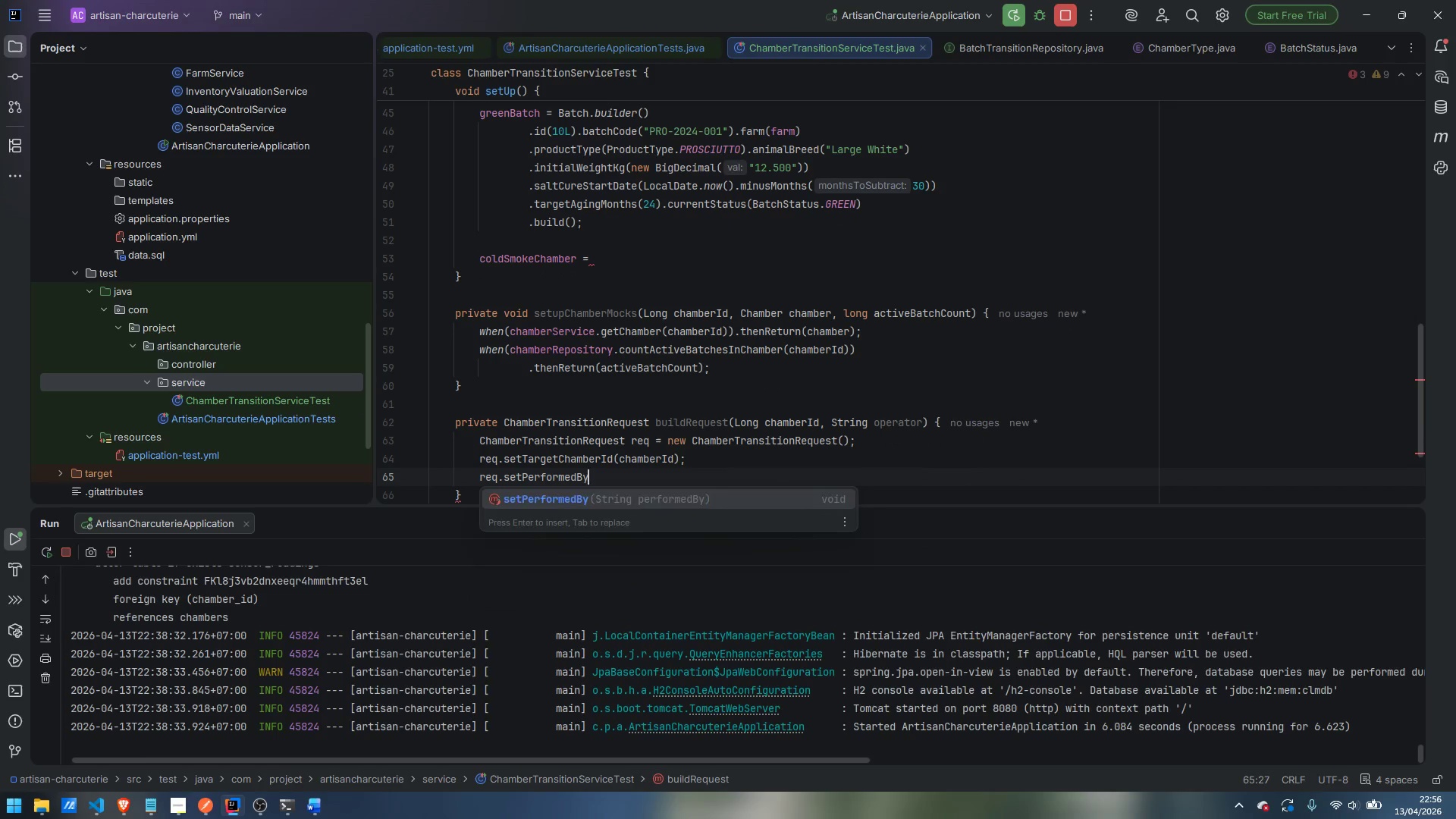 
key(Enter)
 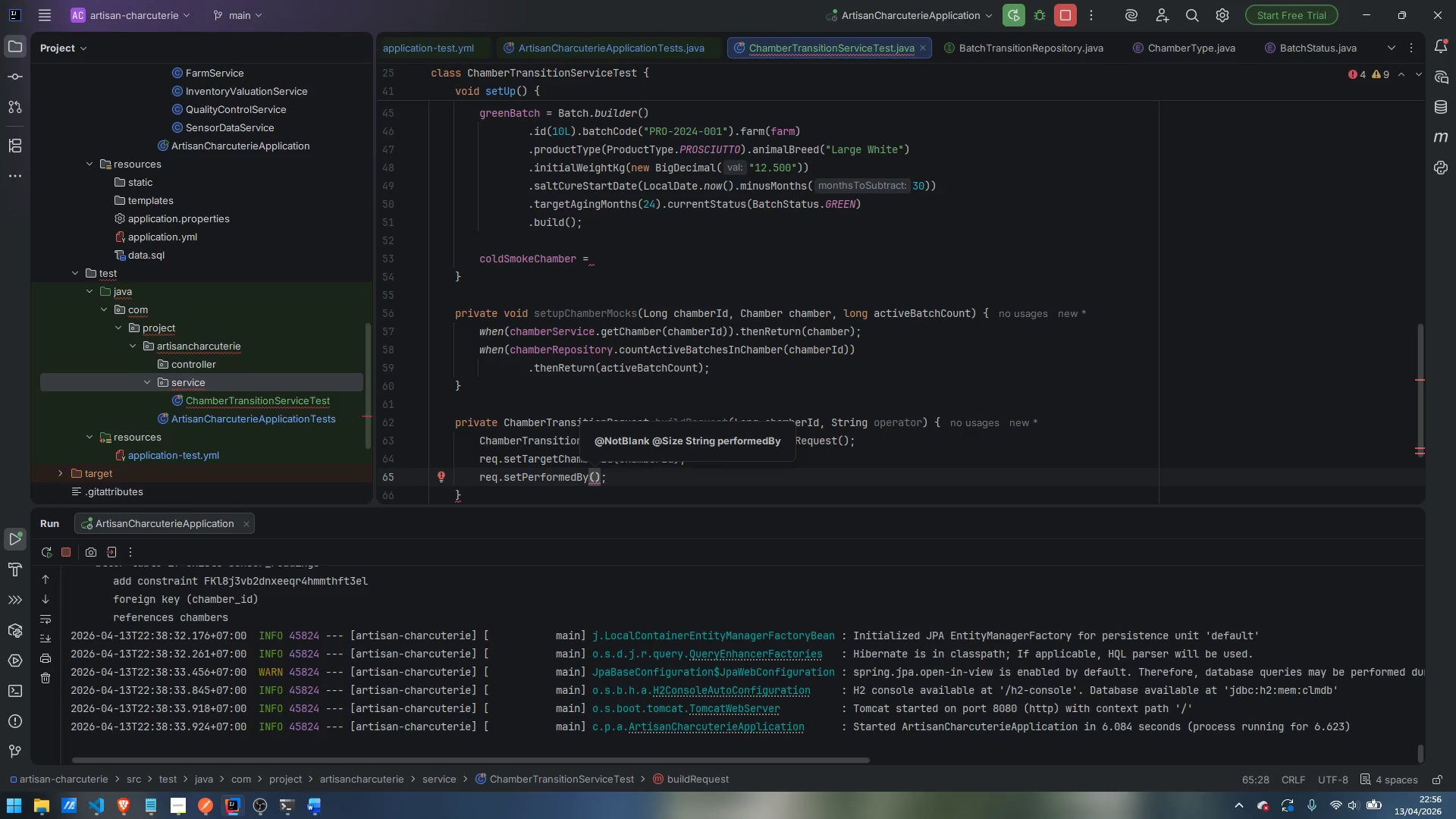 
type(operator)
 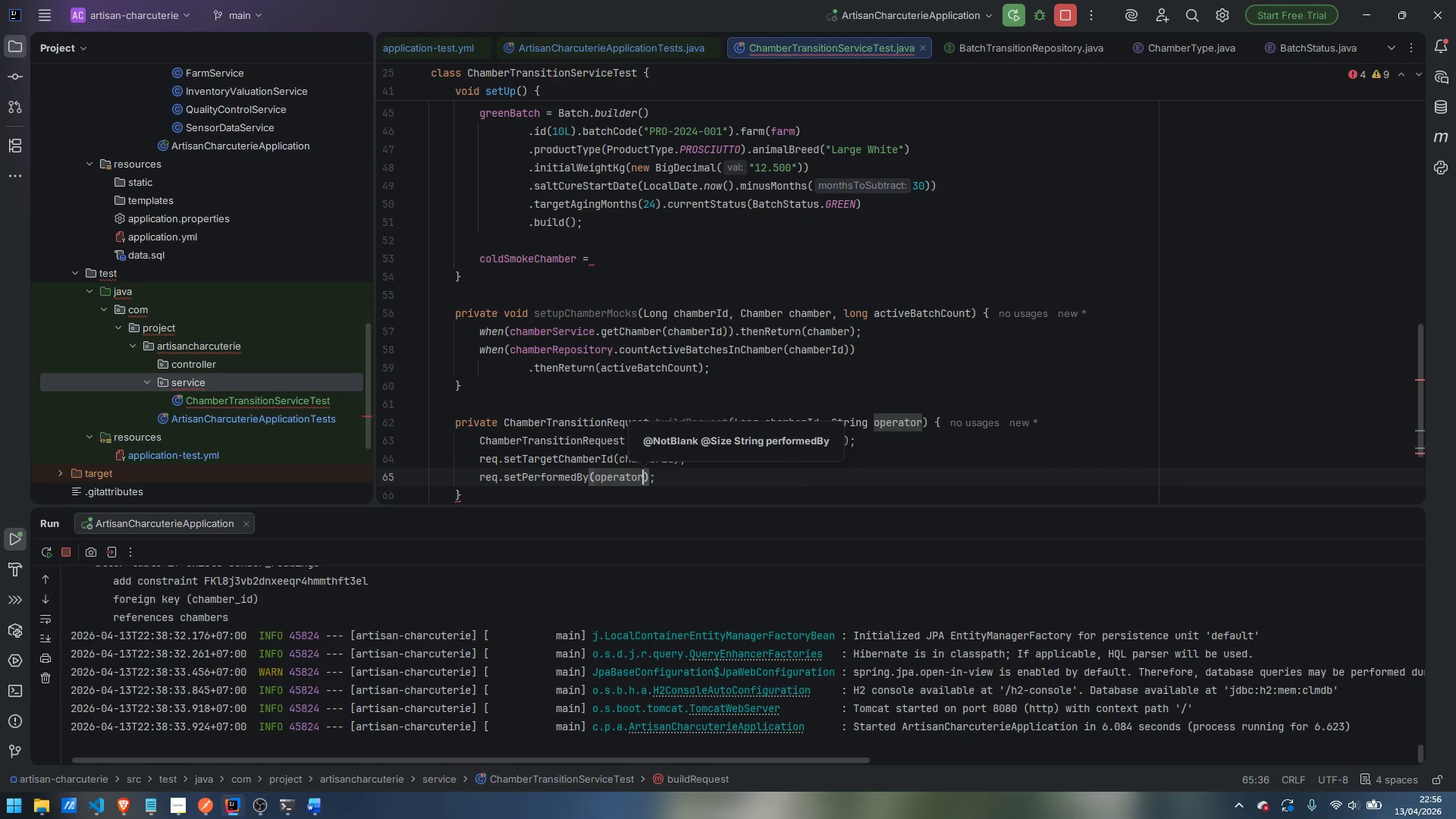 
key(ArrowRight)
 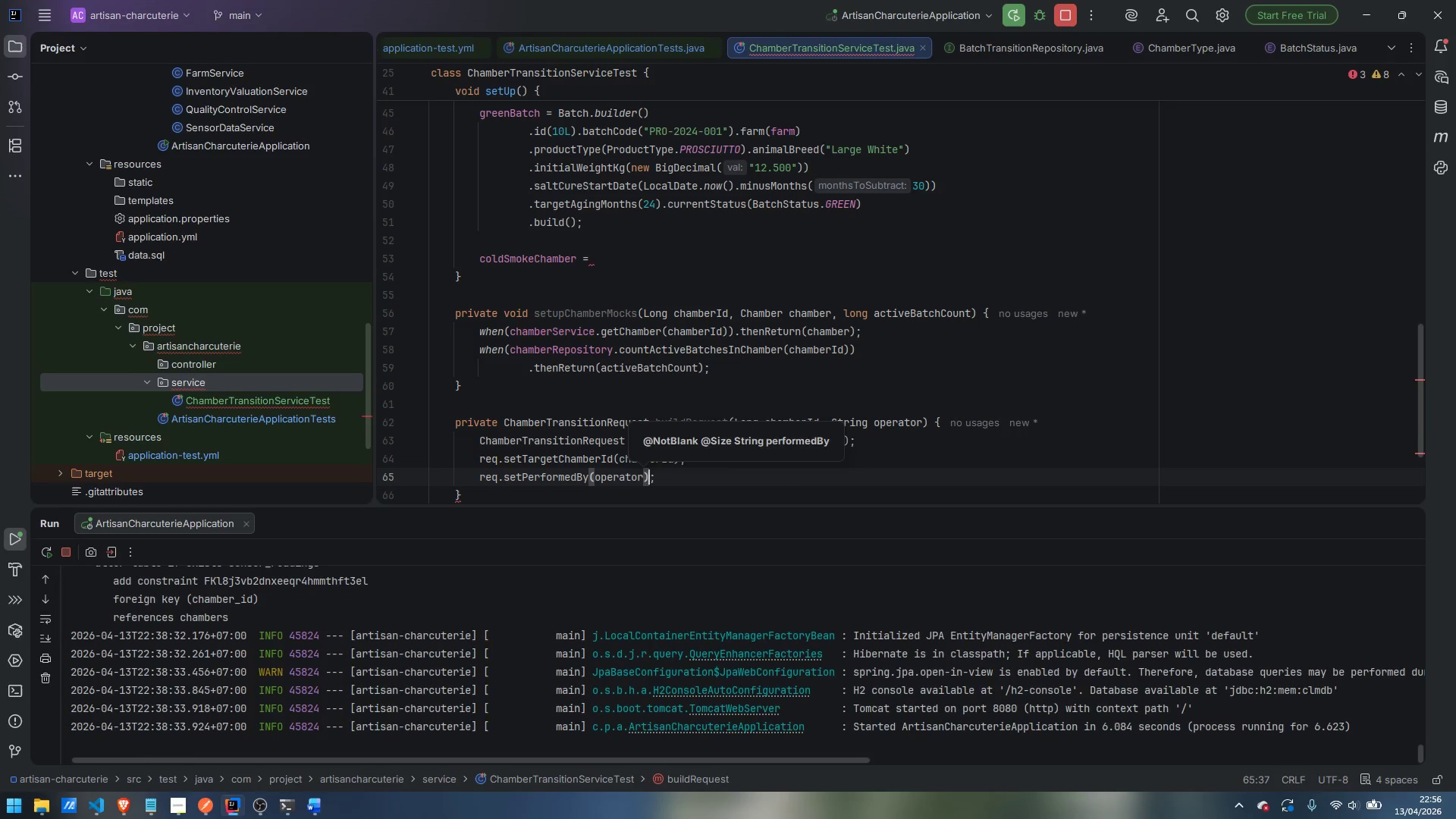 
key(ArrowRight)
 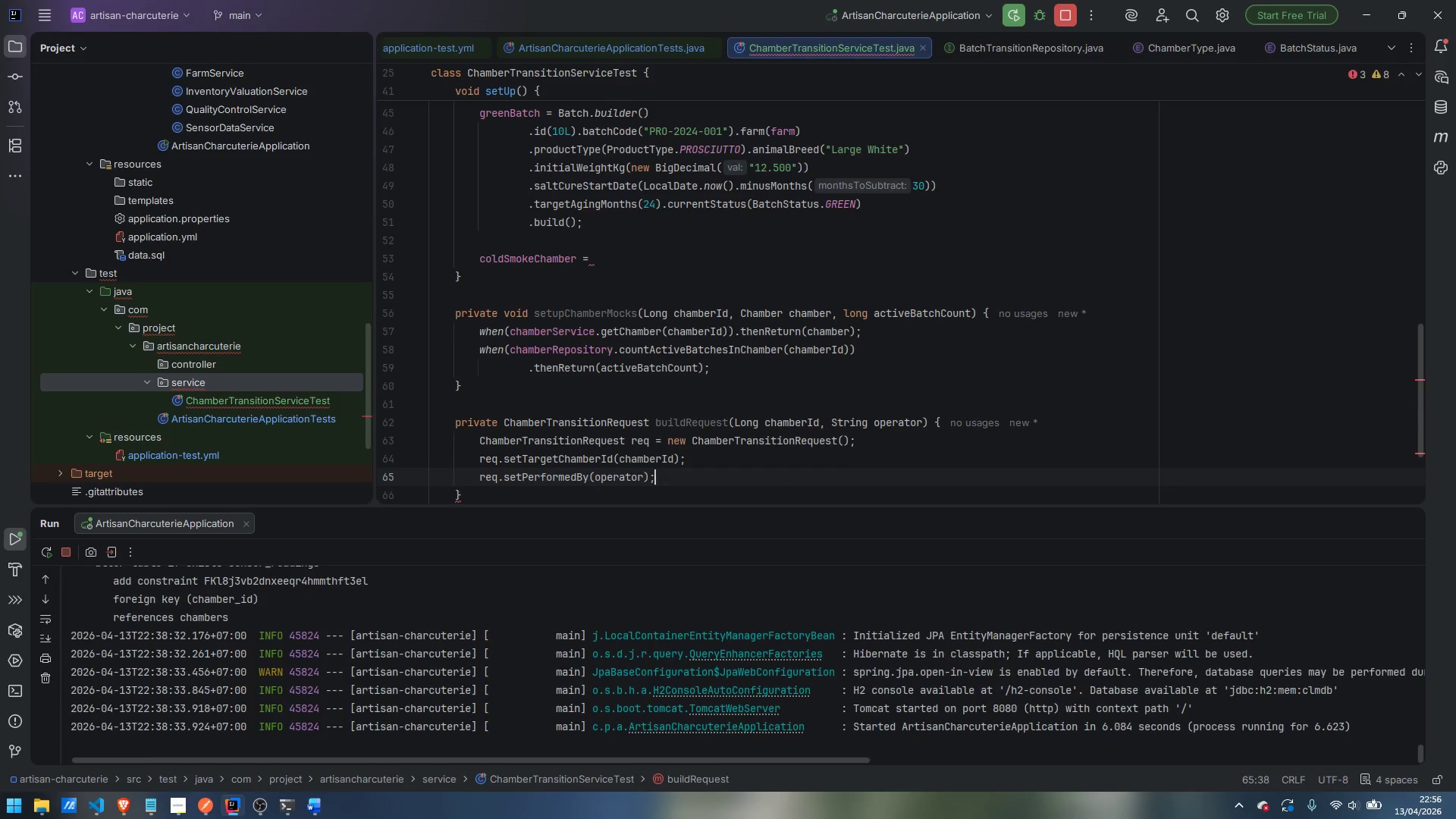 
key(Enter)
 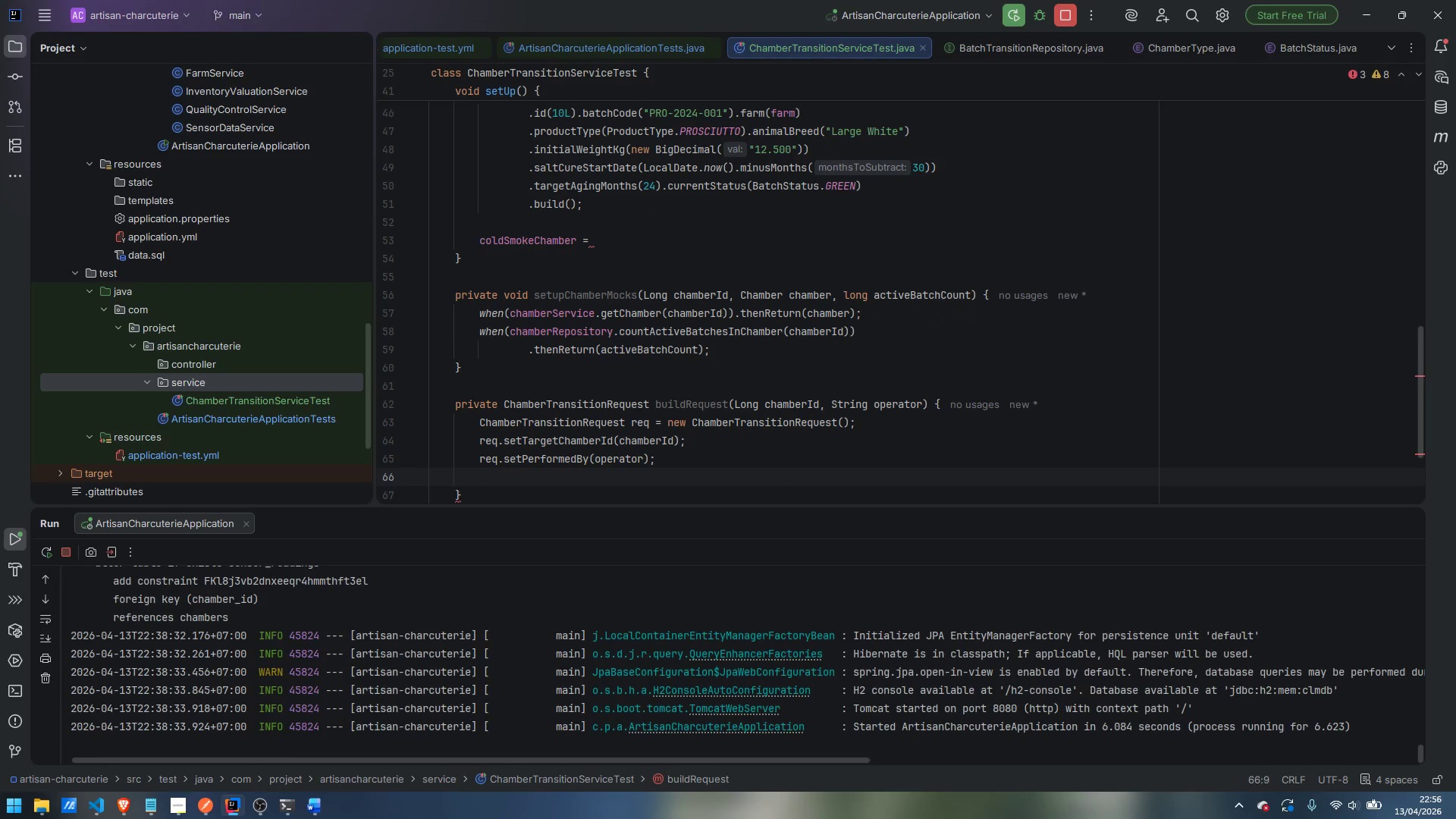 
wait(5.22)
 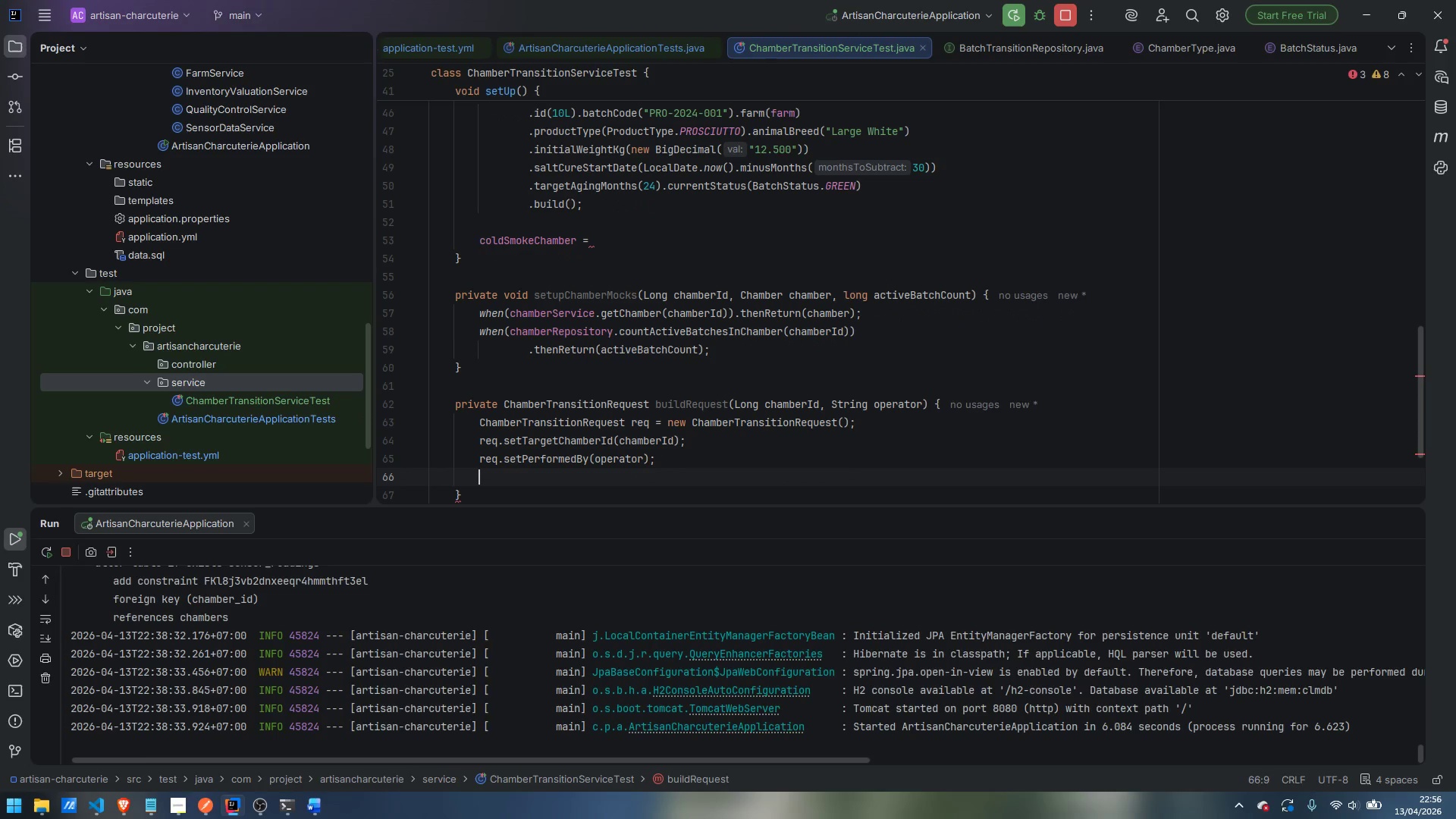 
type(return req;)
 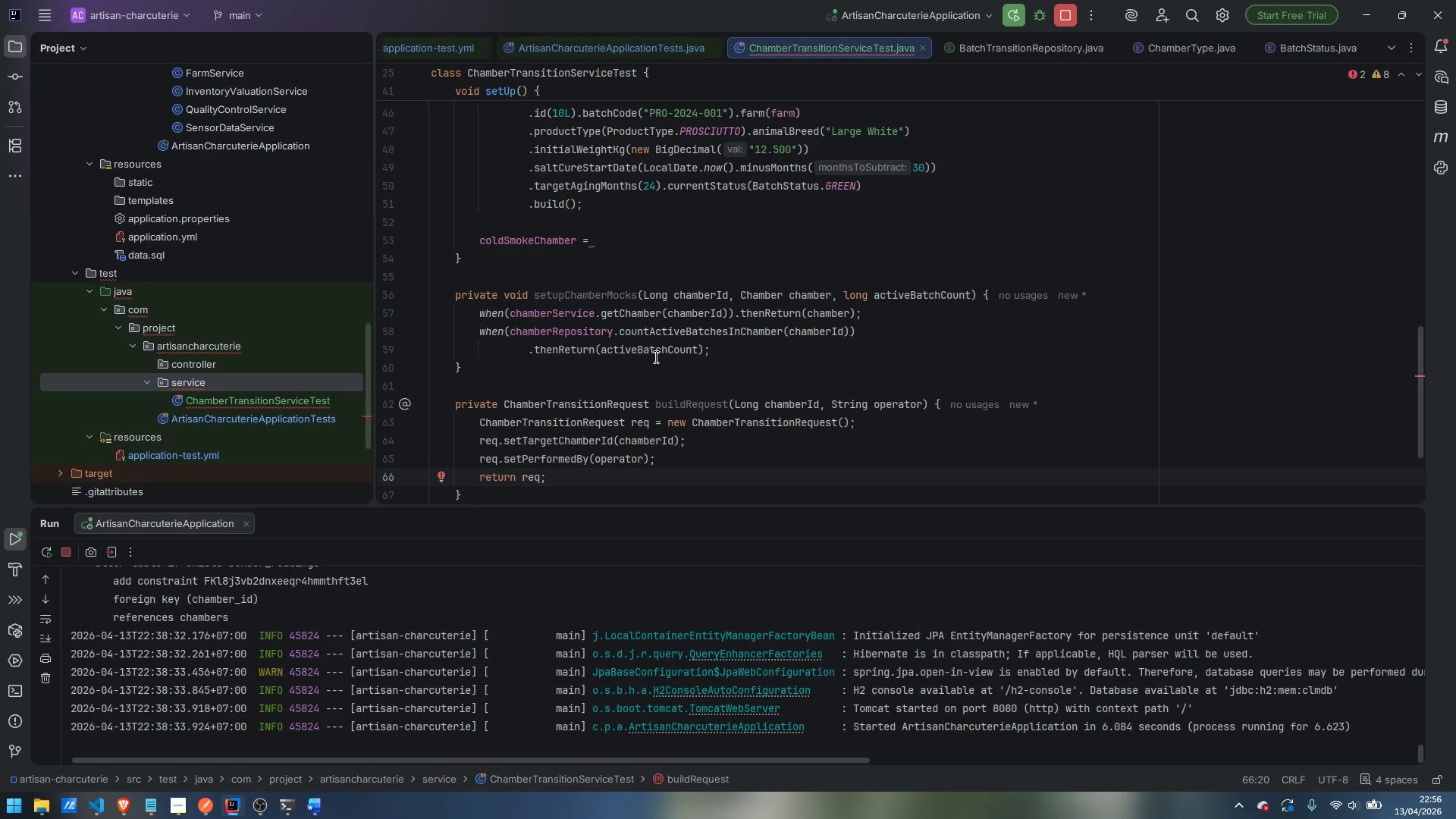 
scroll: coordinate [677, 348], scroll_direction: down, amount: 2.0
 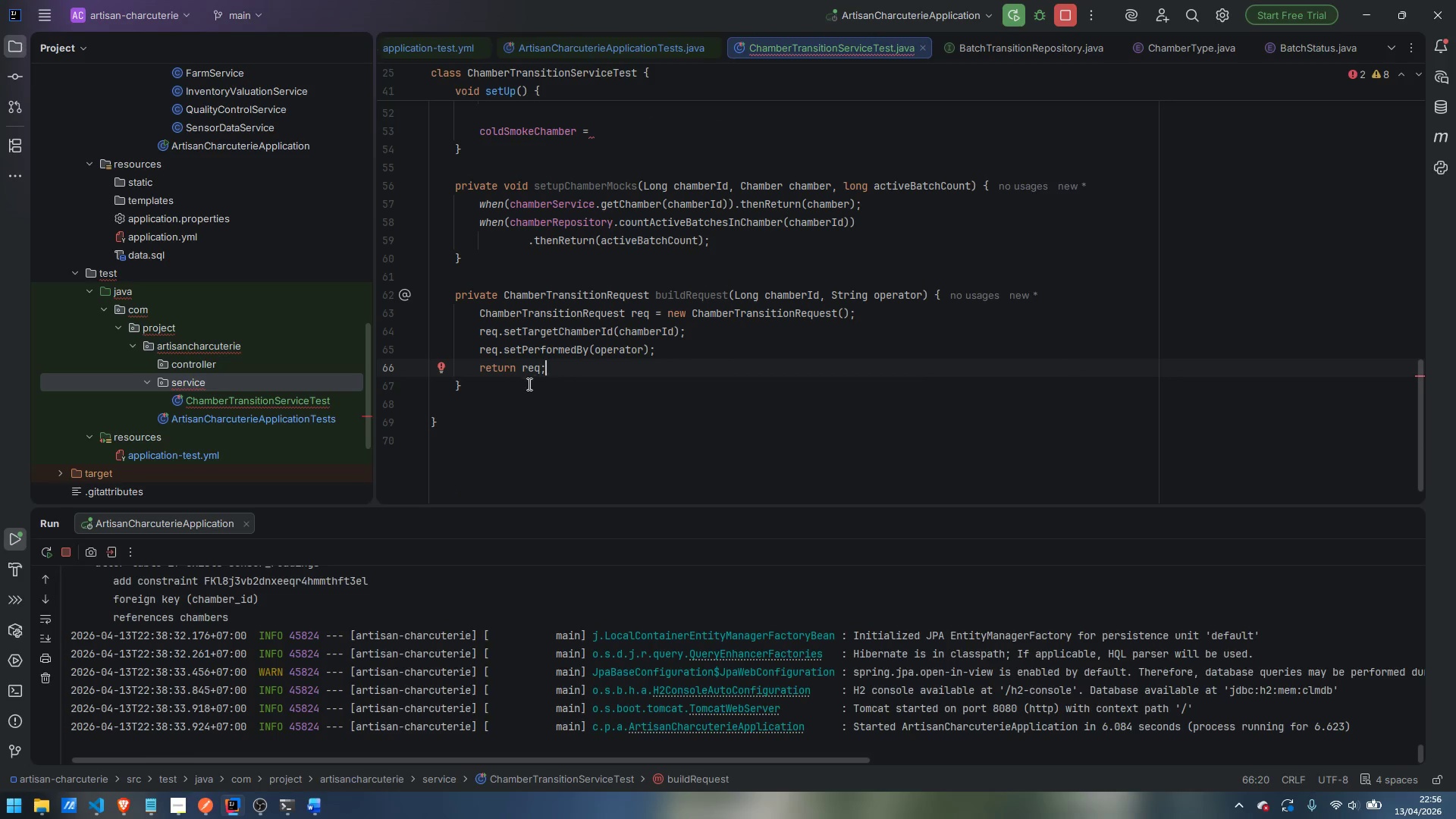 
left_click([528, 384])
 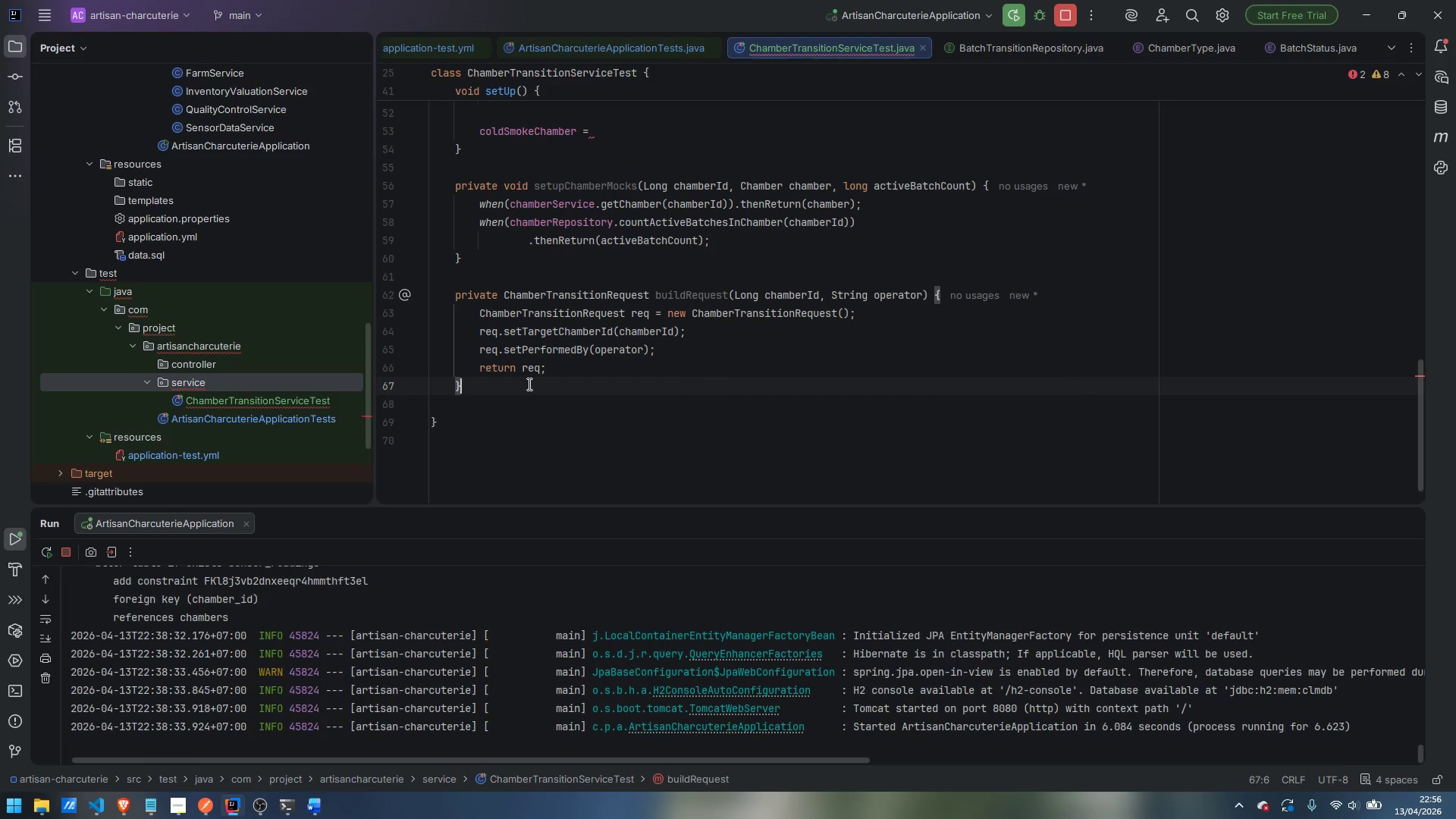 
key(Enter)
 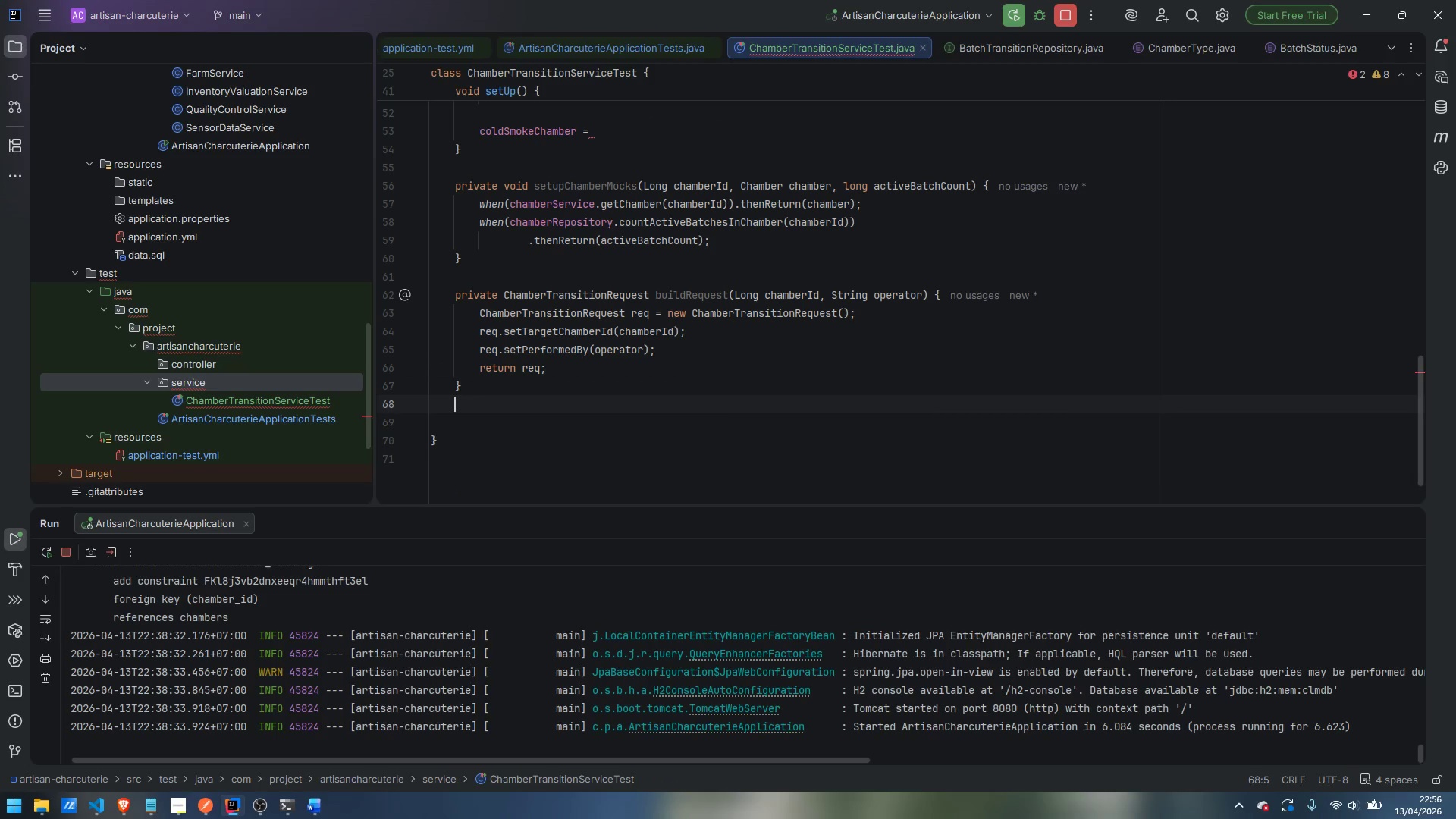 
key(Enter)
 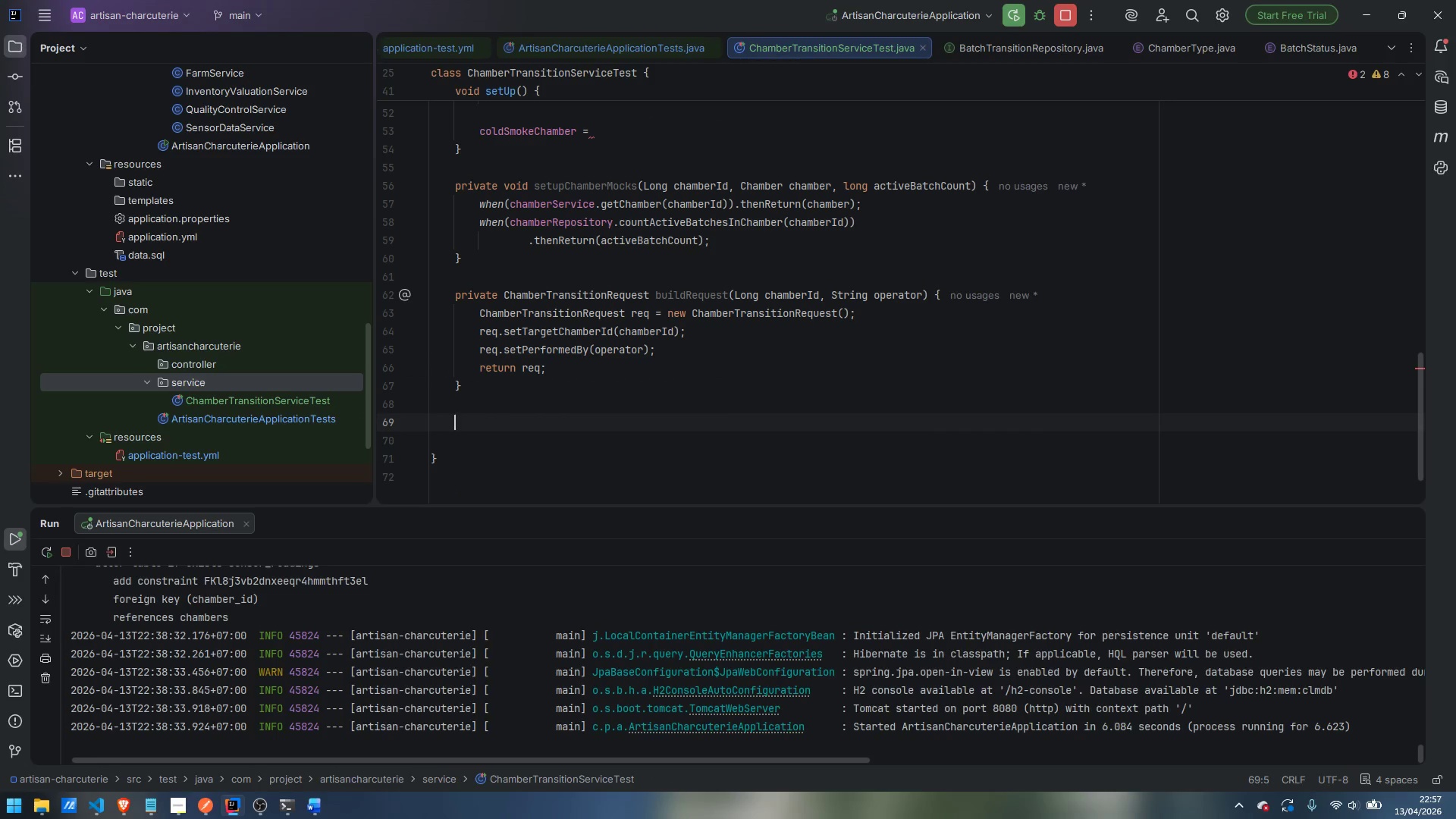 
type(private Chamber)
 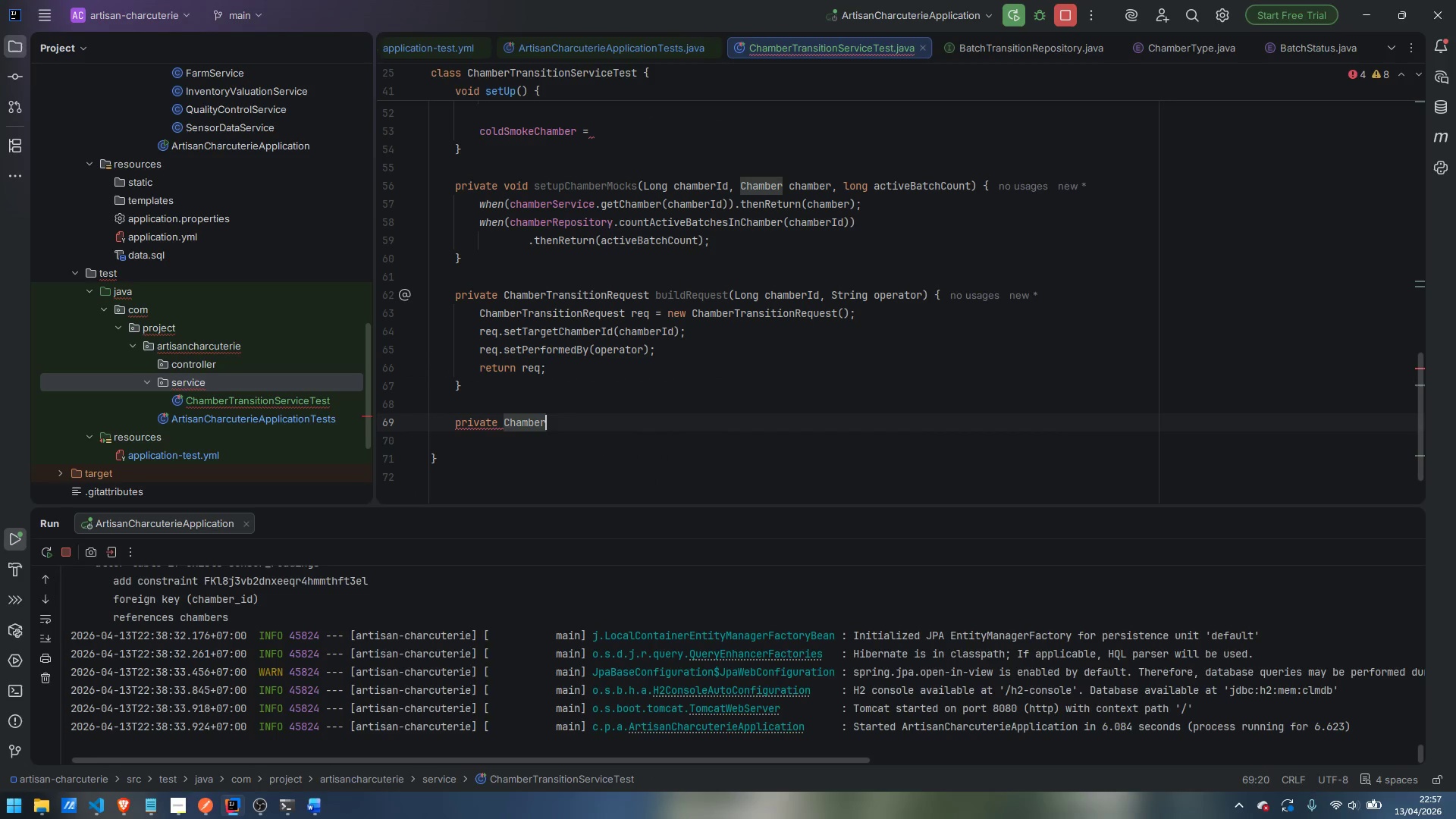 
key(Enter)
 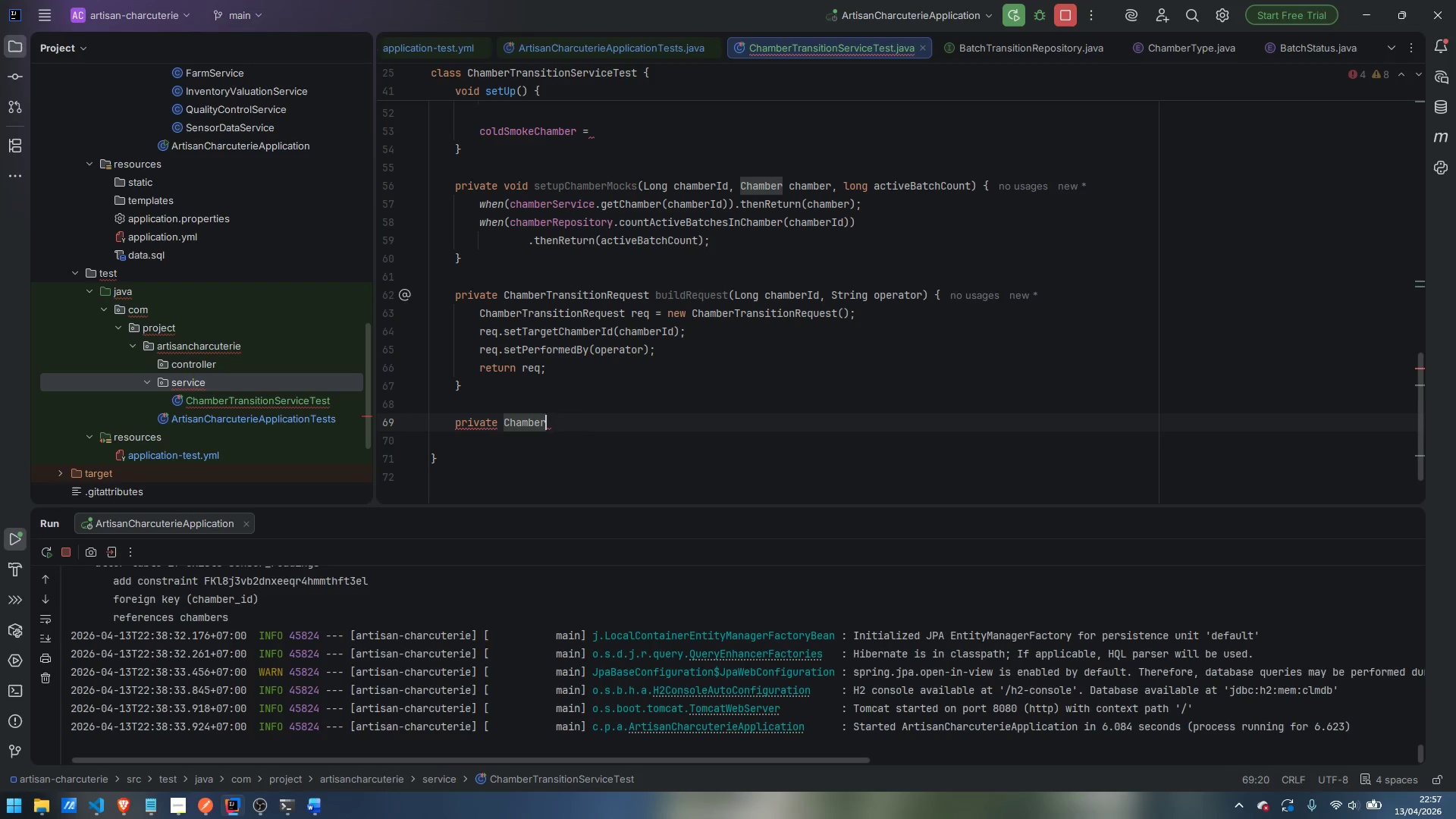 
type( buildChamber(Long idm )
key(Backspace)
key(Backspace)
type(, String name, ChamberRtp)
key(Backspace)
key(Backspace)
key(Backspace)
type(Type)
 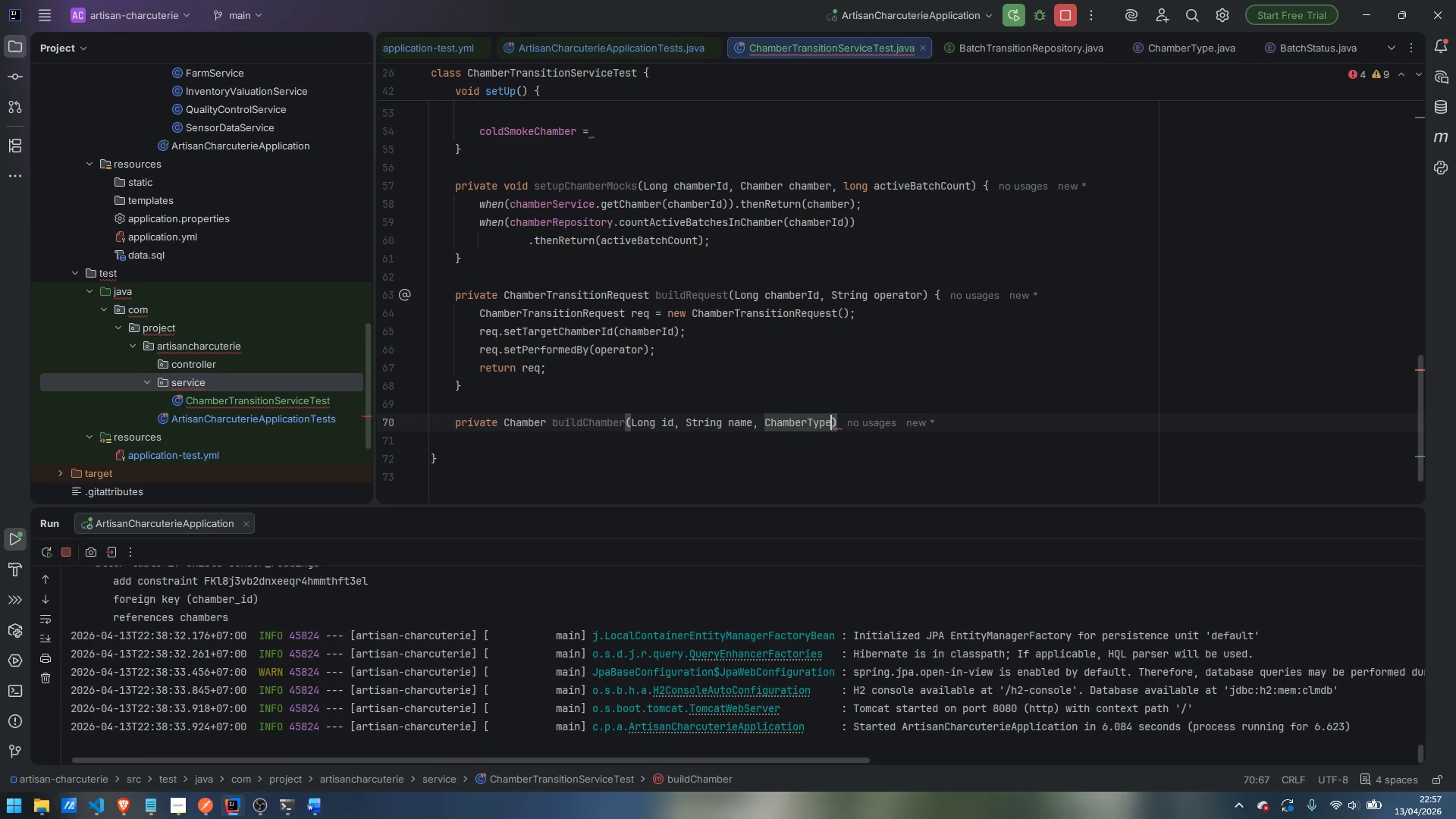 
 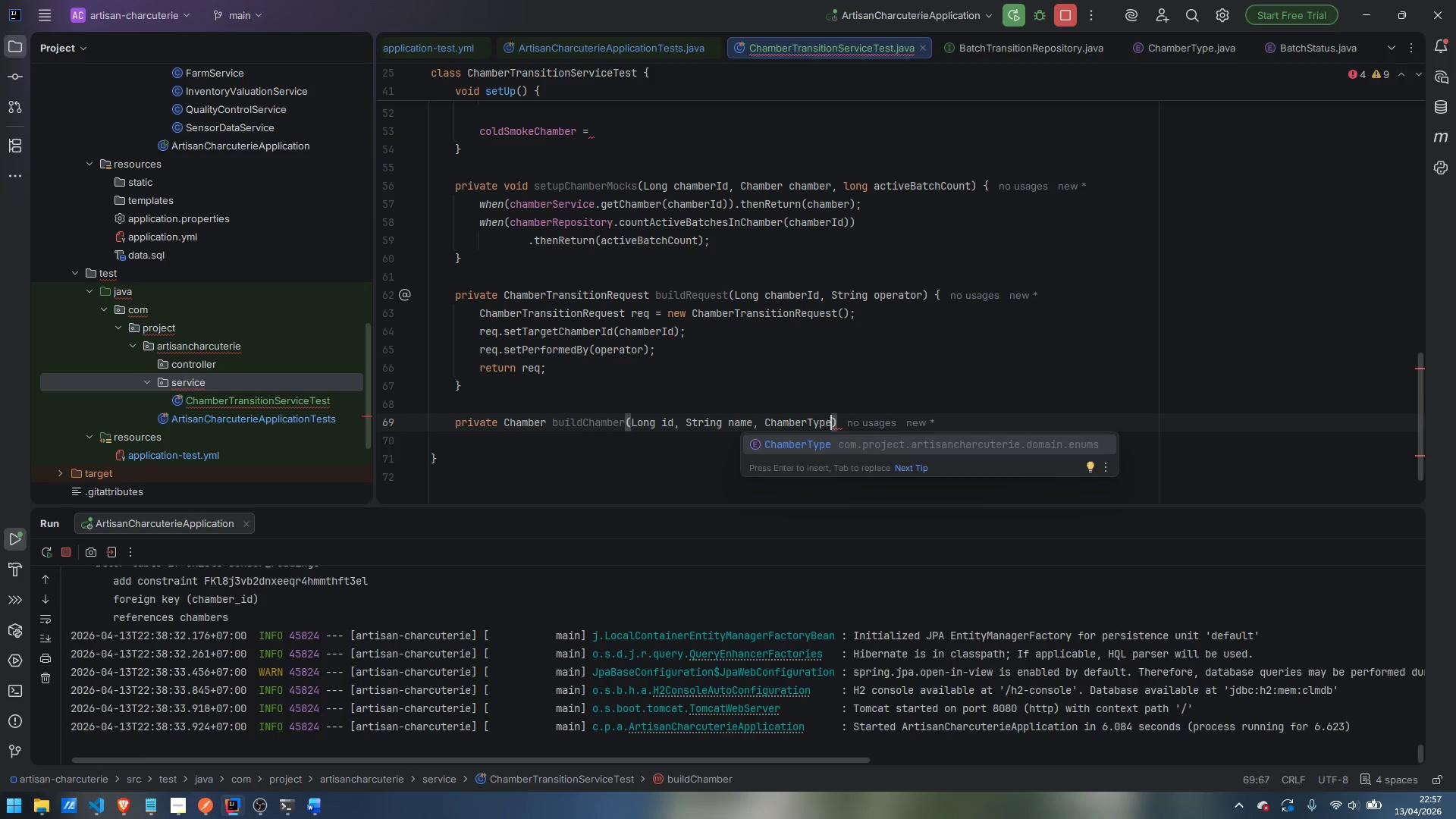 
key(Enter)
 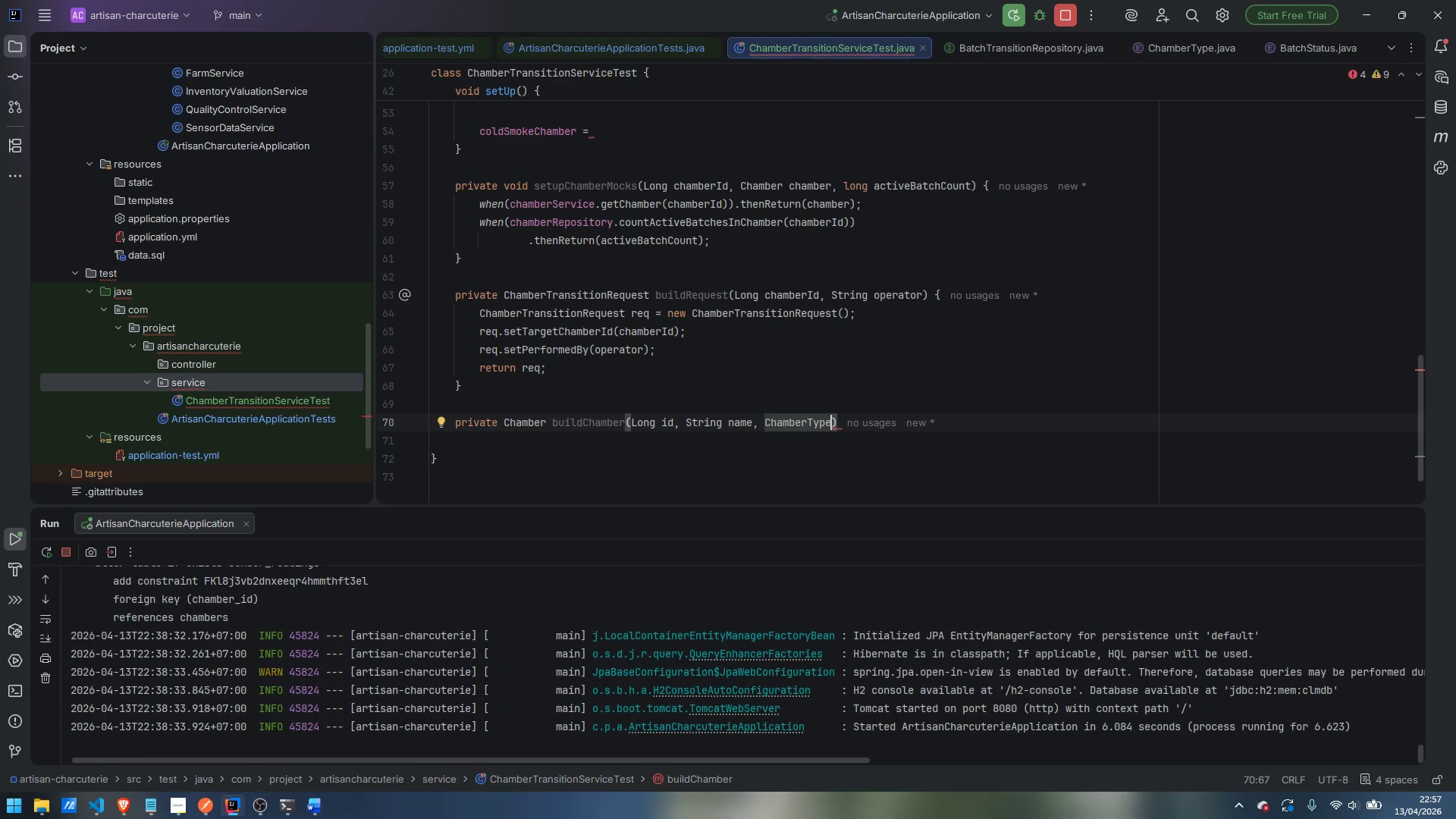 
type( type)
 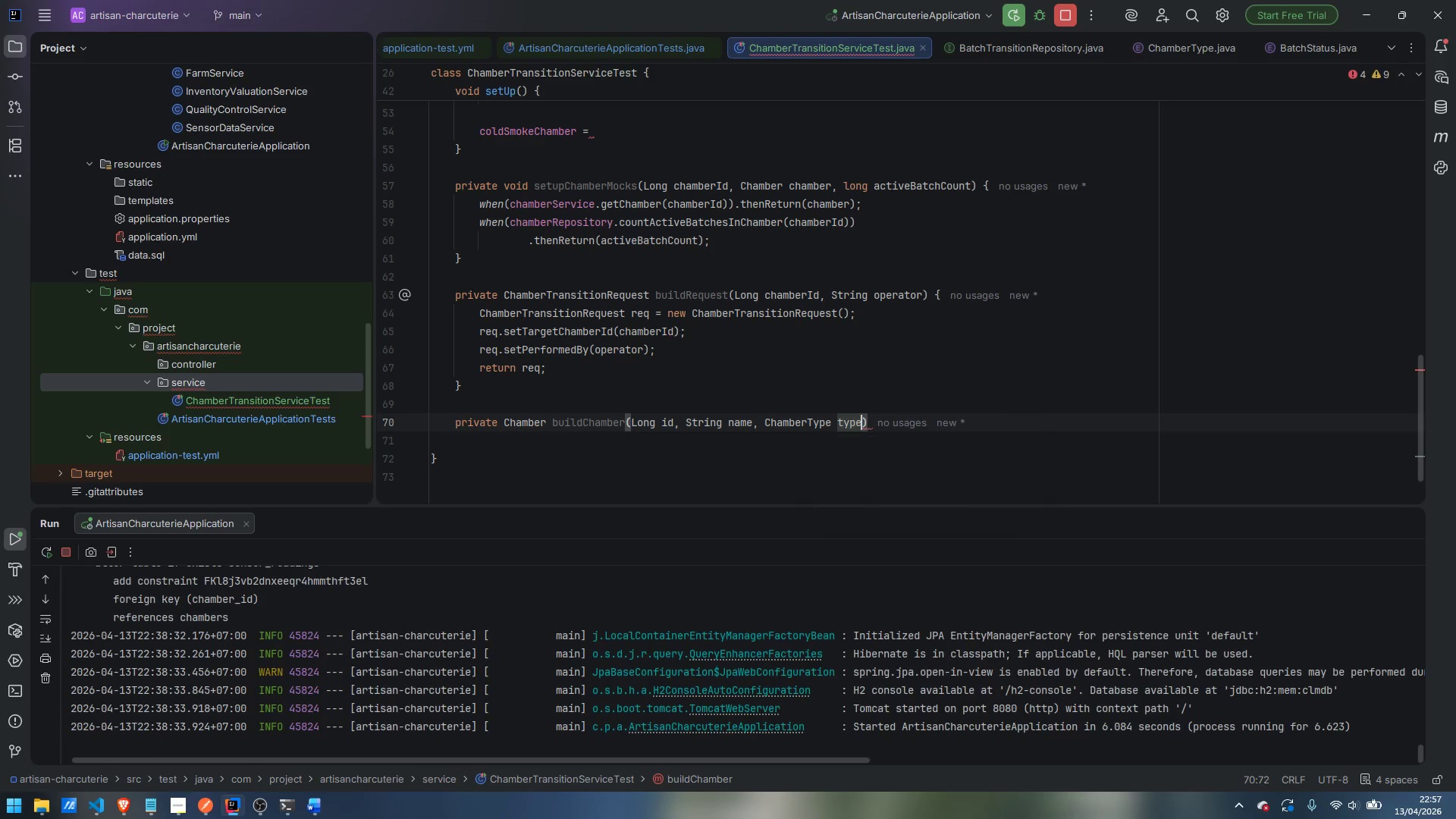 
key(Enter)
 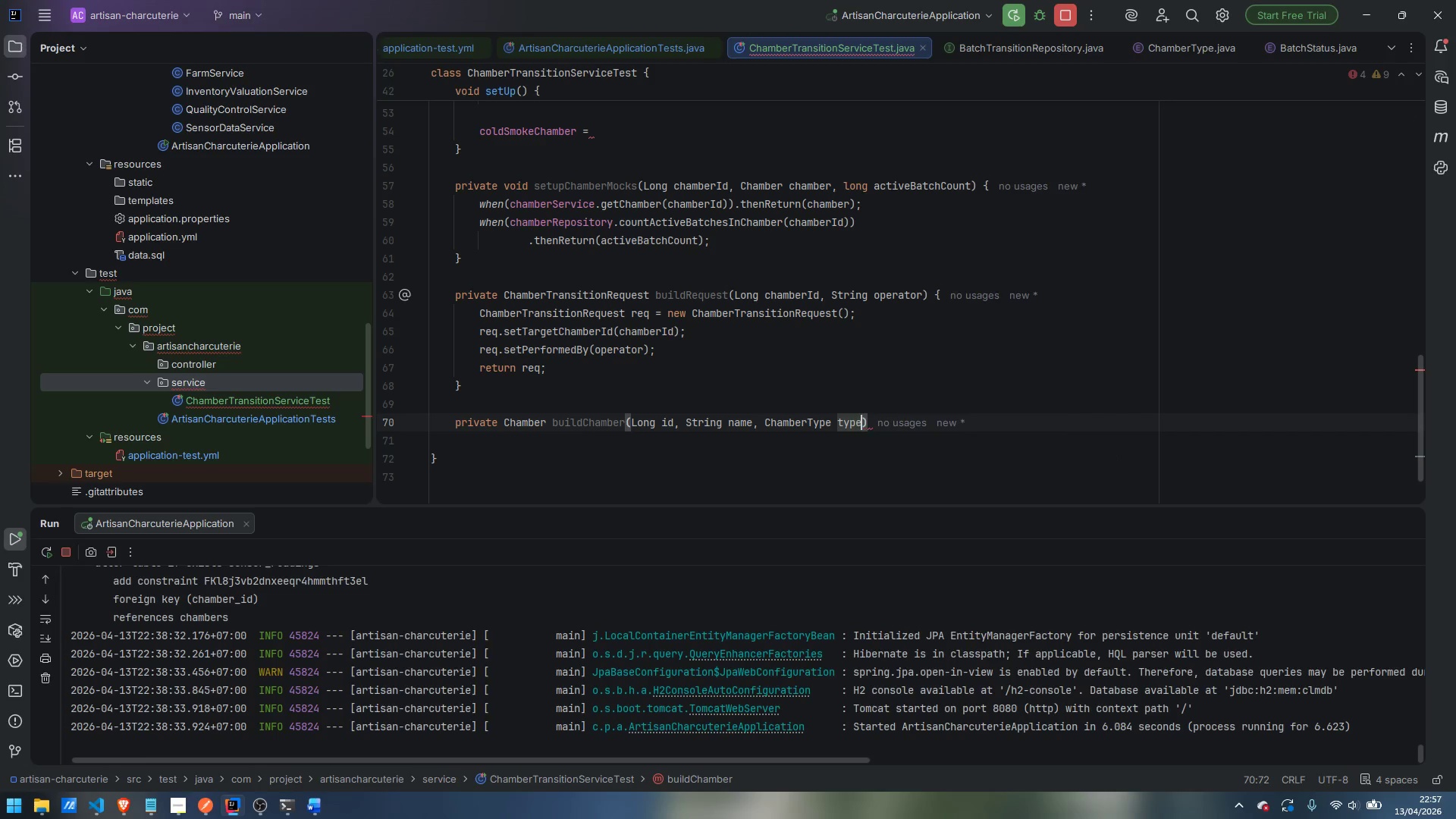 
key(ArrowRight)
 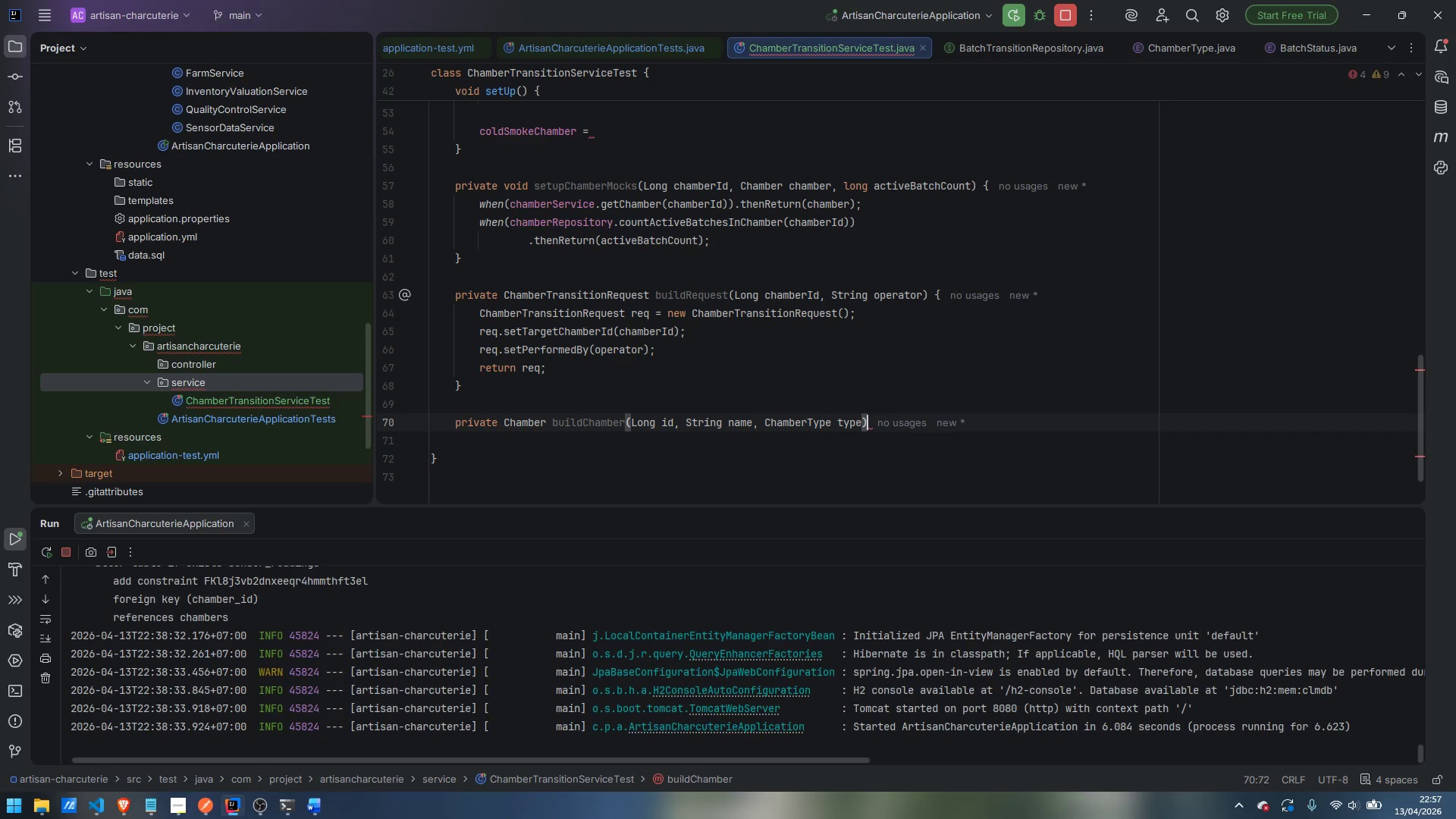 
key(Space)
 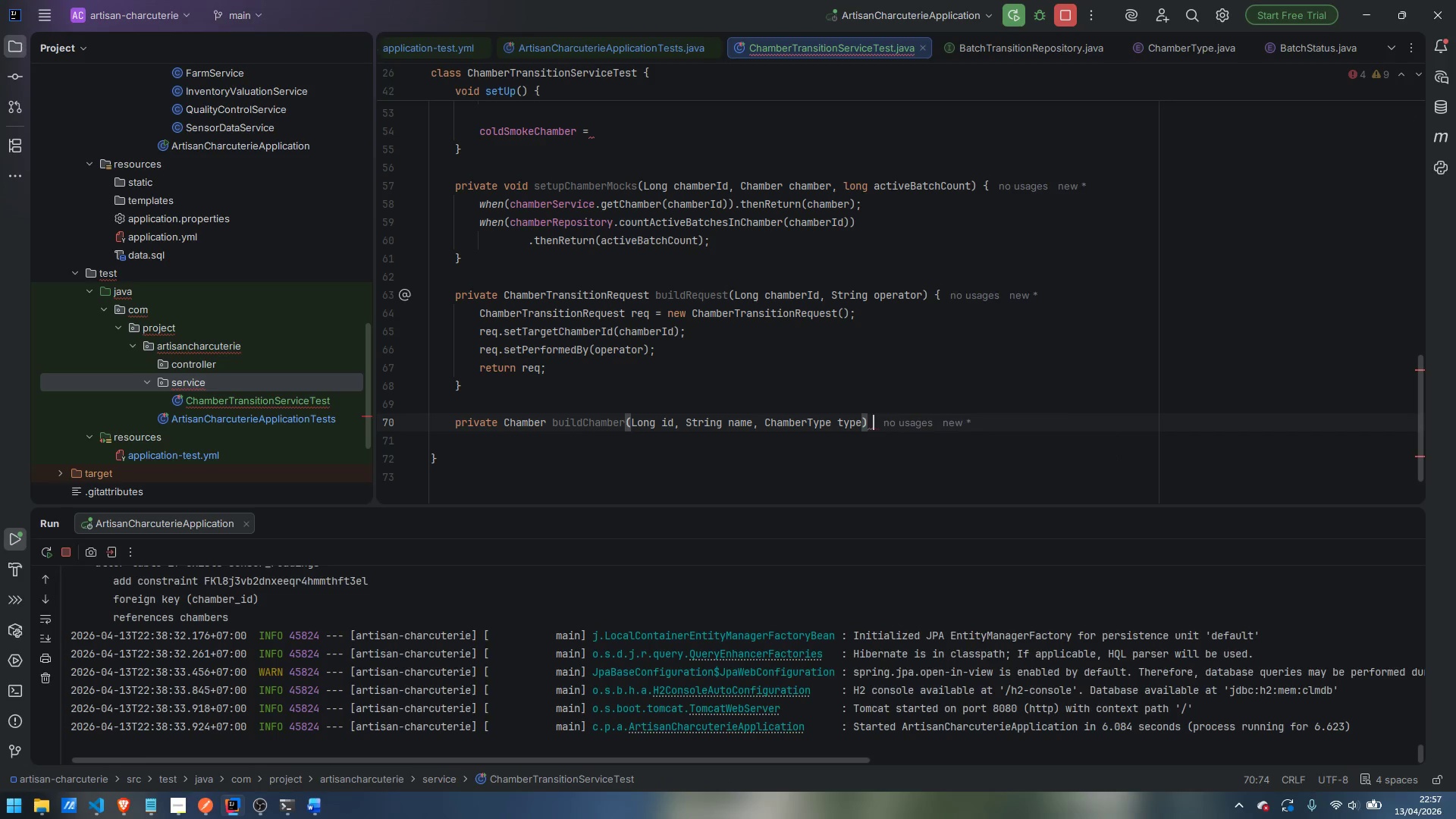 
key(Shift+BracketLeft)
 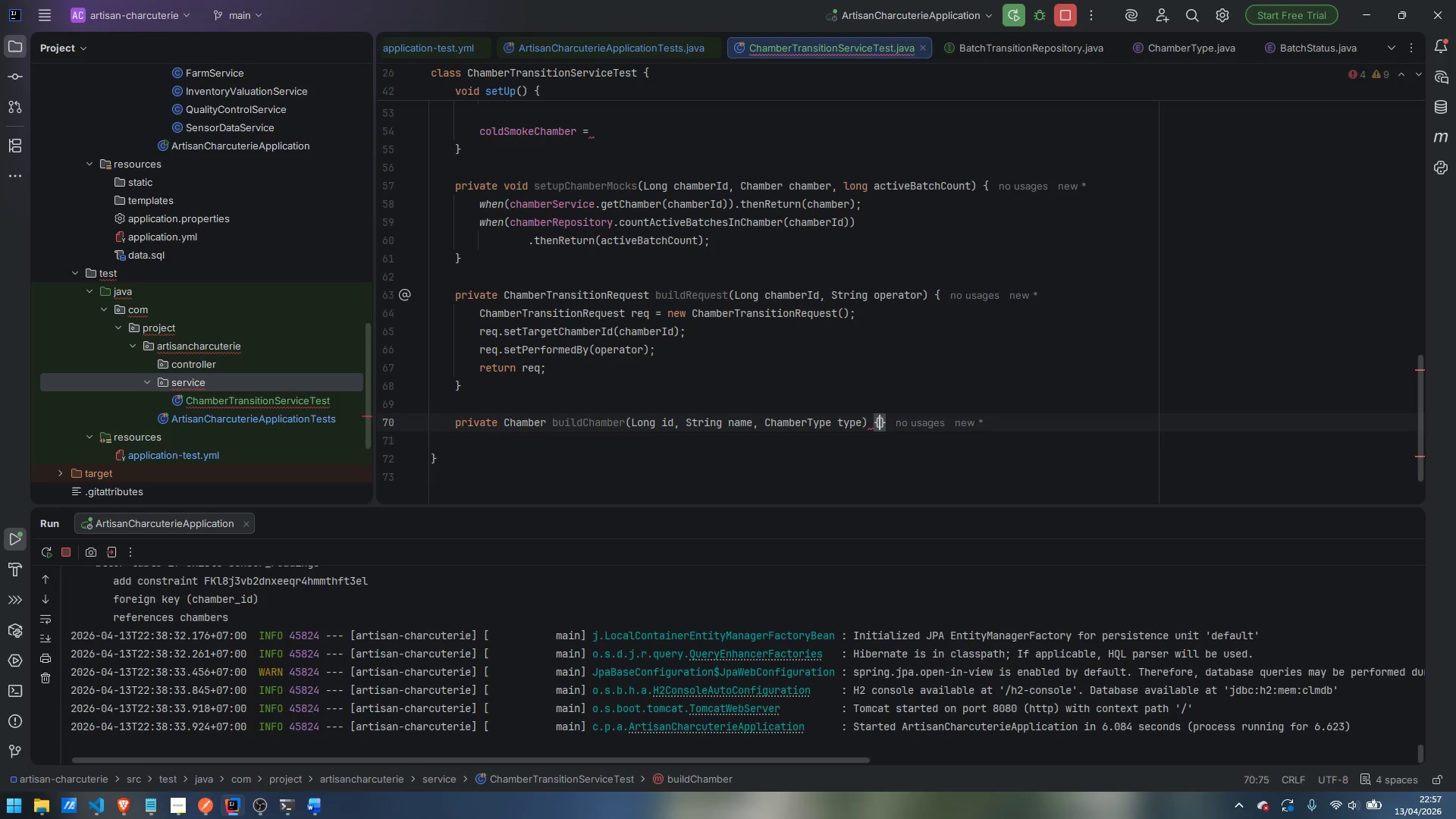 
key(Enter)
 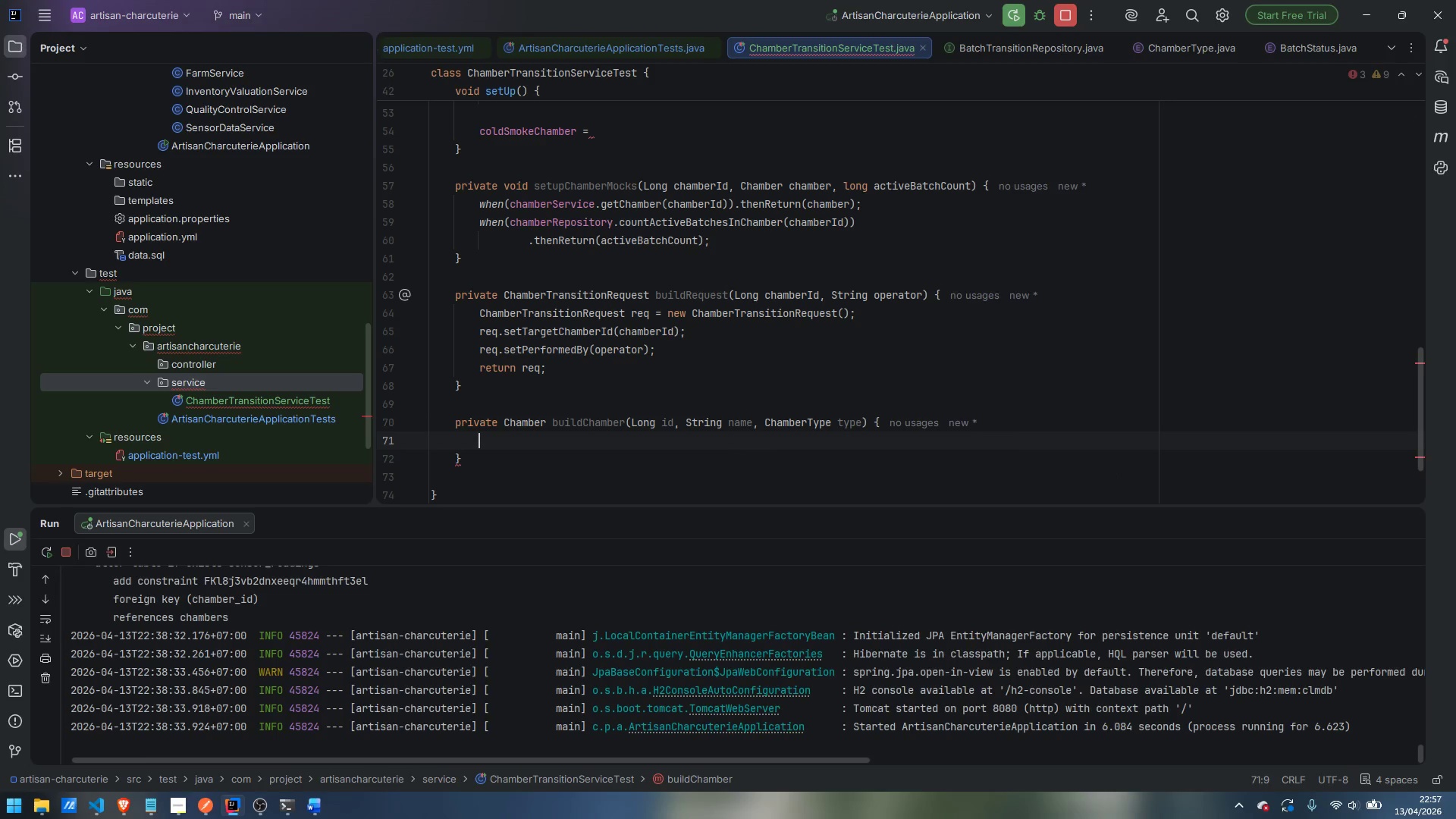 
type(return CHamber)
 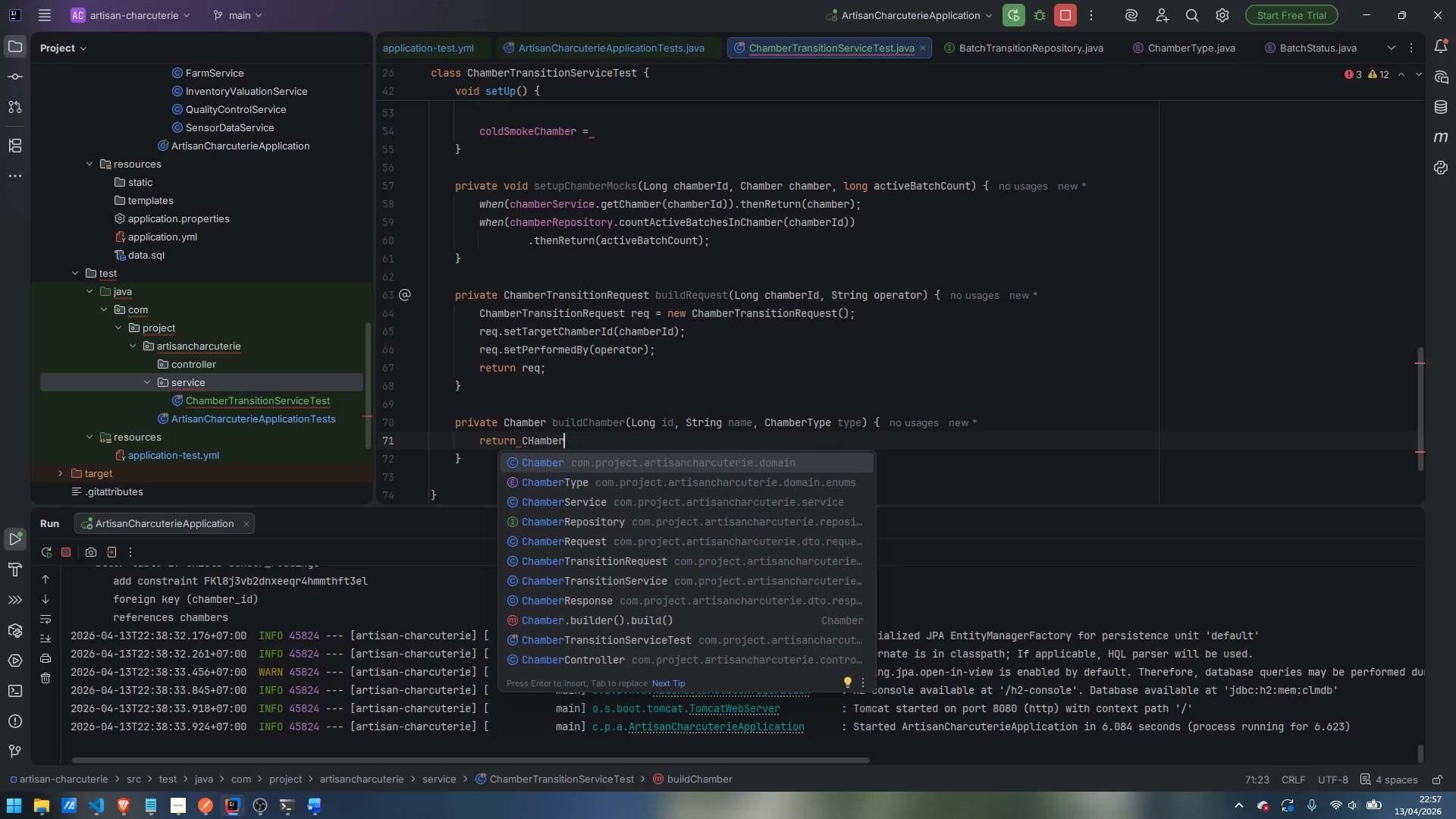 
key(Enter)
 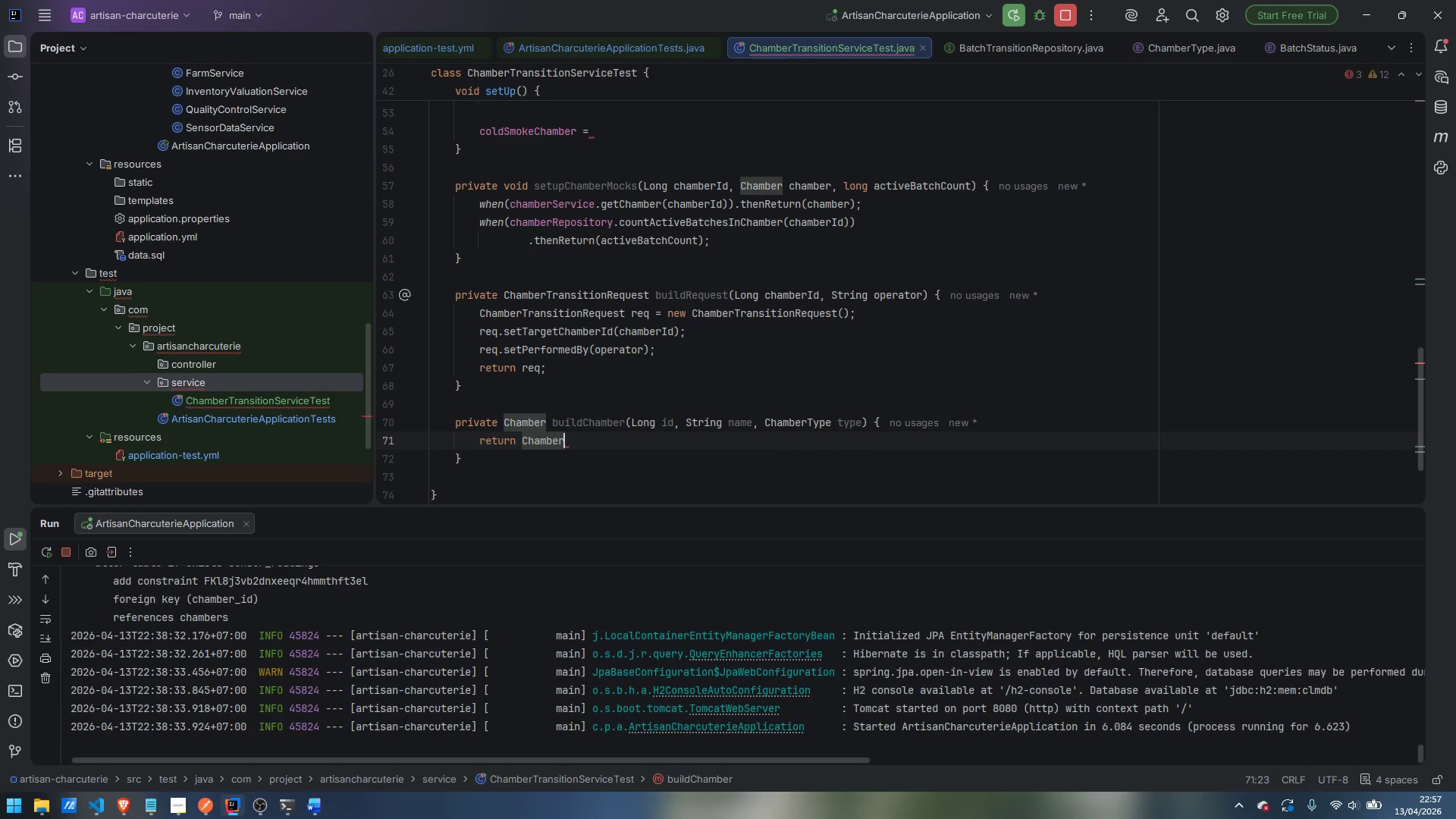 
type(.builder)
 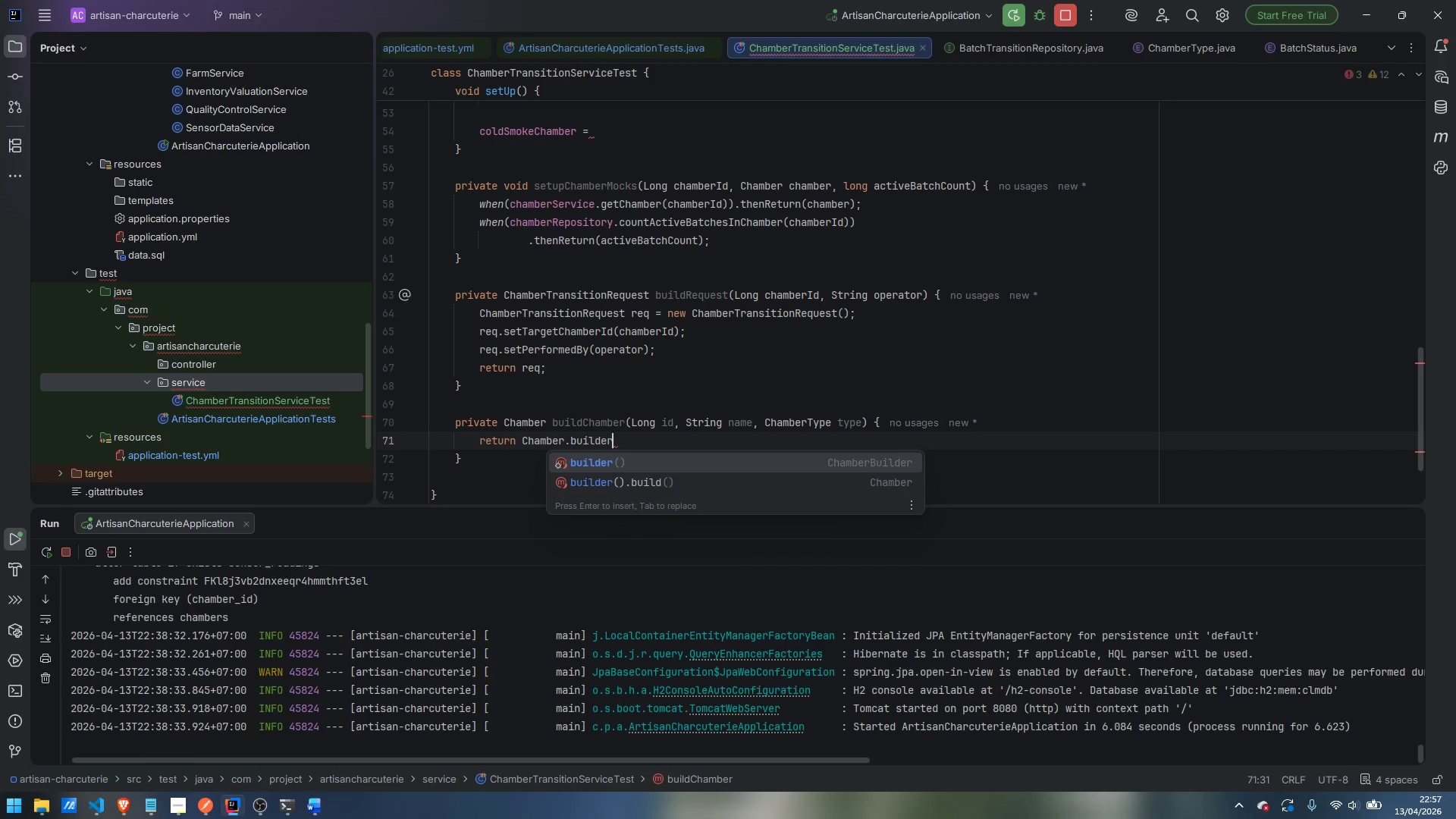 
key(Enter)
 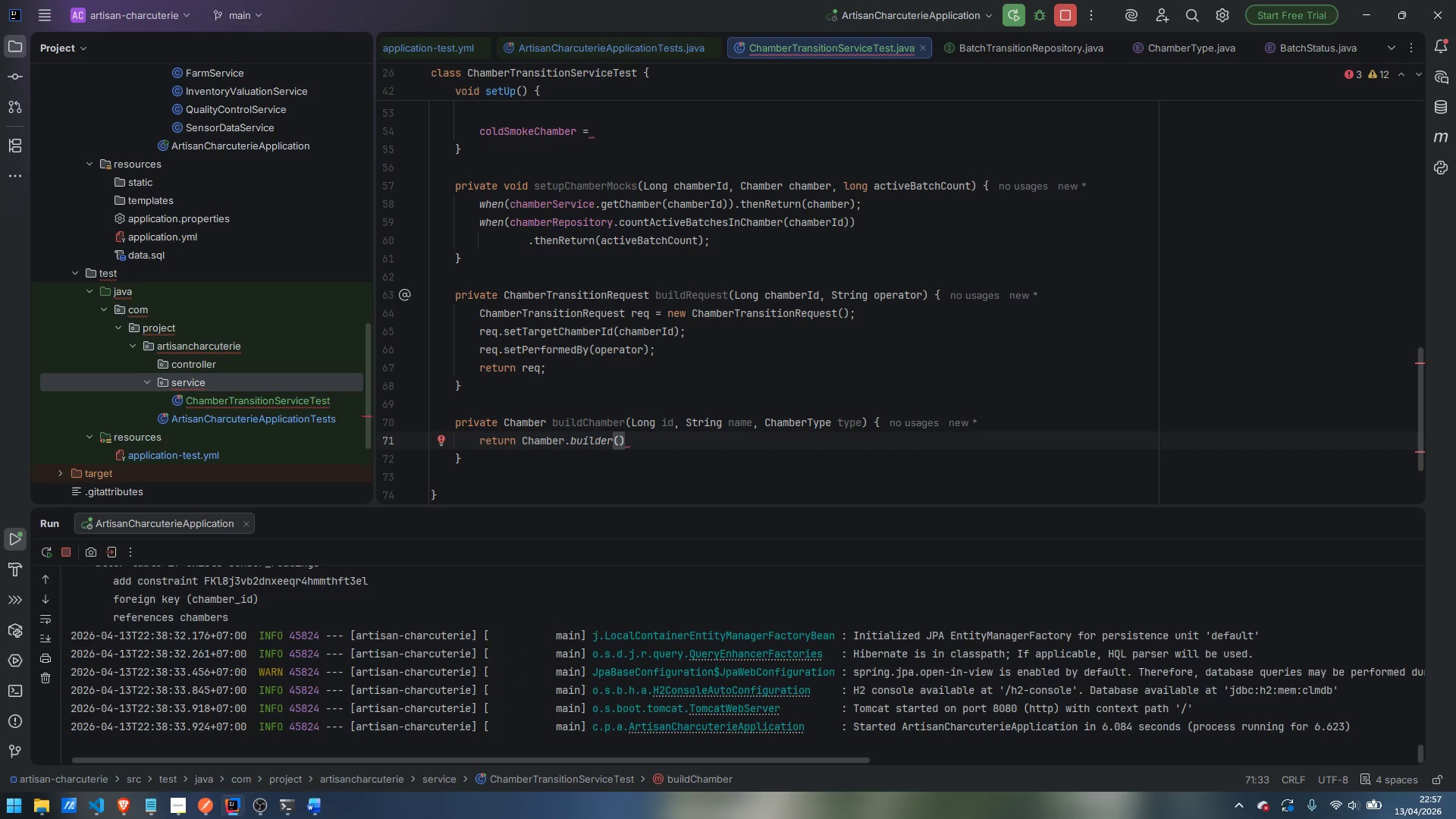 
key(Enter)
 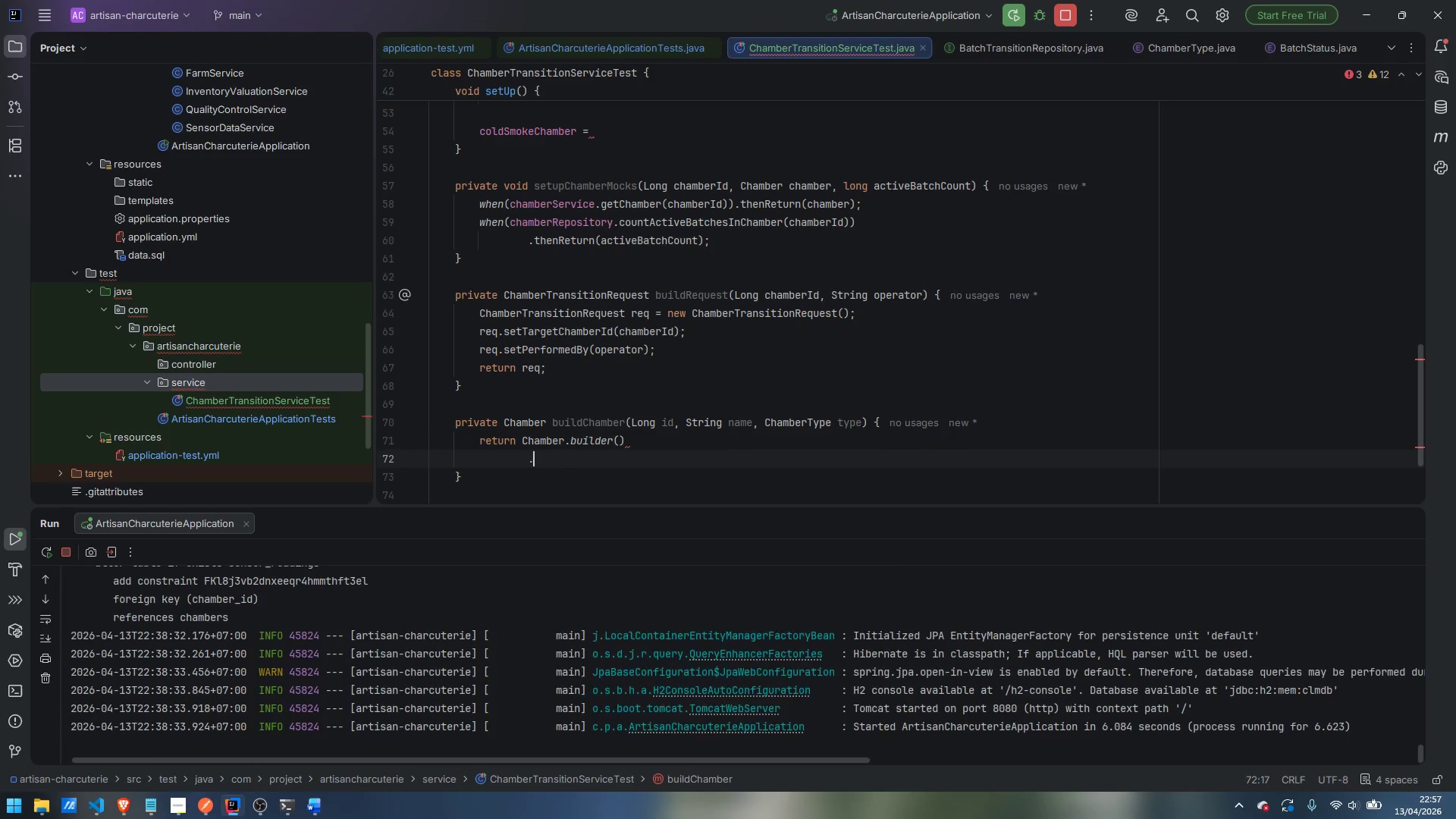 
type(.id)
 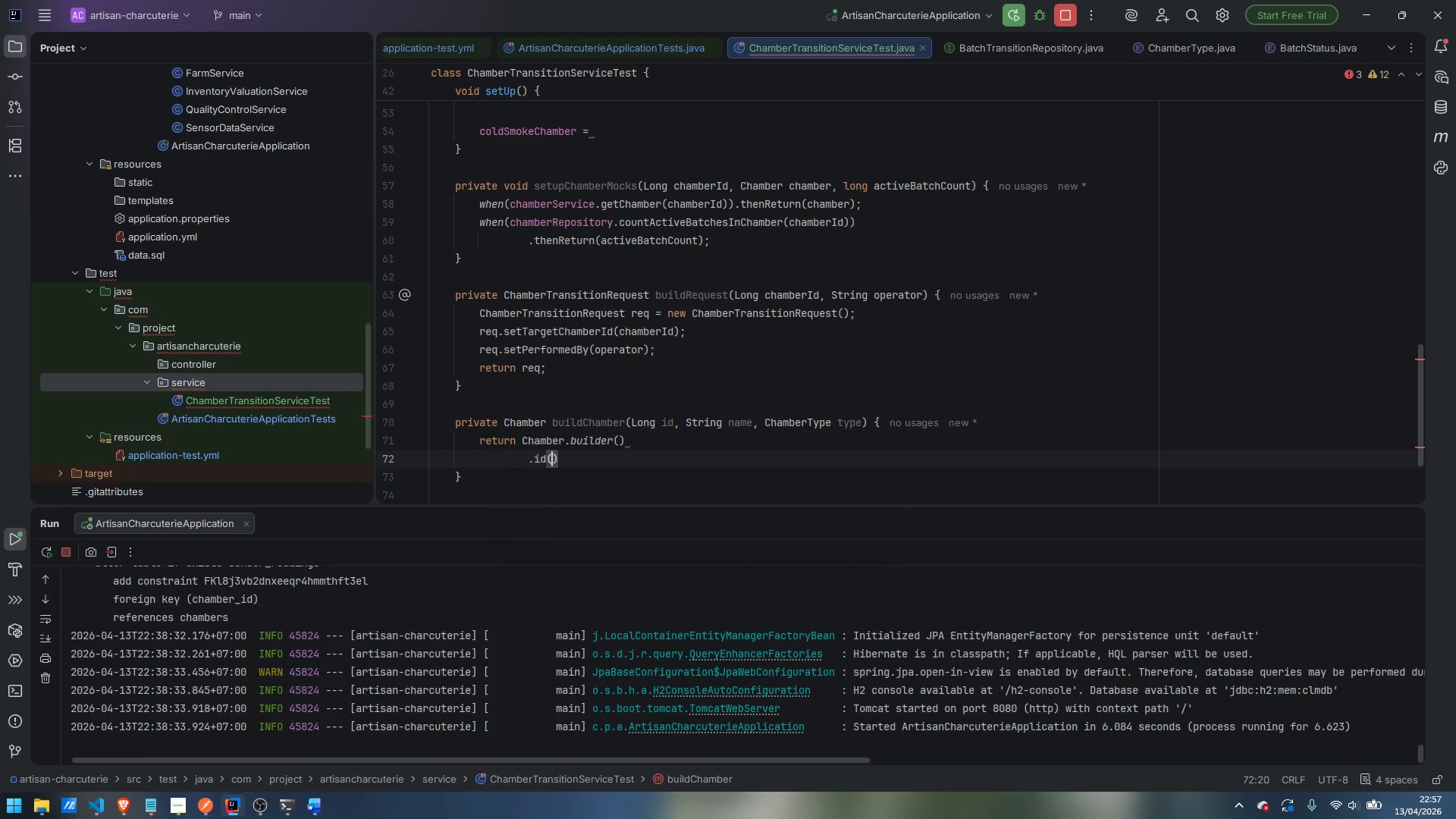 
key(Enter)
 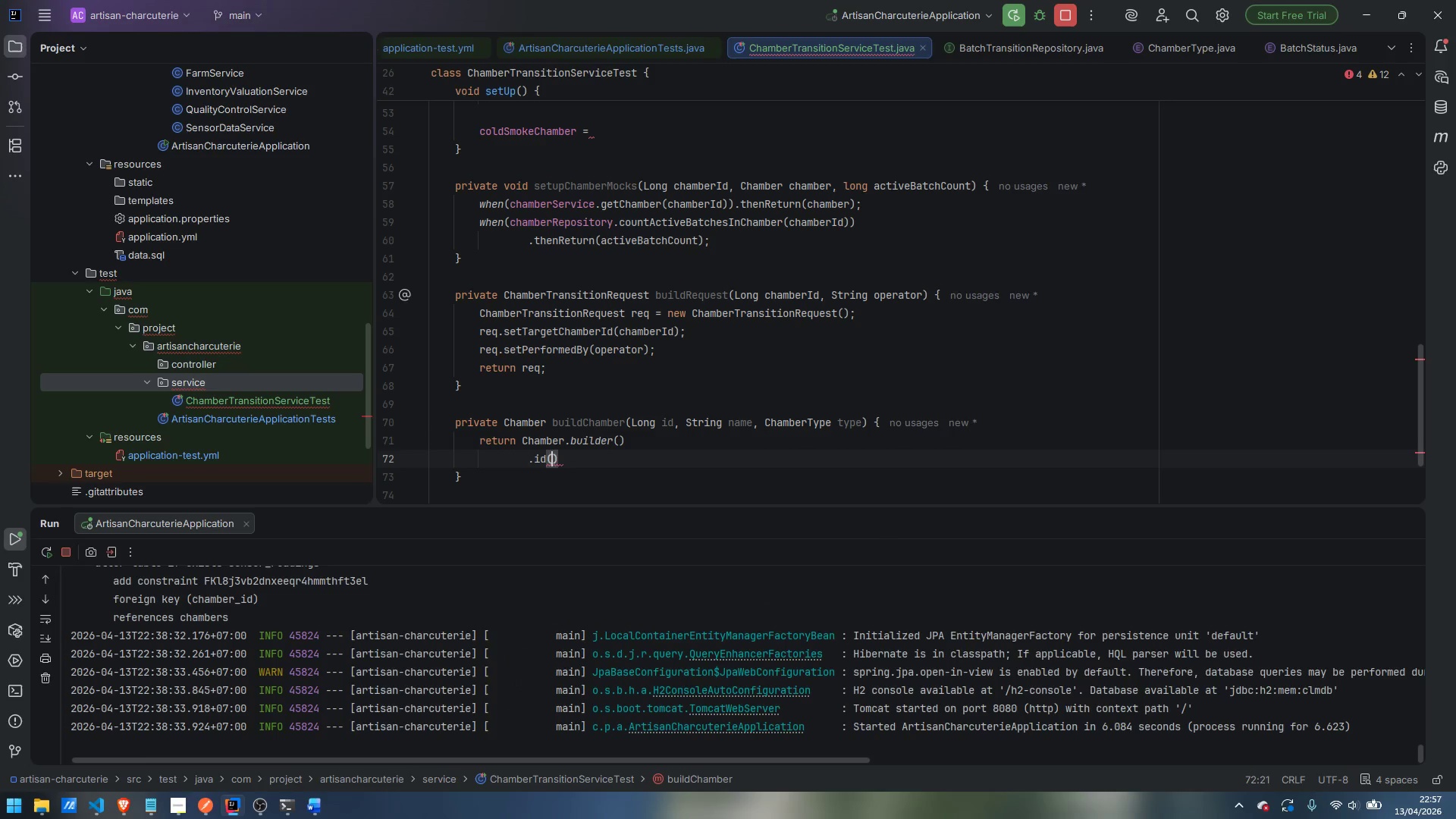 
type(id)
 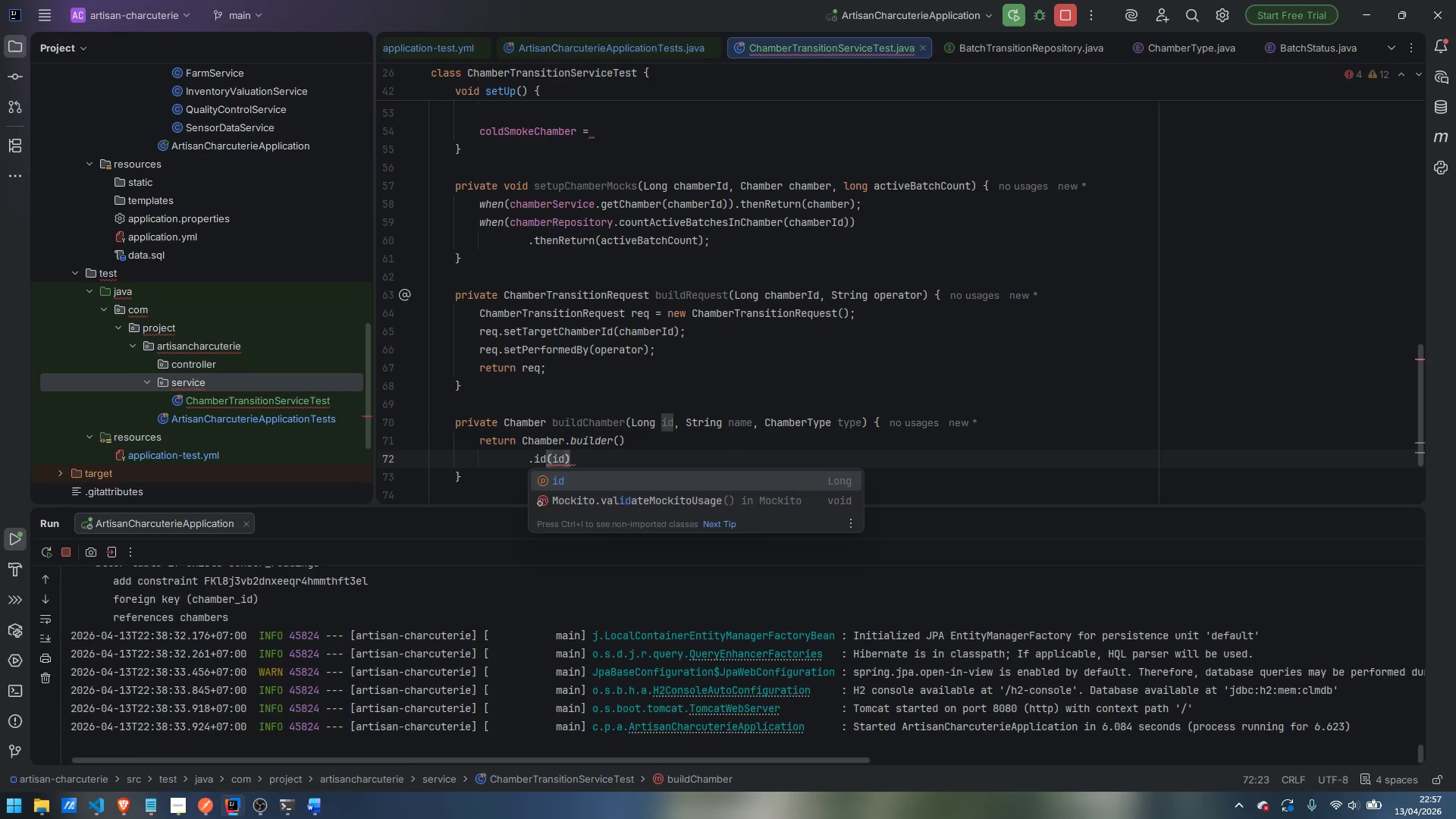 
key(ArrowRight)
 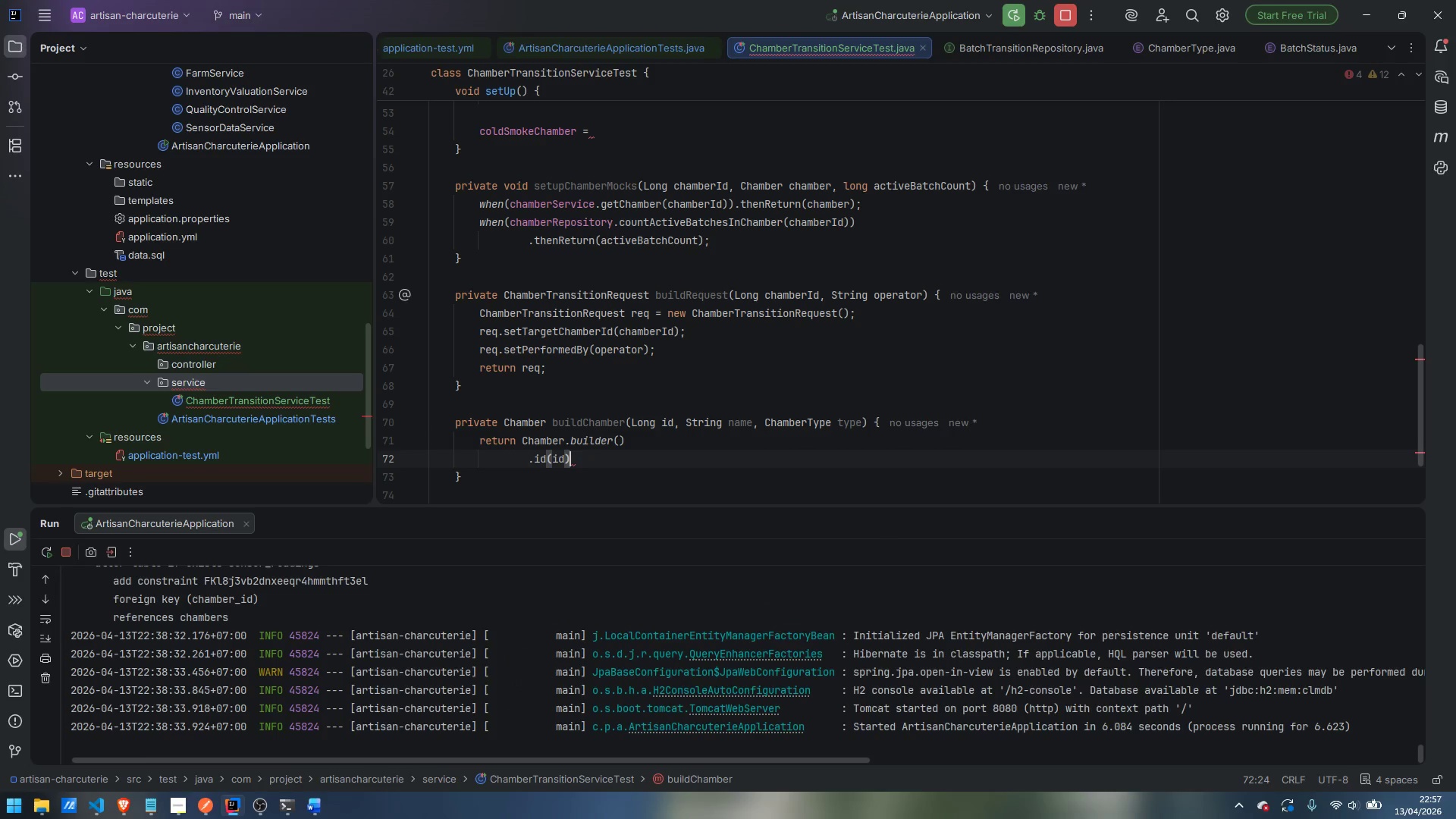 
type(.name)
 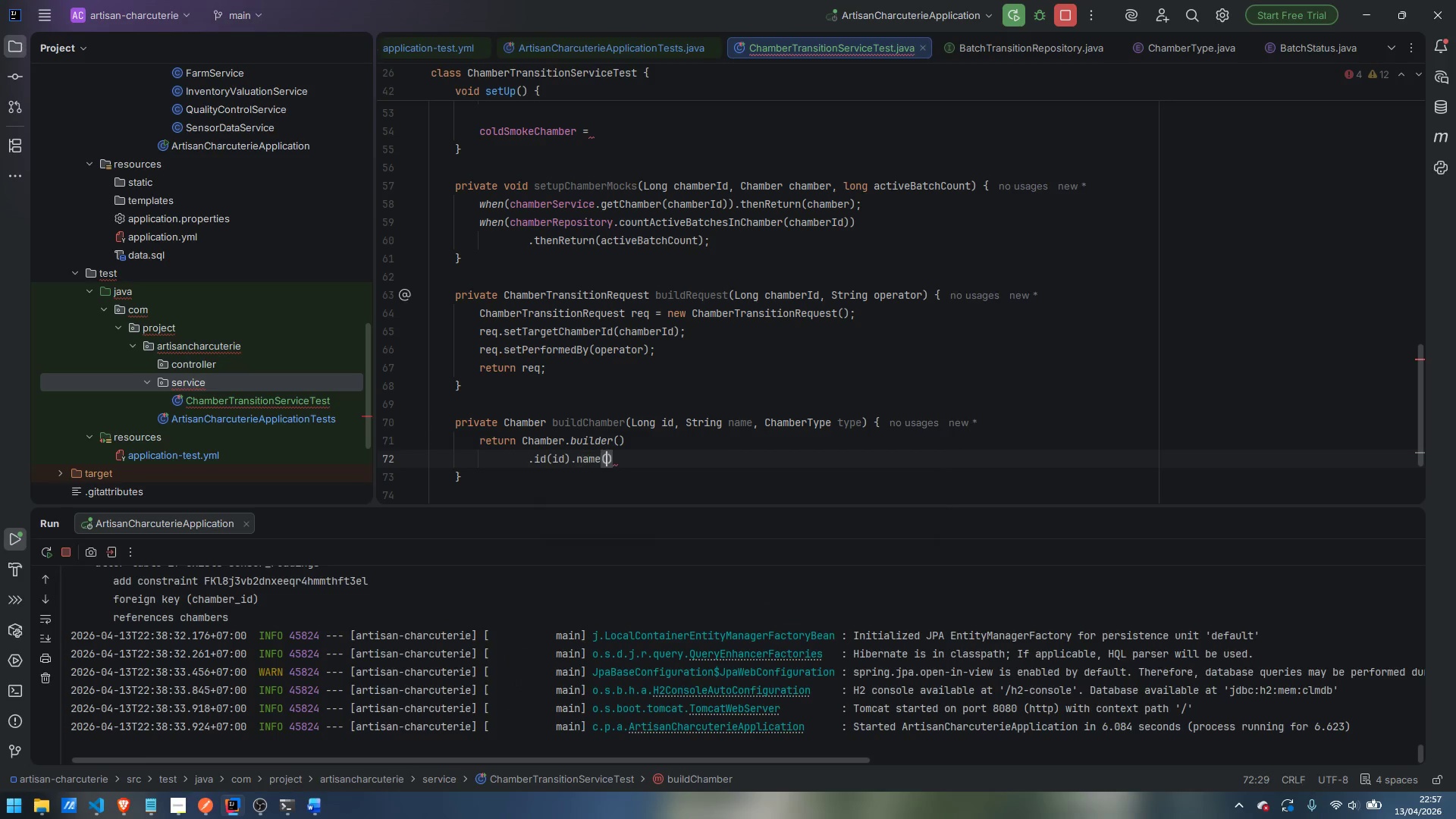 
key(Enter)
 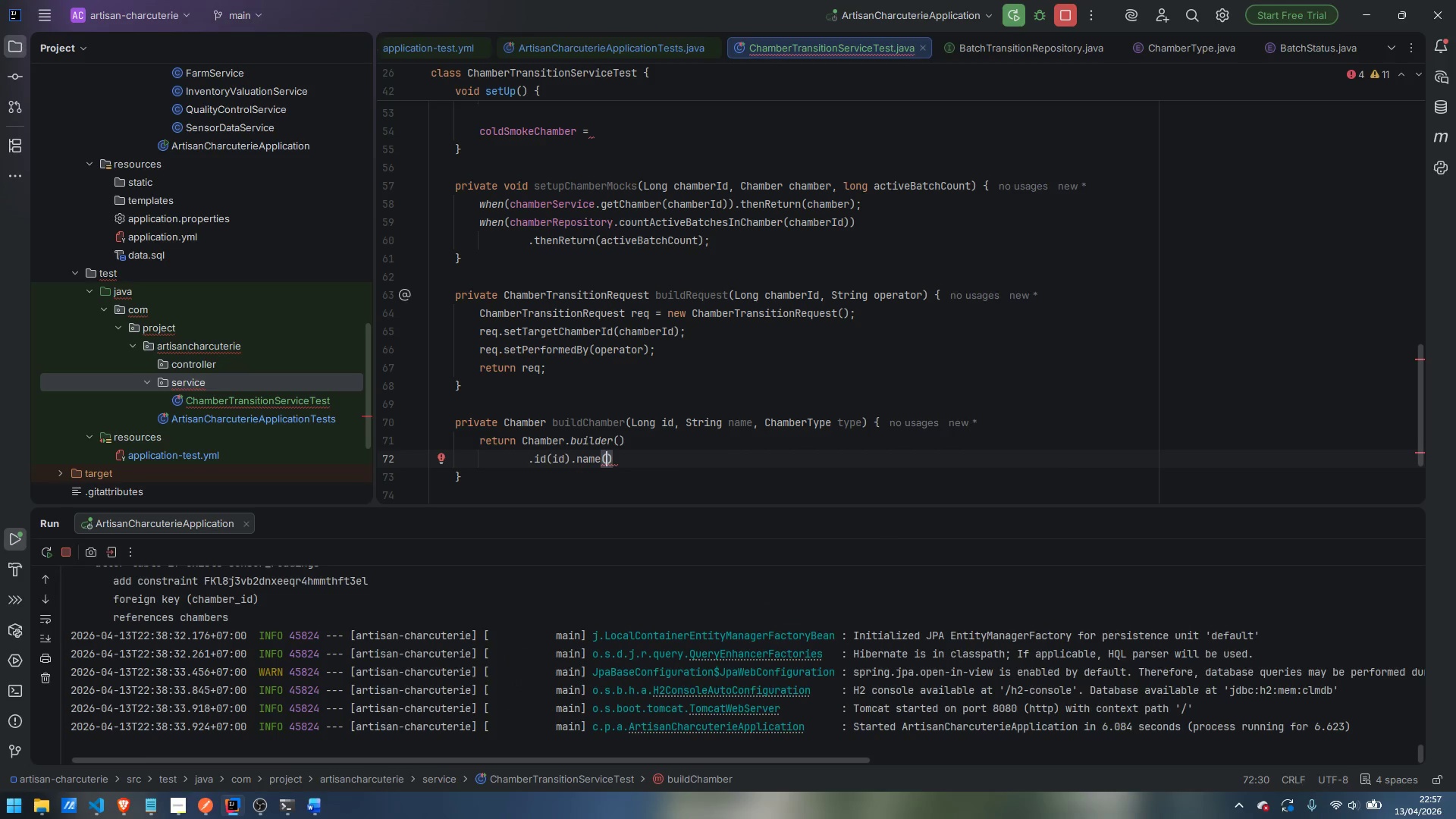 
type(name)
 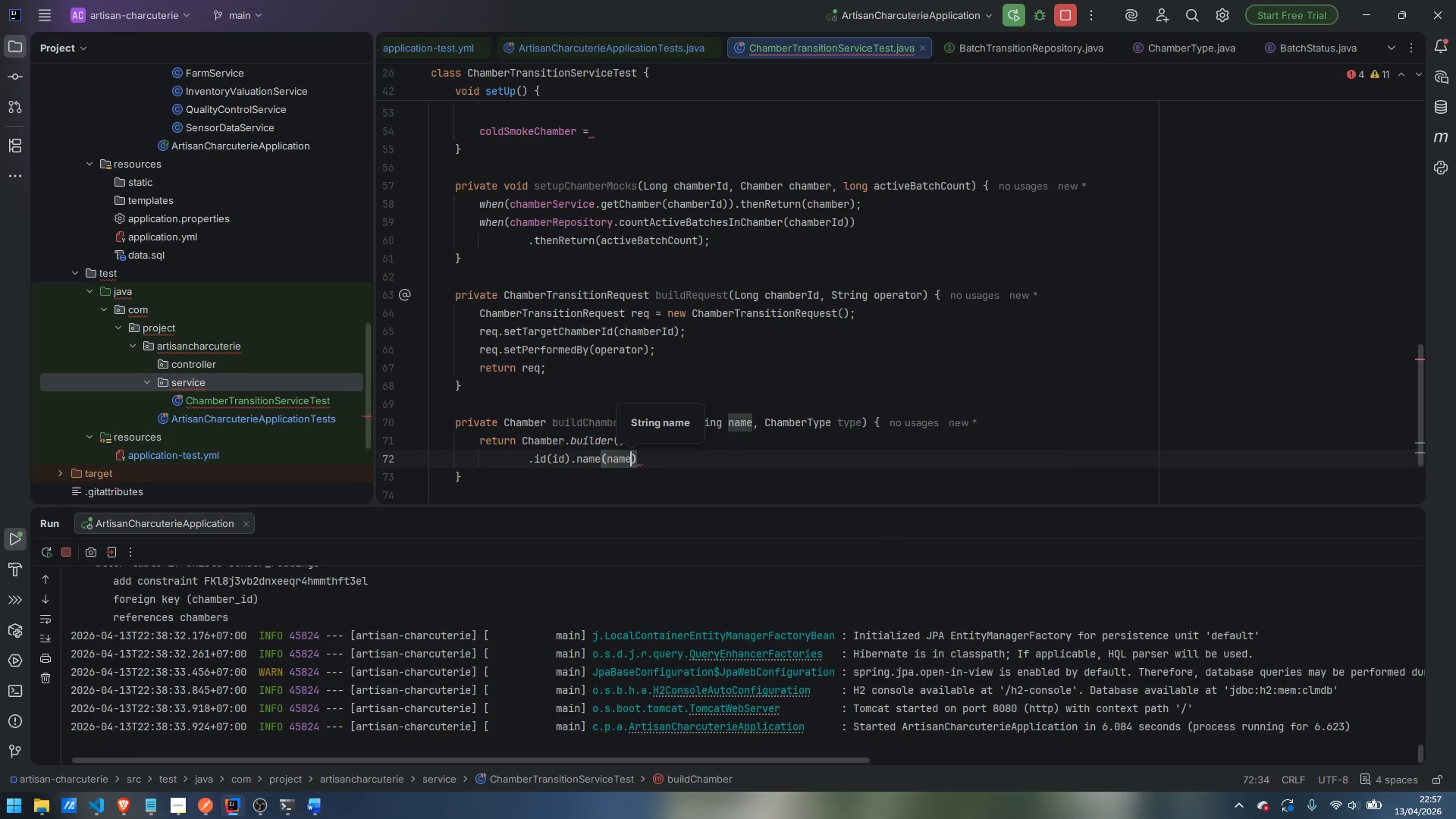 
key(ArrowRight)
 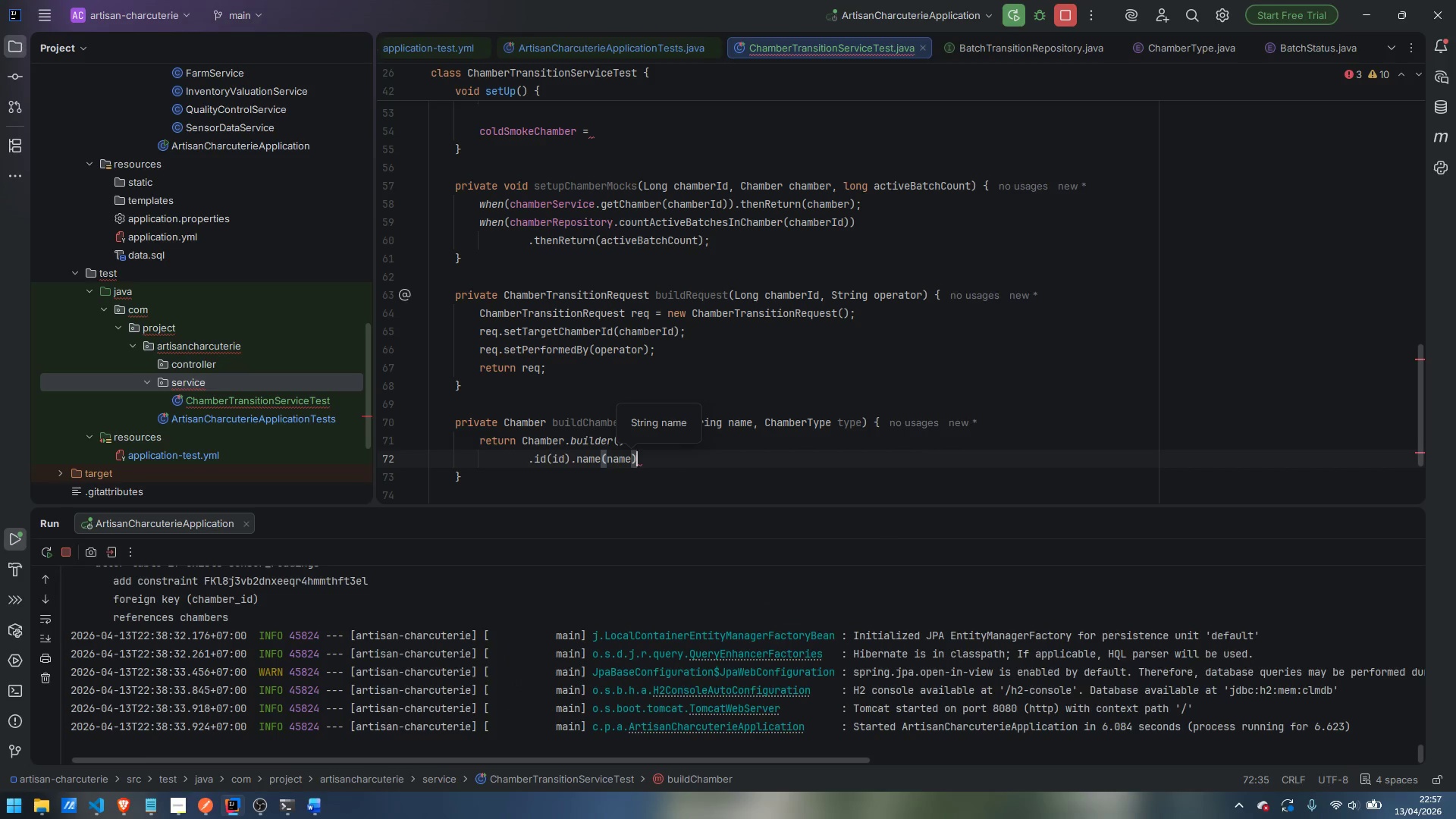 
type(.chamberTtyp)
key(Backspace)
key(Backspace)
type(pe)
 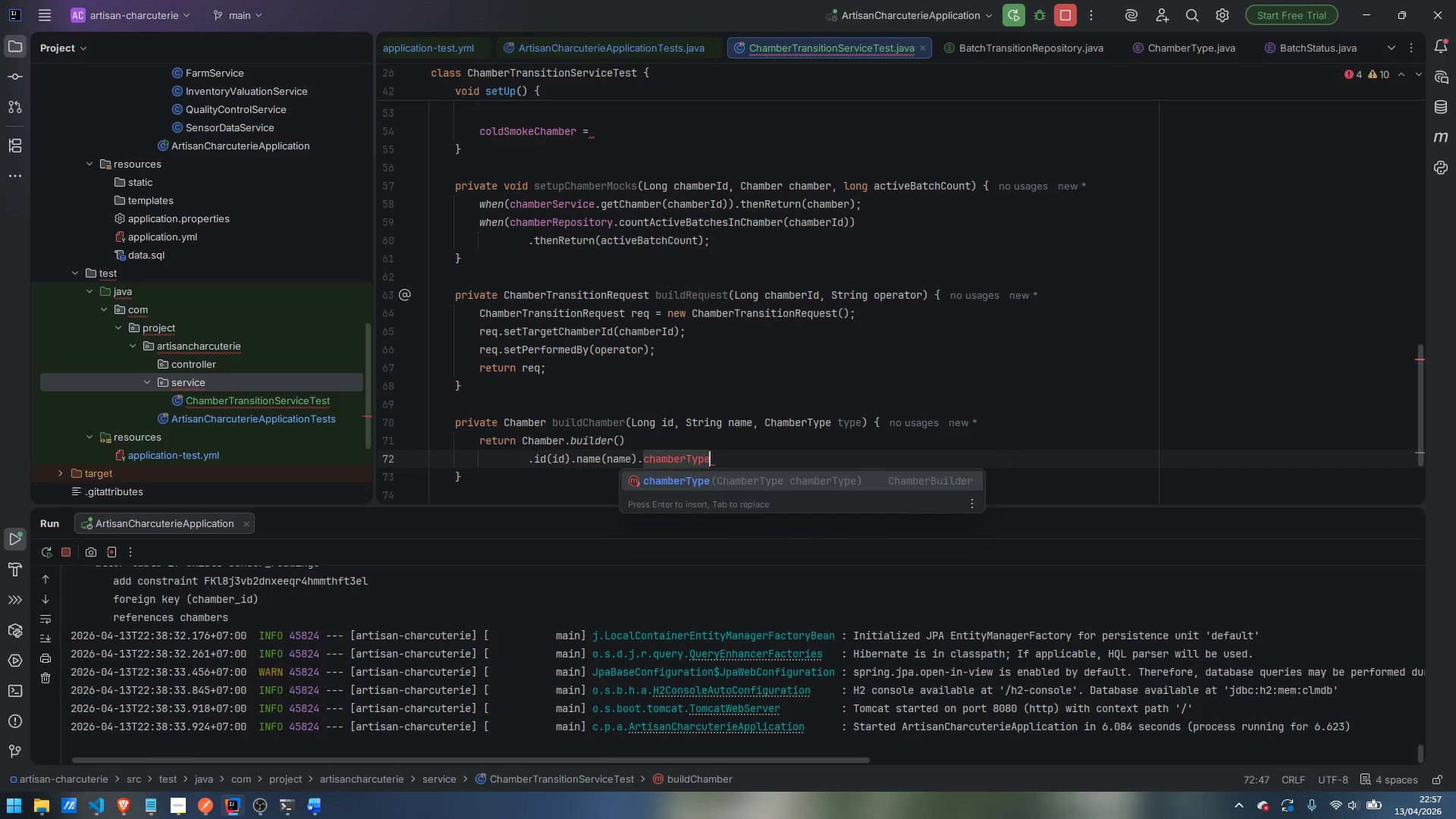 
key(Enter)
 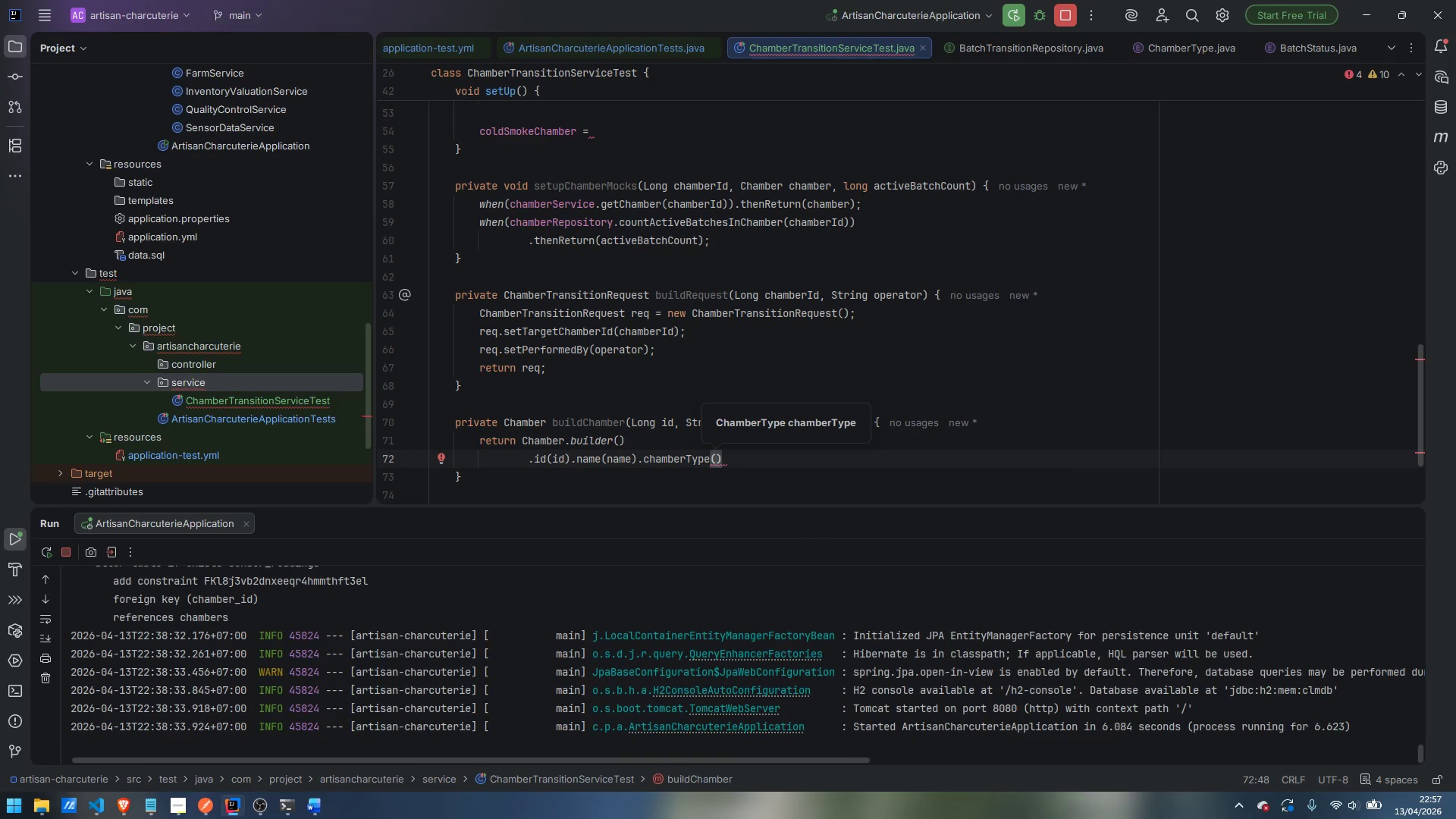 
type(type)
 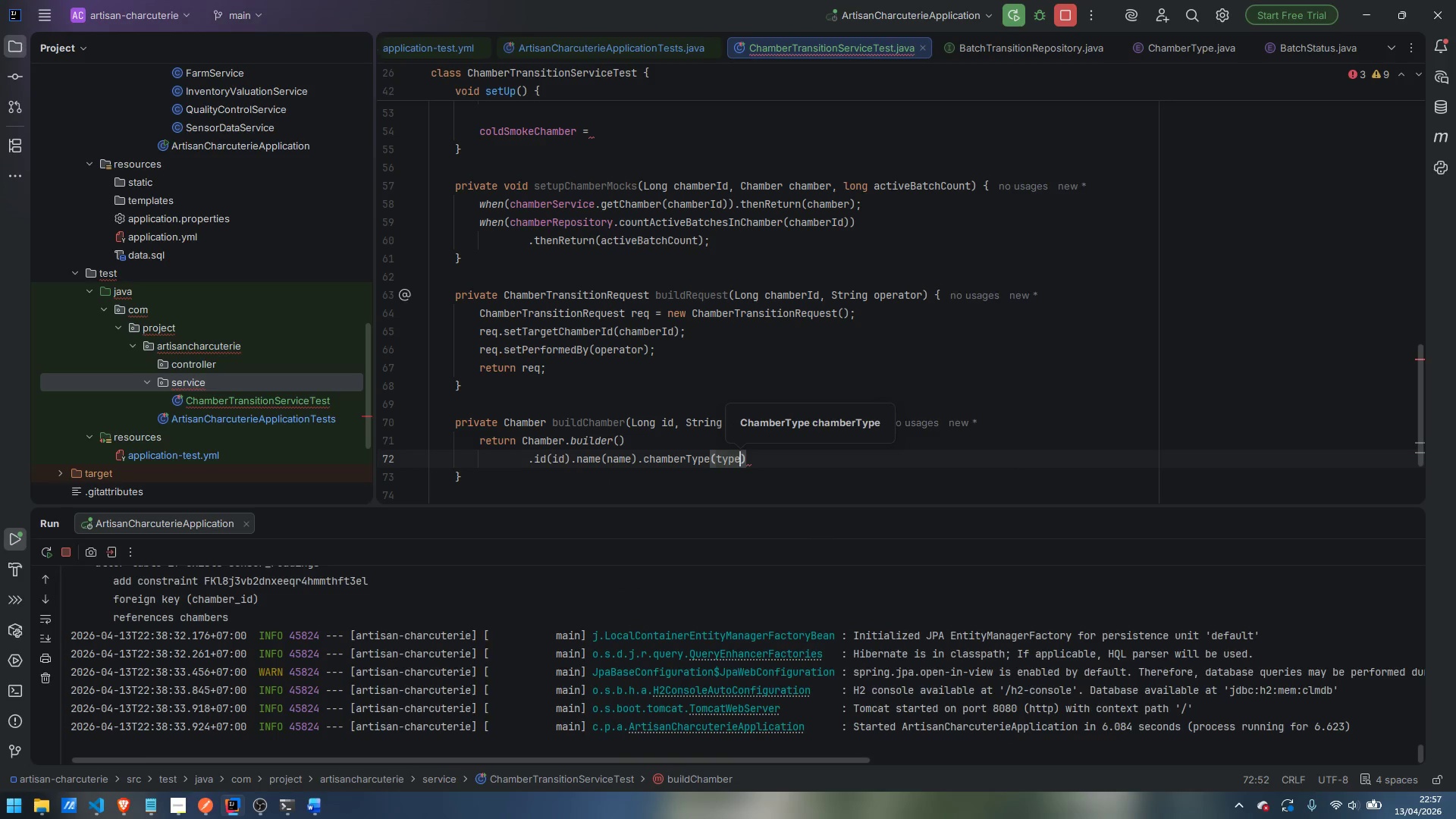 
key(ArrowRight)
 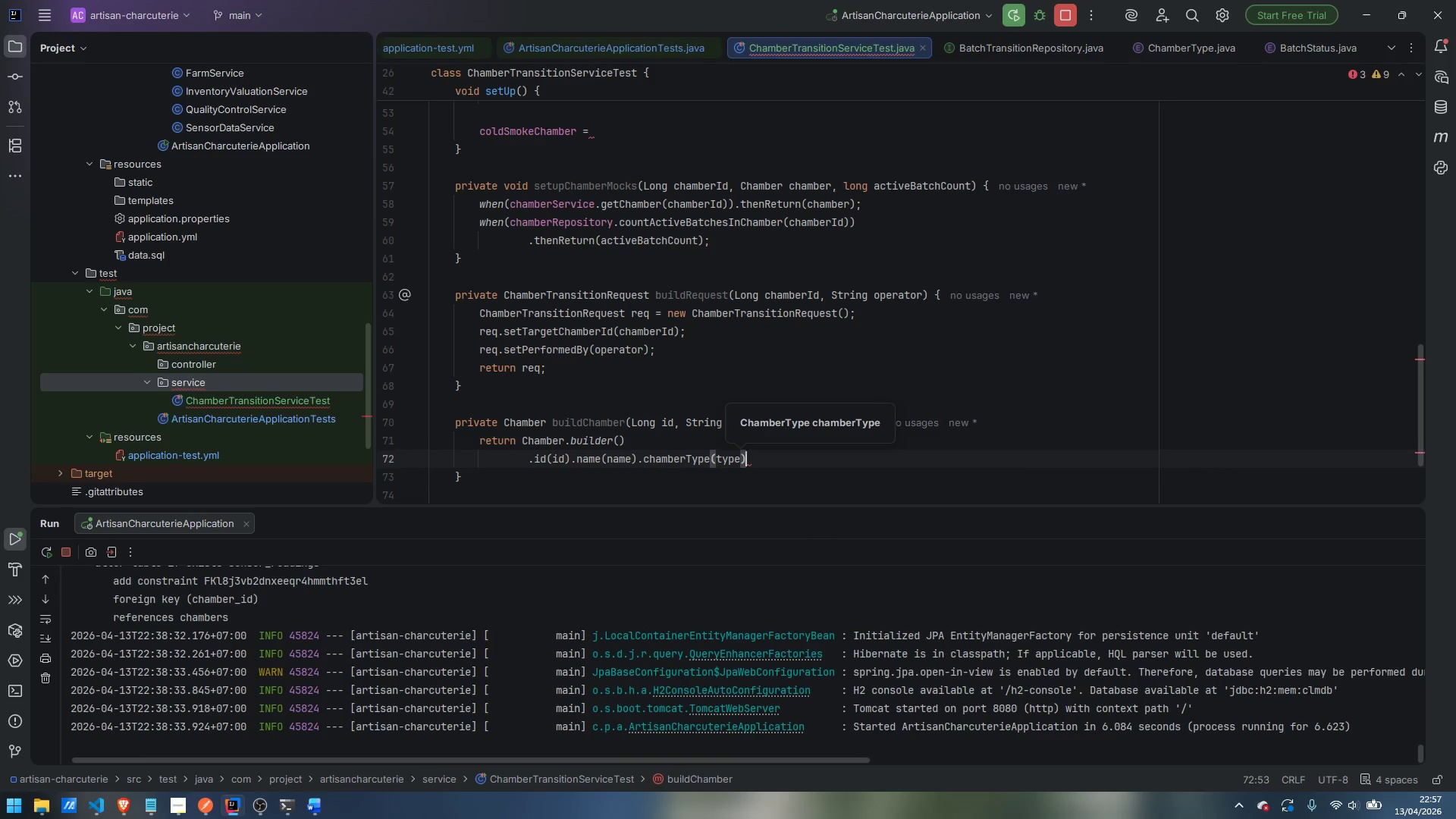 
key(Enter)
 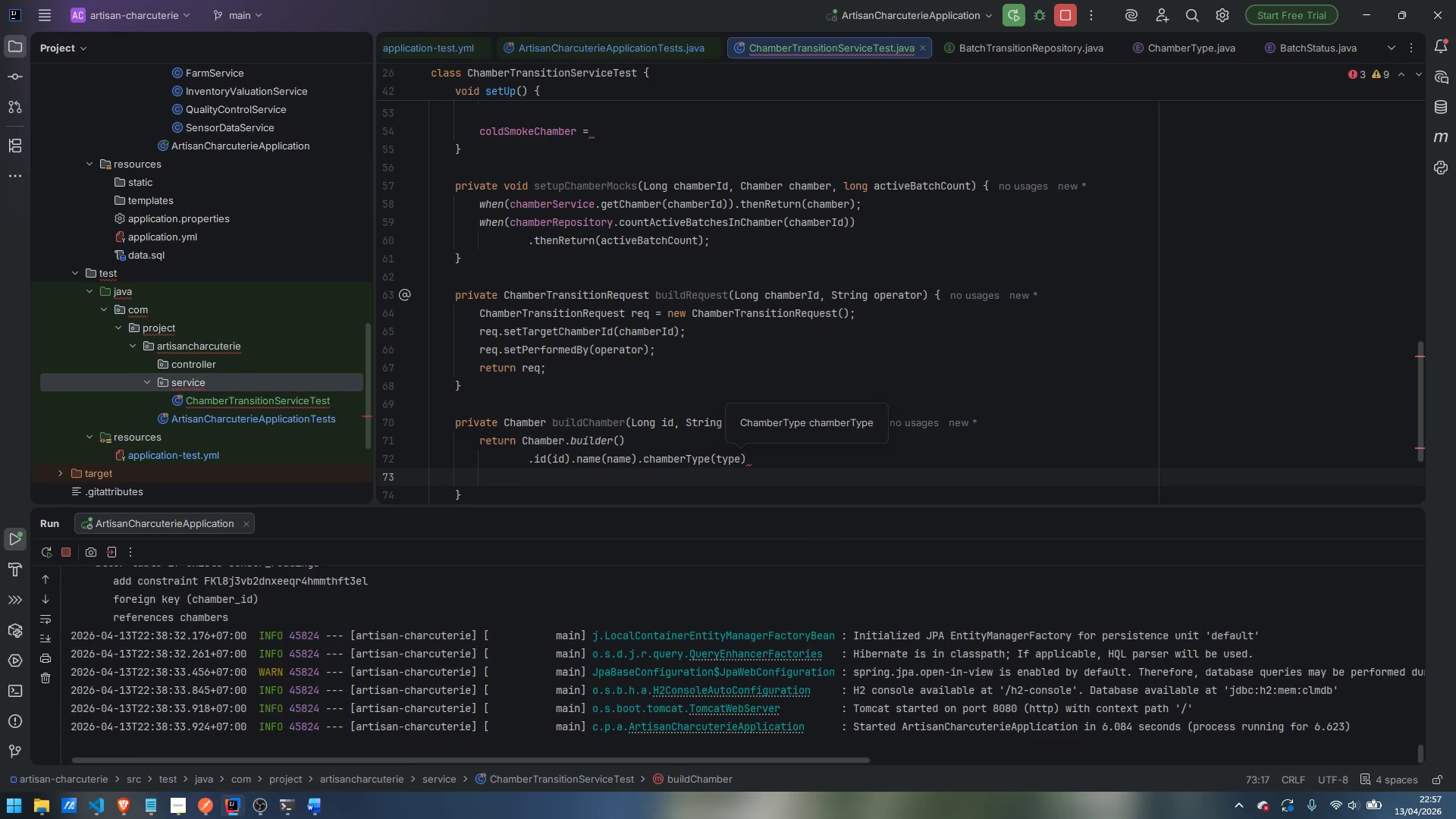 
type(.targetTemperatureCelsius)
 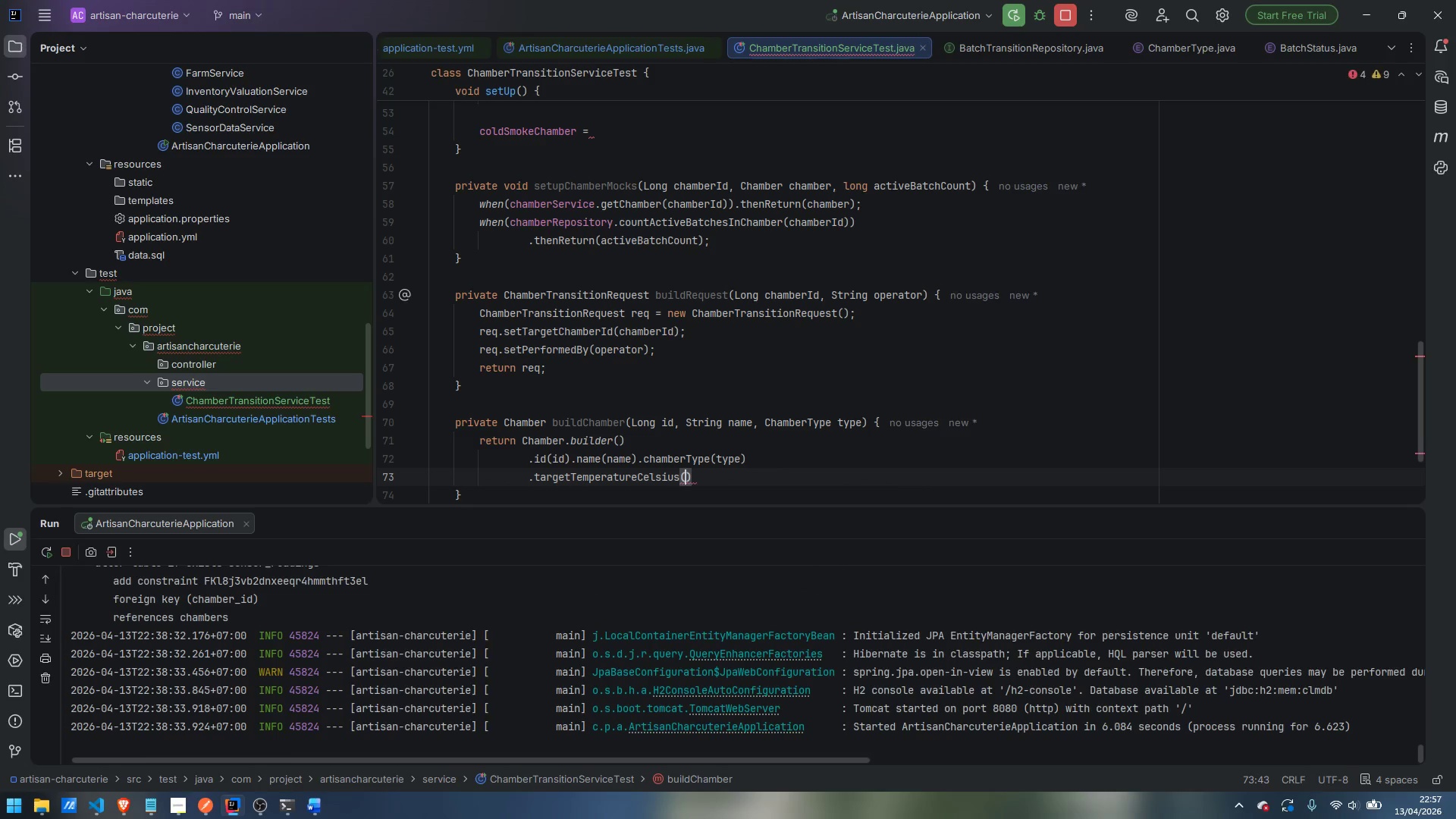 
 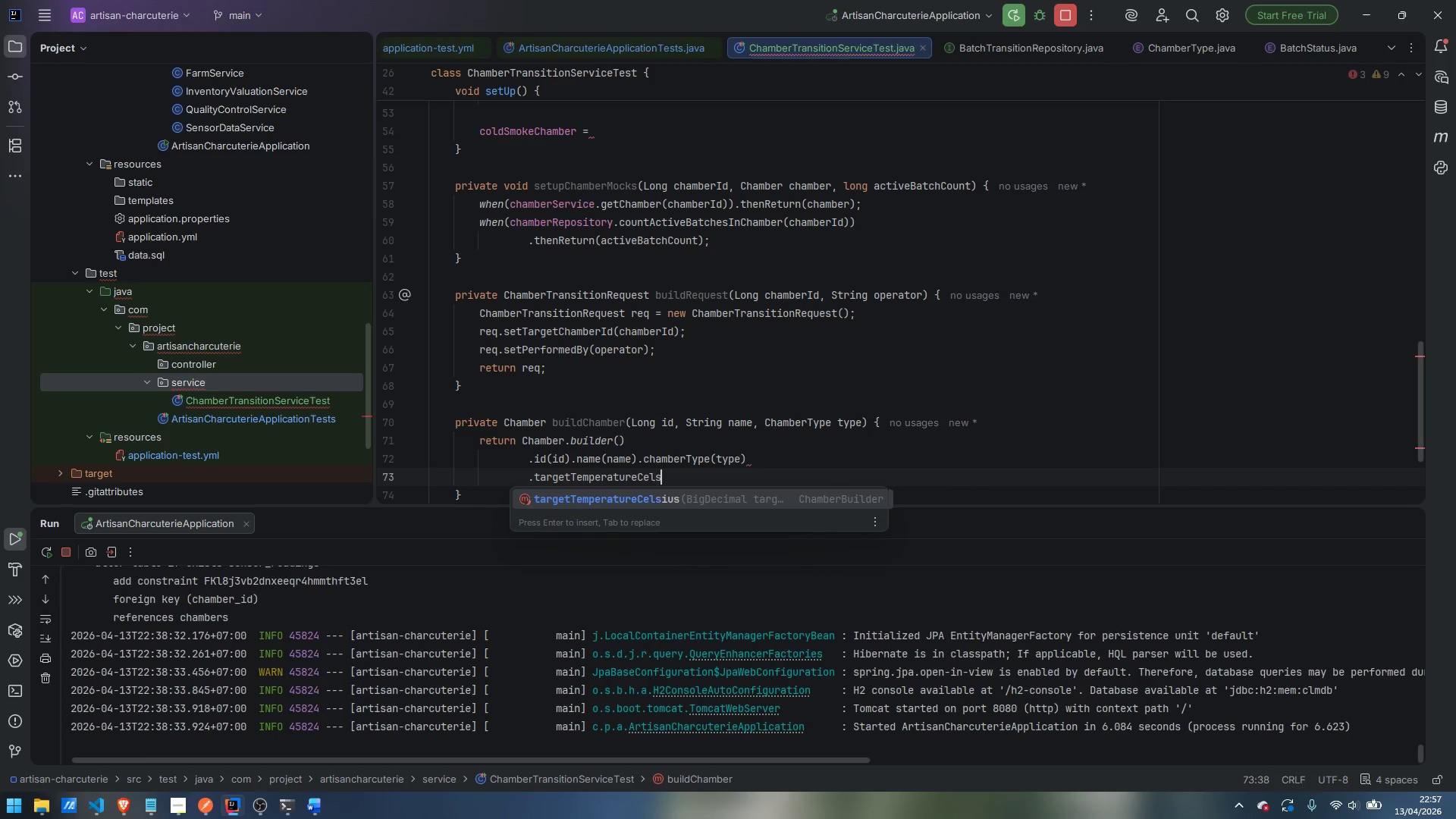 
key(Enter)
 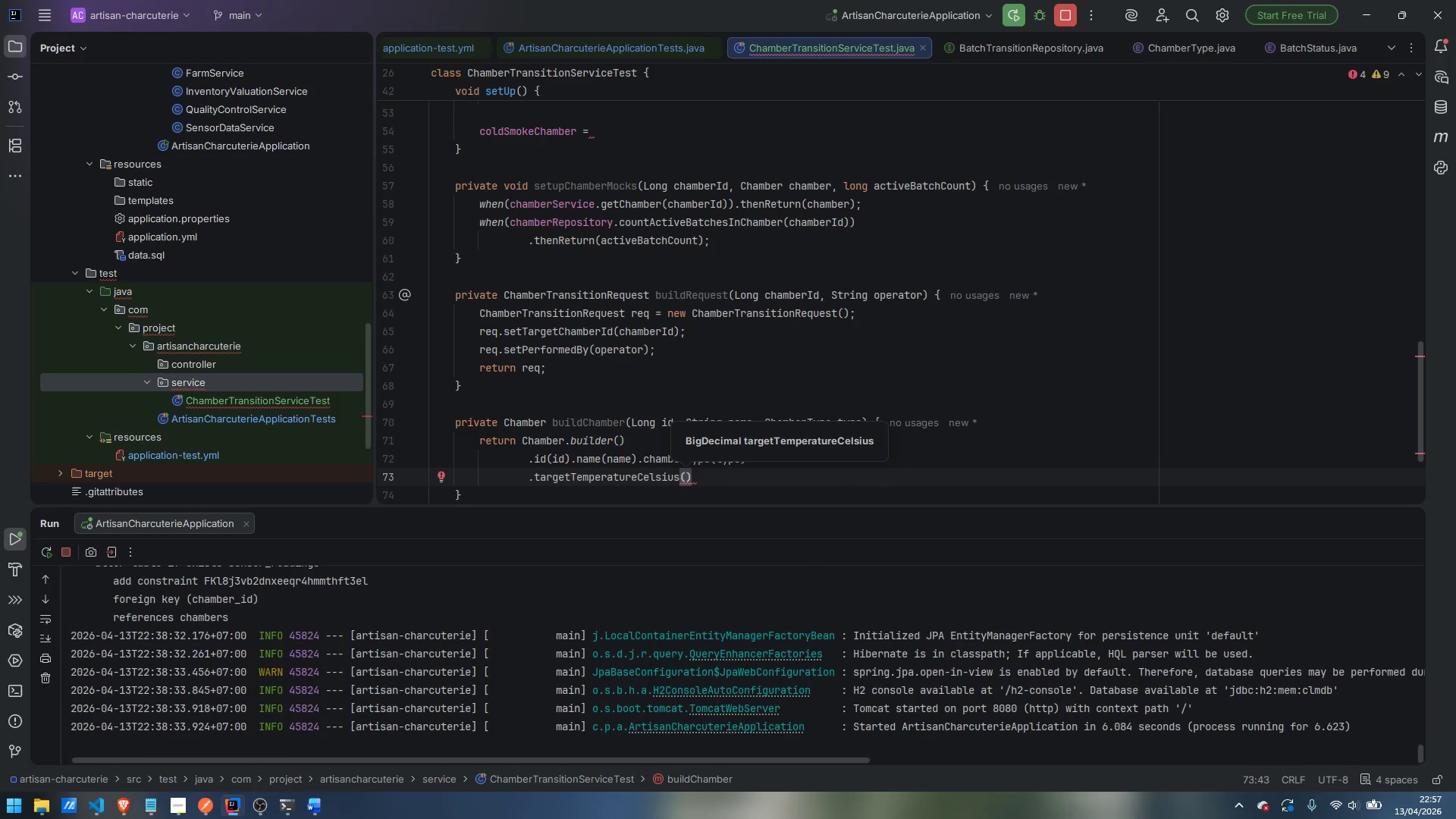 
type(new BigDecimal)
 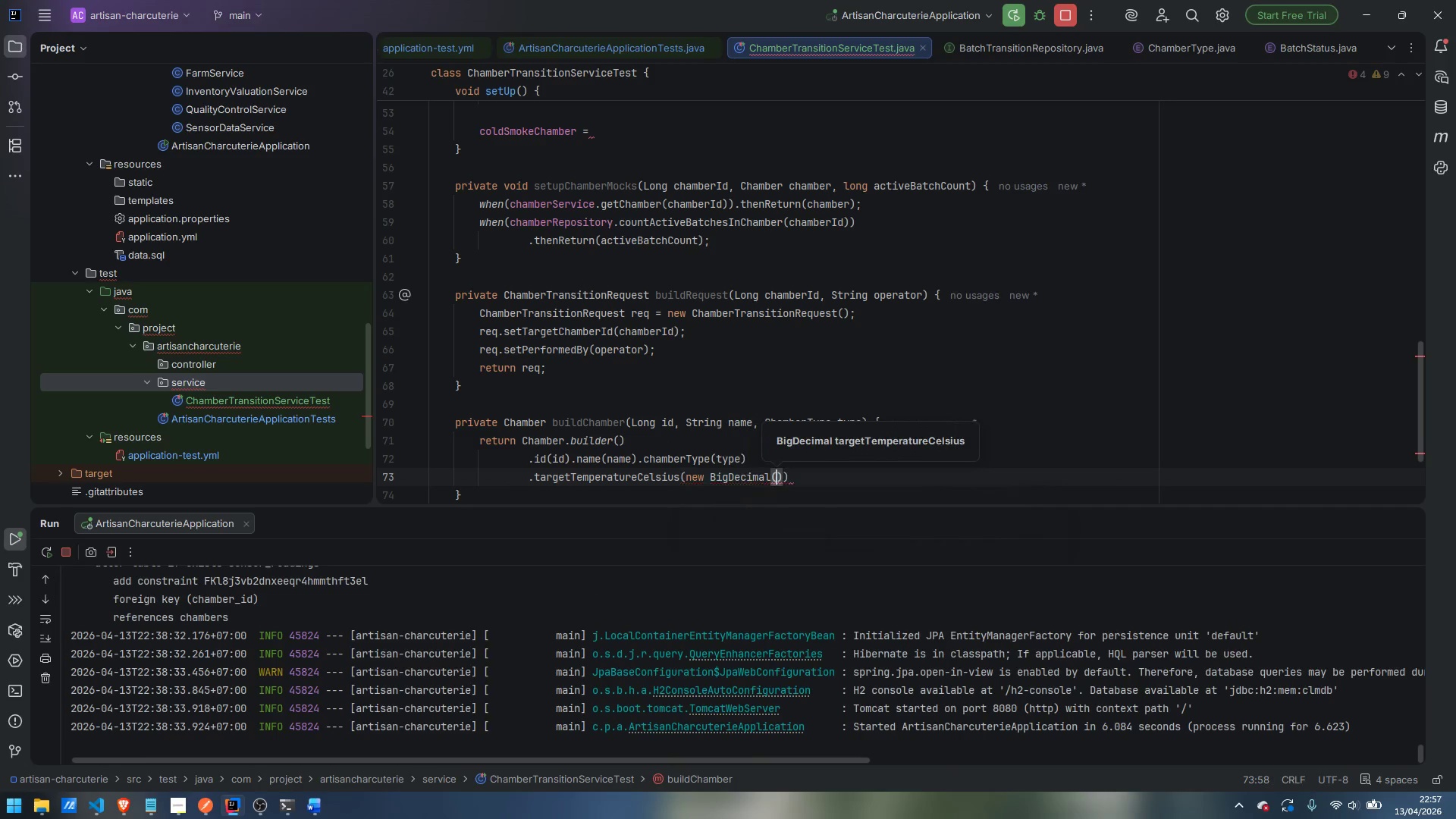 
 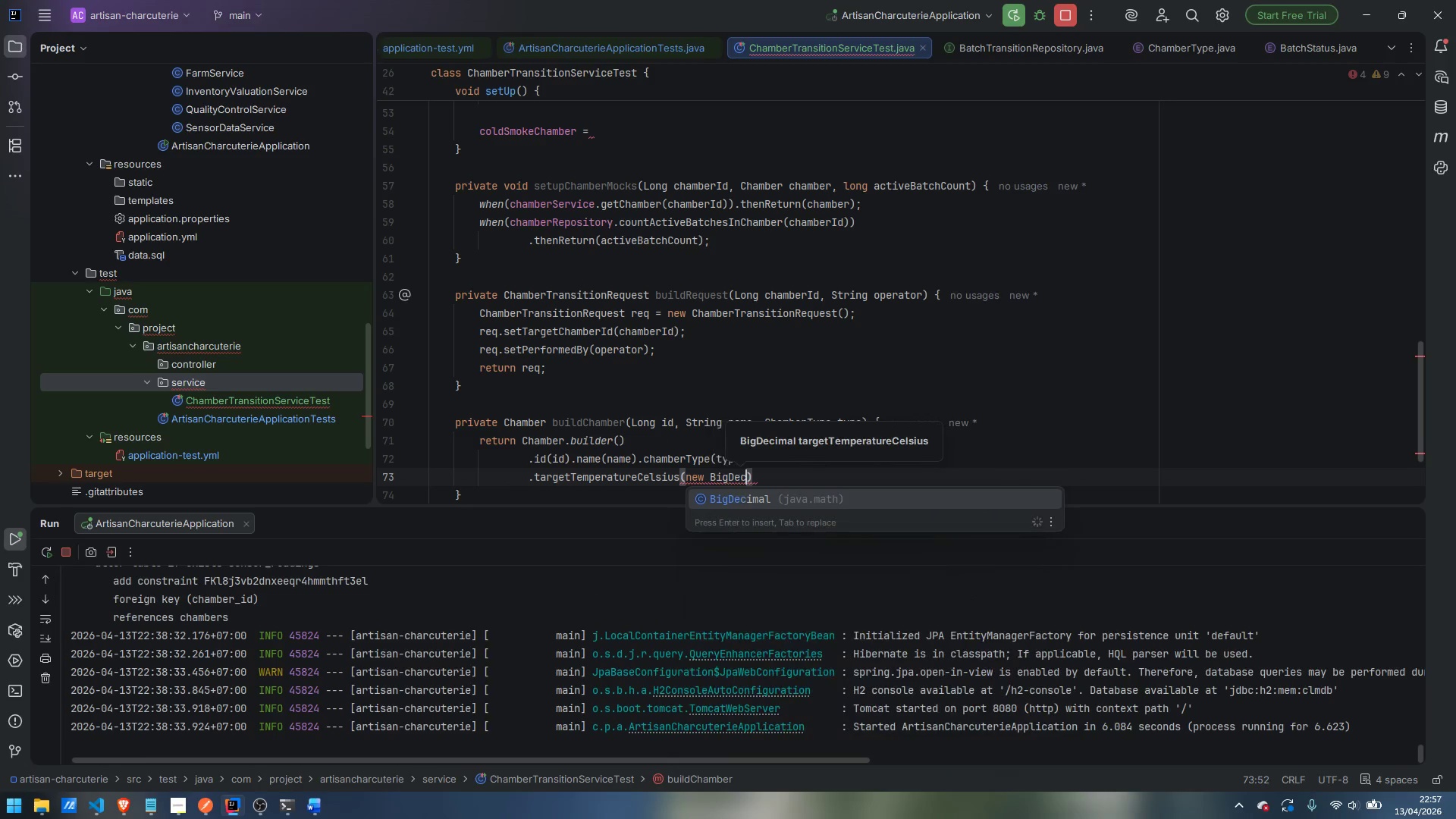 
key(Enter)
 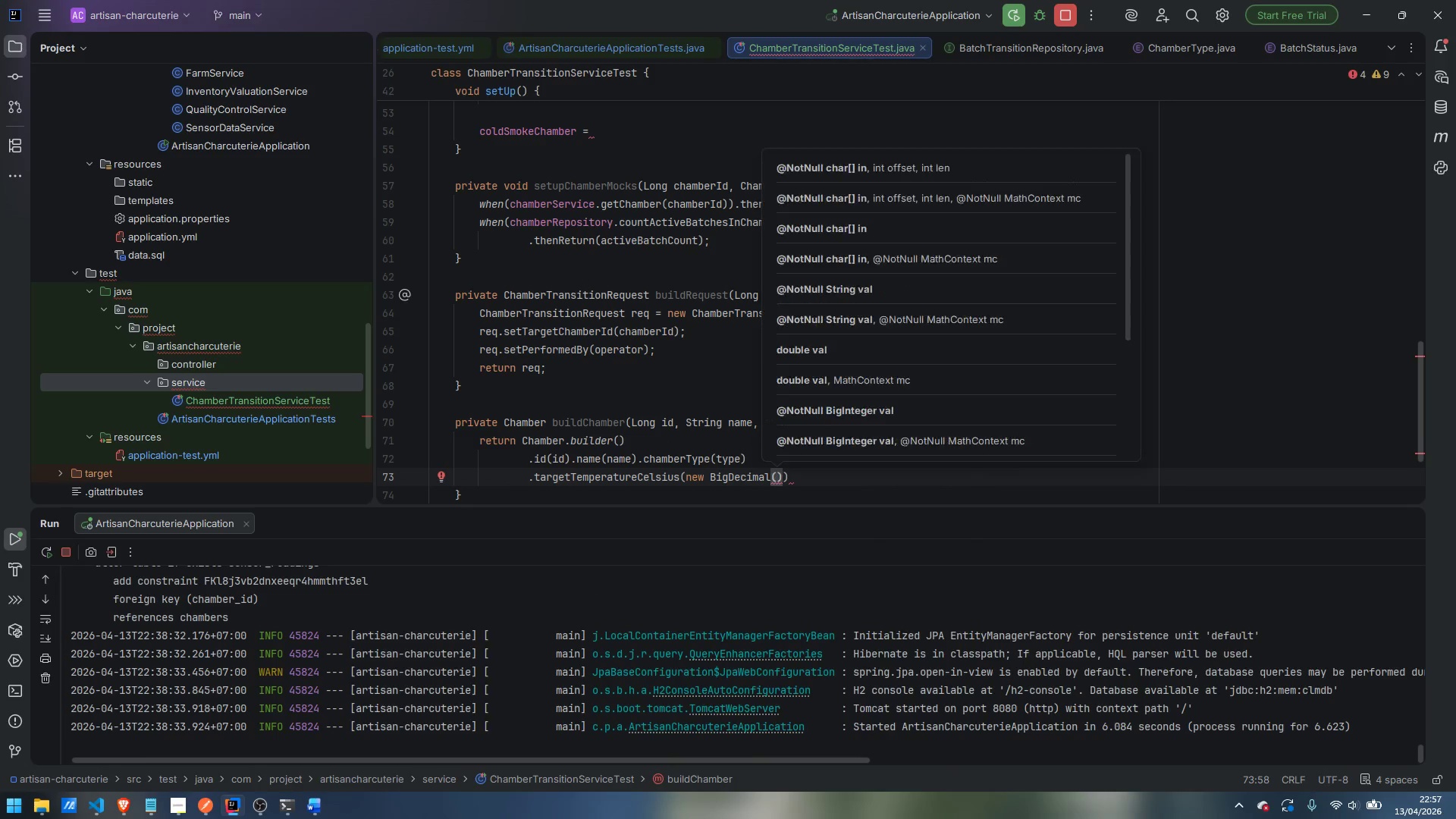 
type("12.00)
 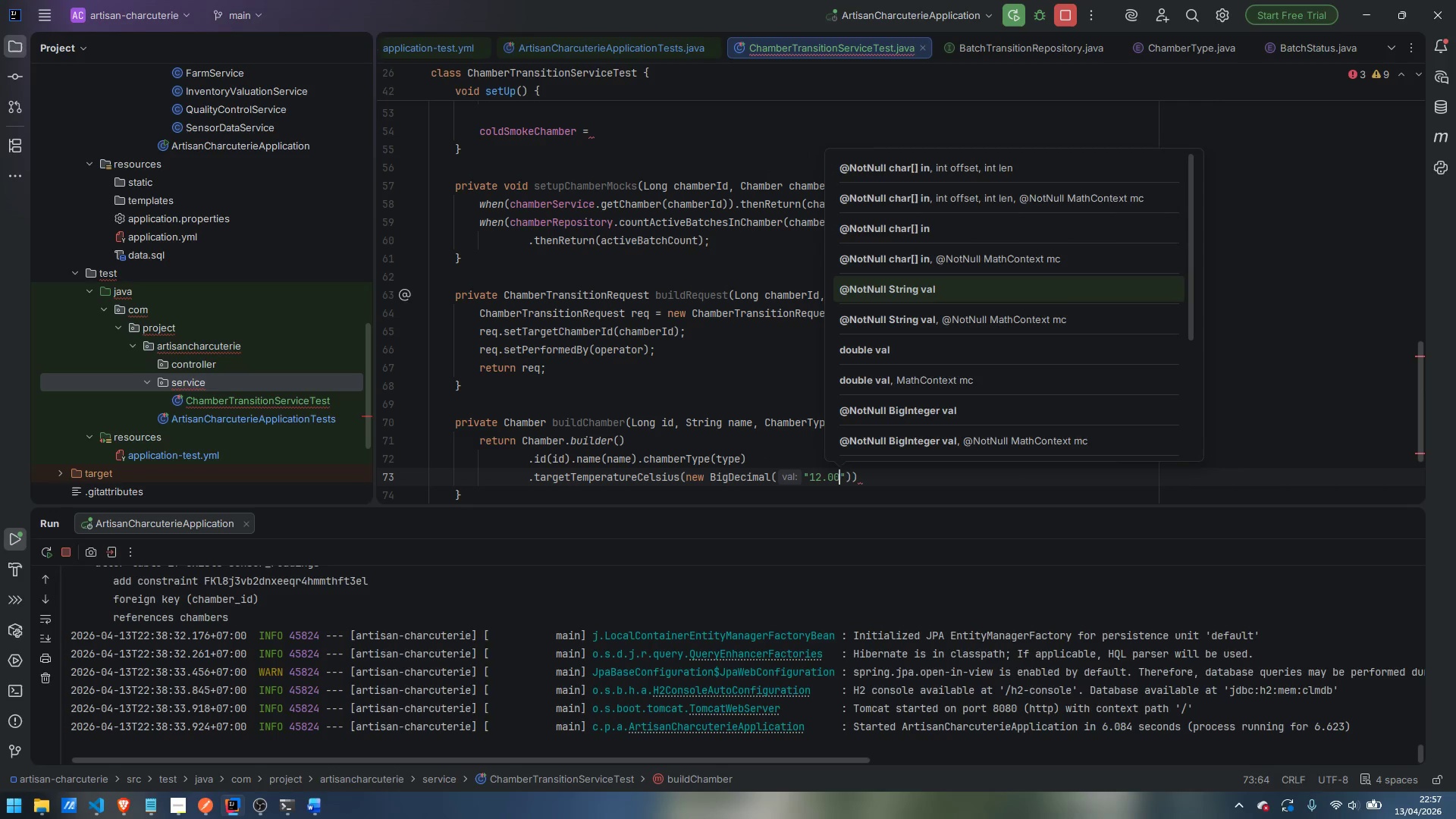 
key(ArrowRight)
 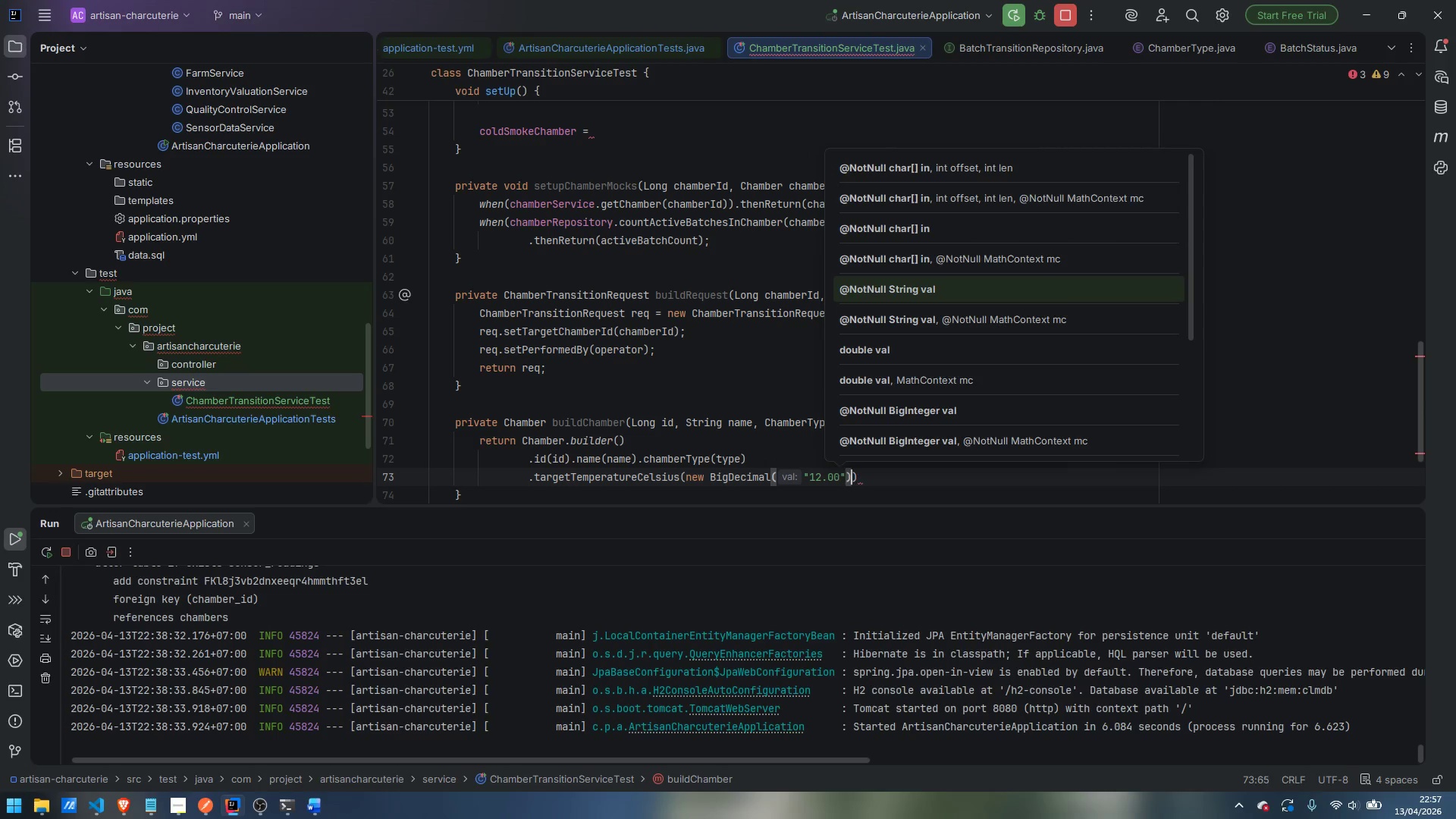 
key(ArrowRight)
 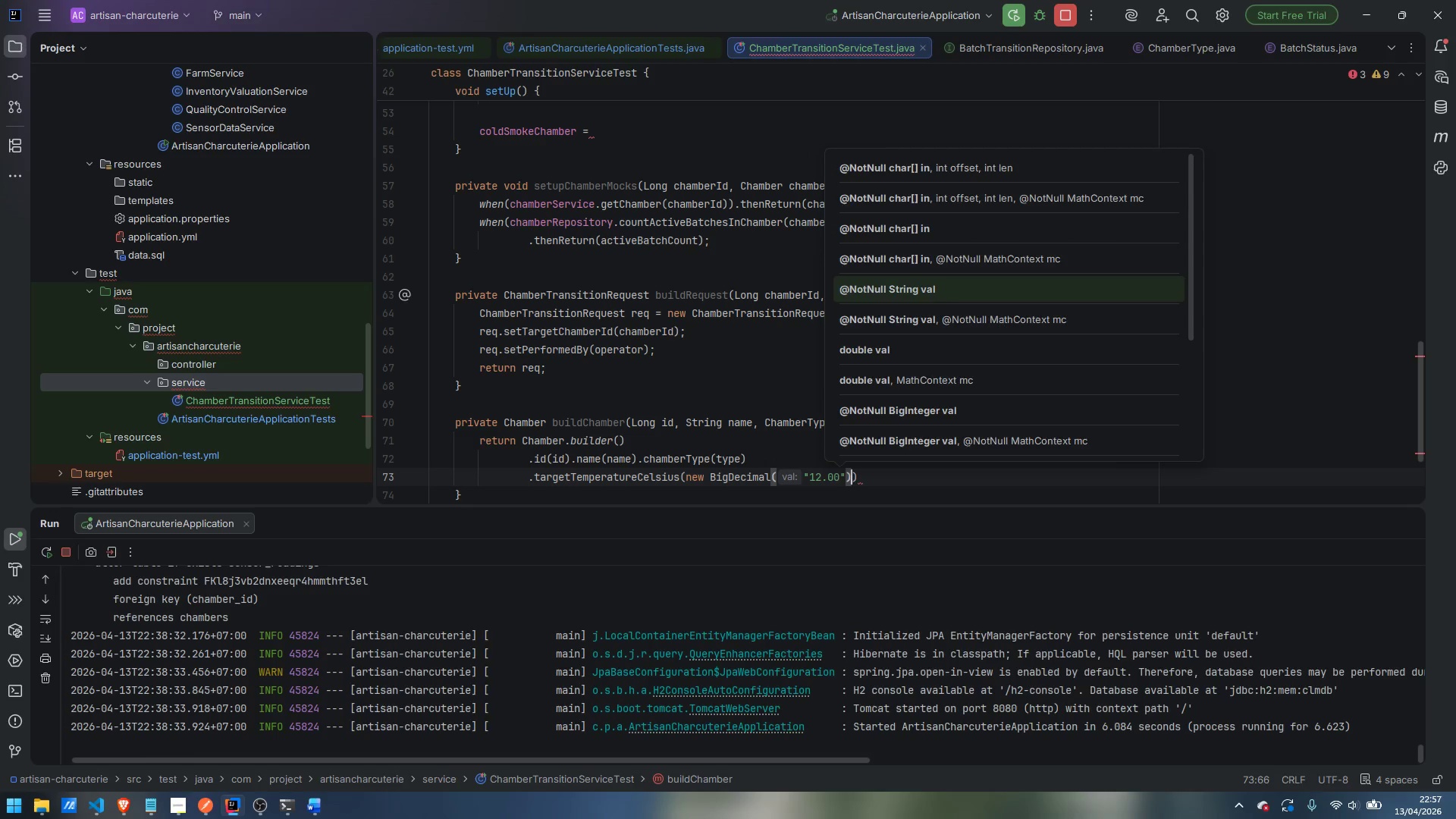 
key(ArrowRight)
 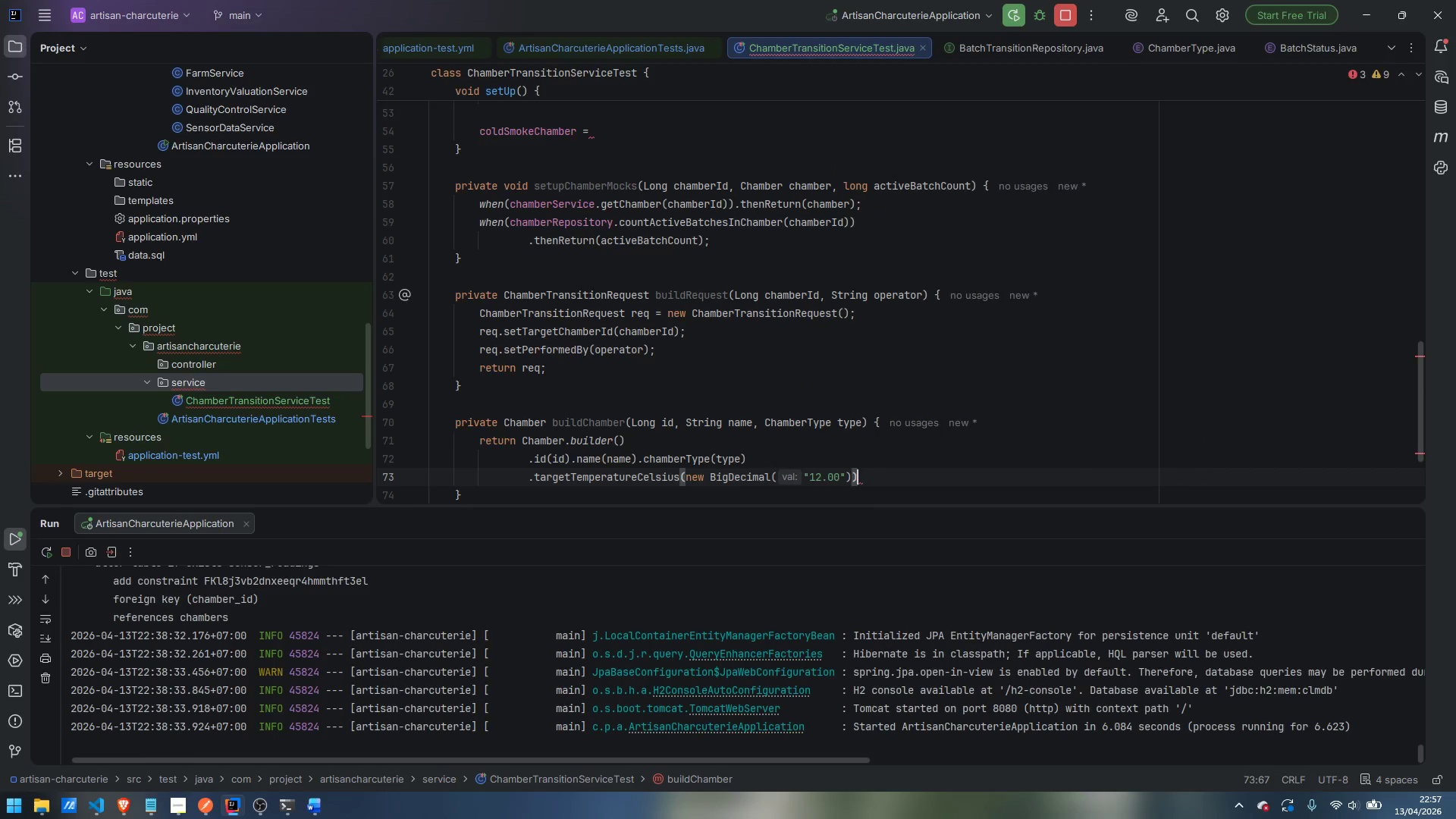 
key(Enter)
 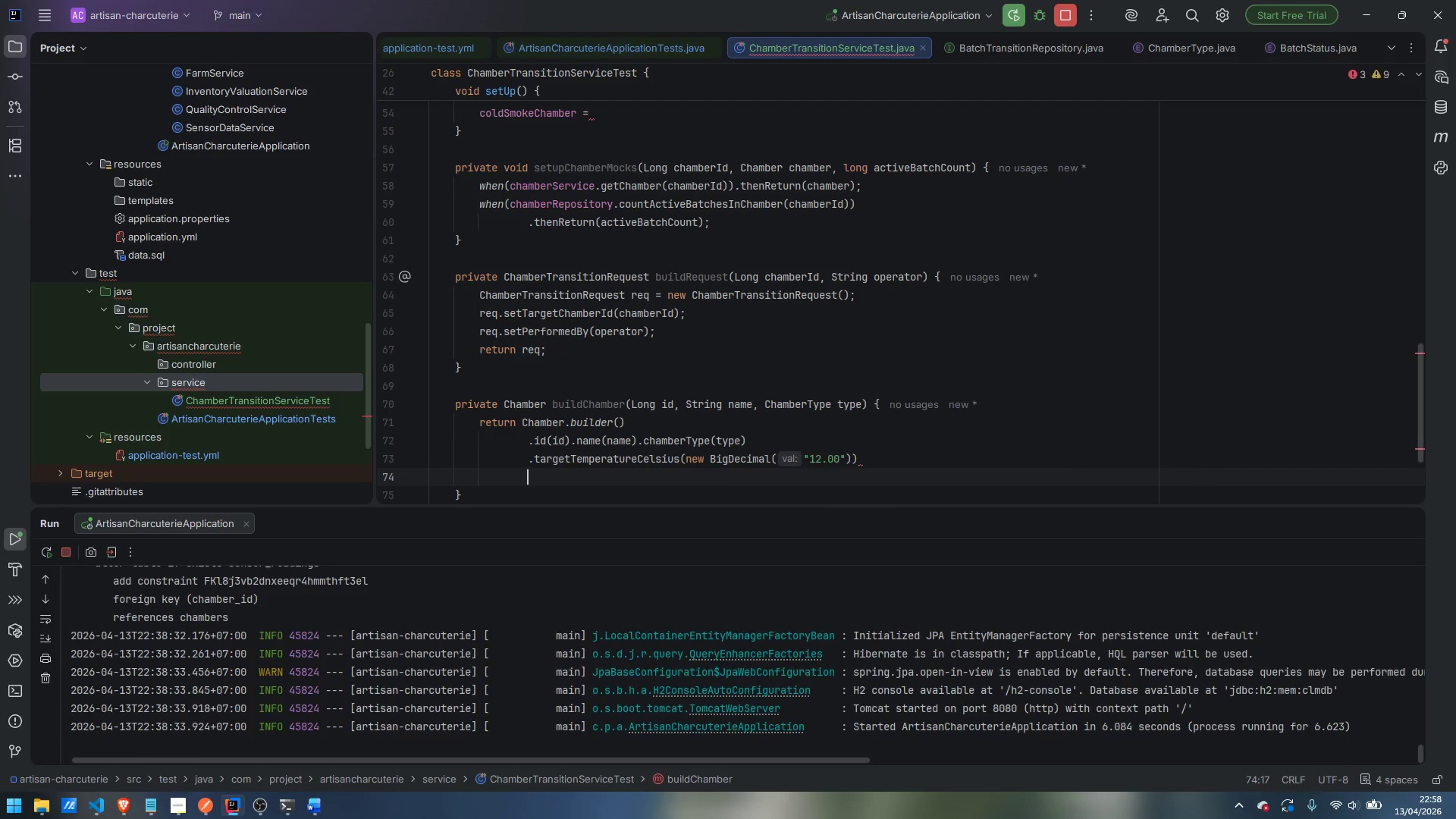 
type(.targetHumidityPercent)
 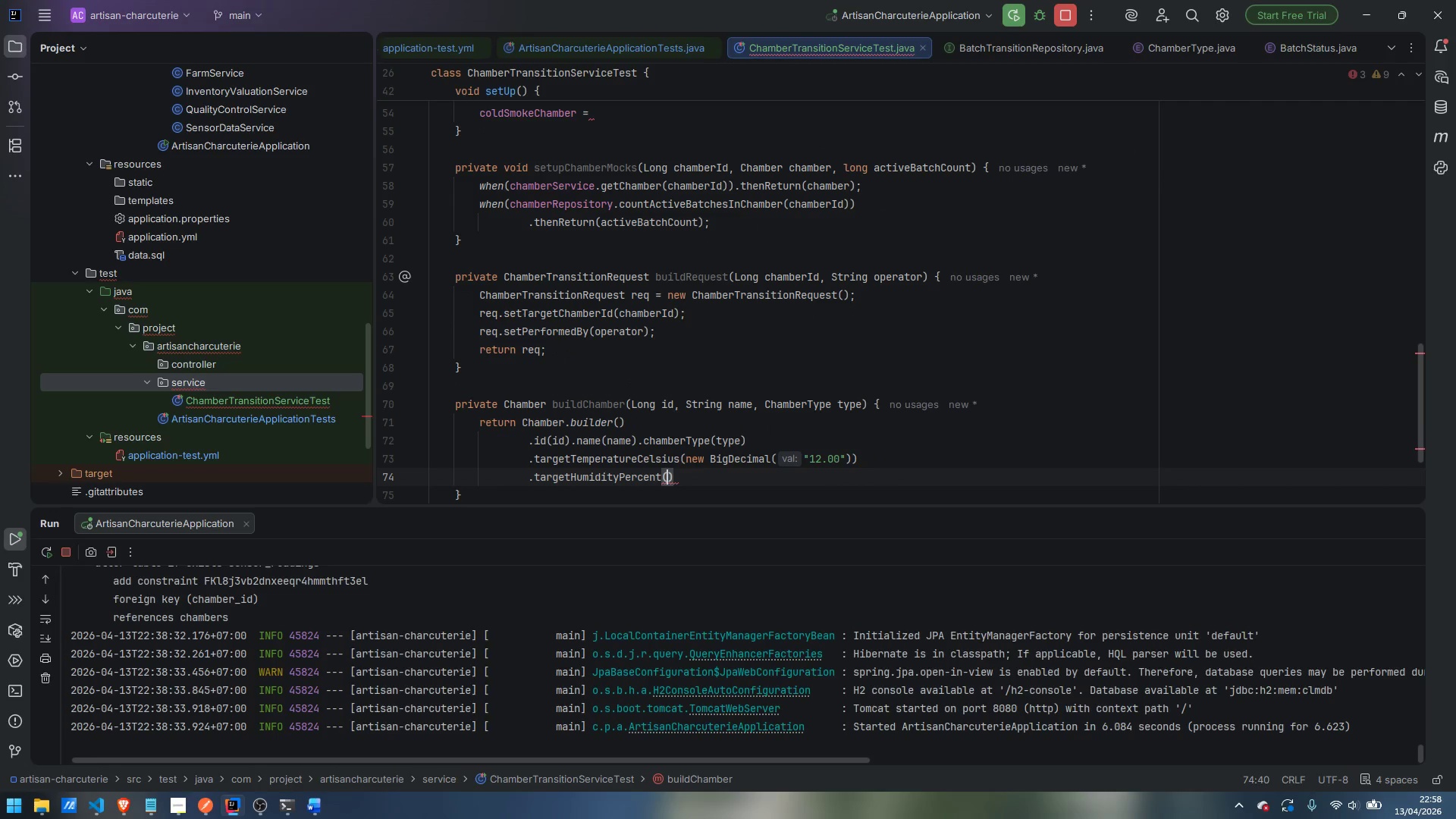 
 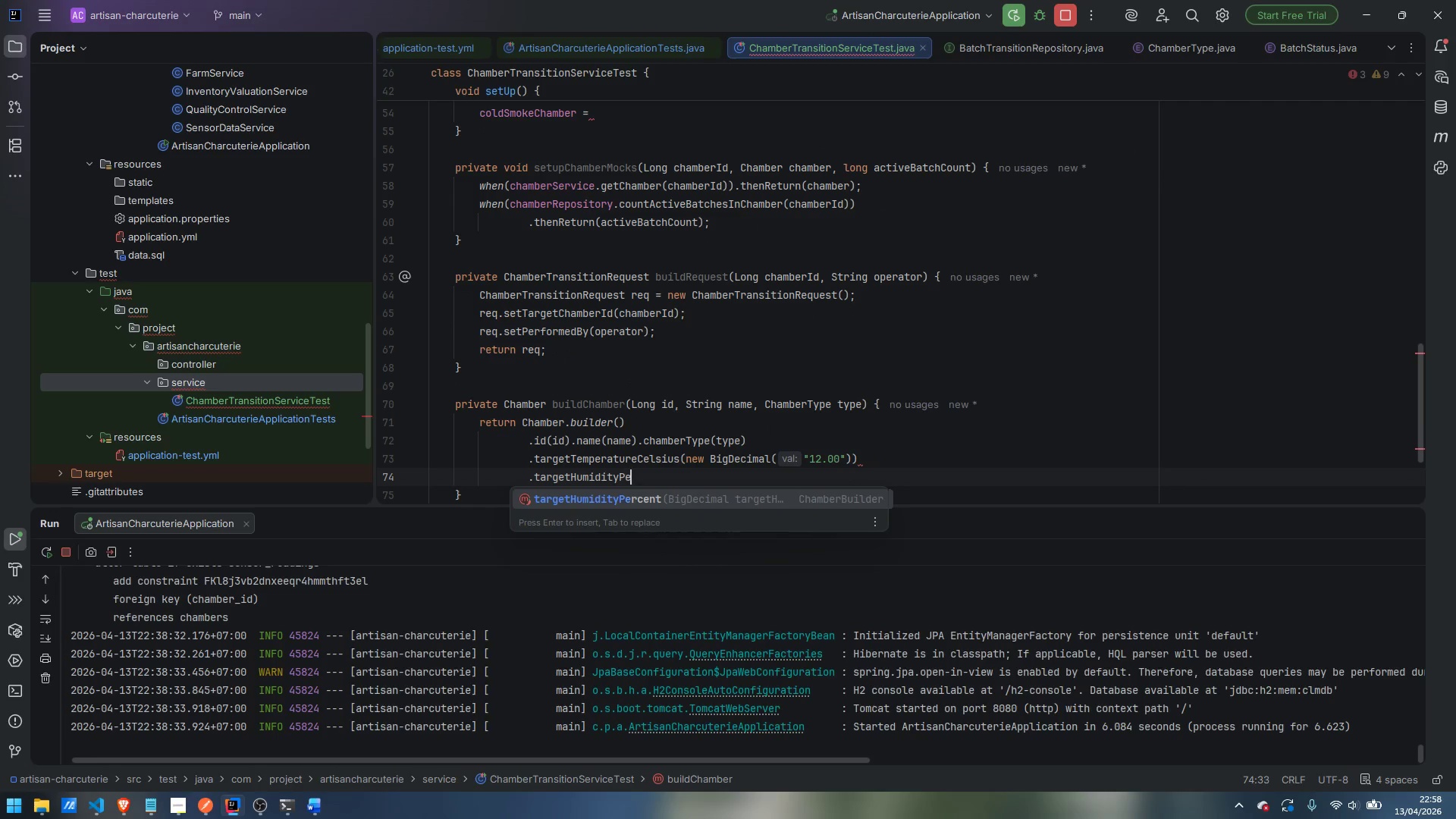 
key(Enter)
 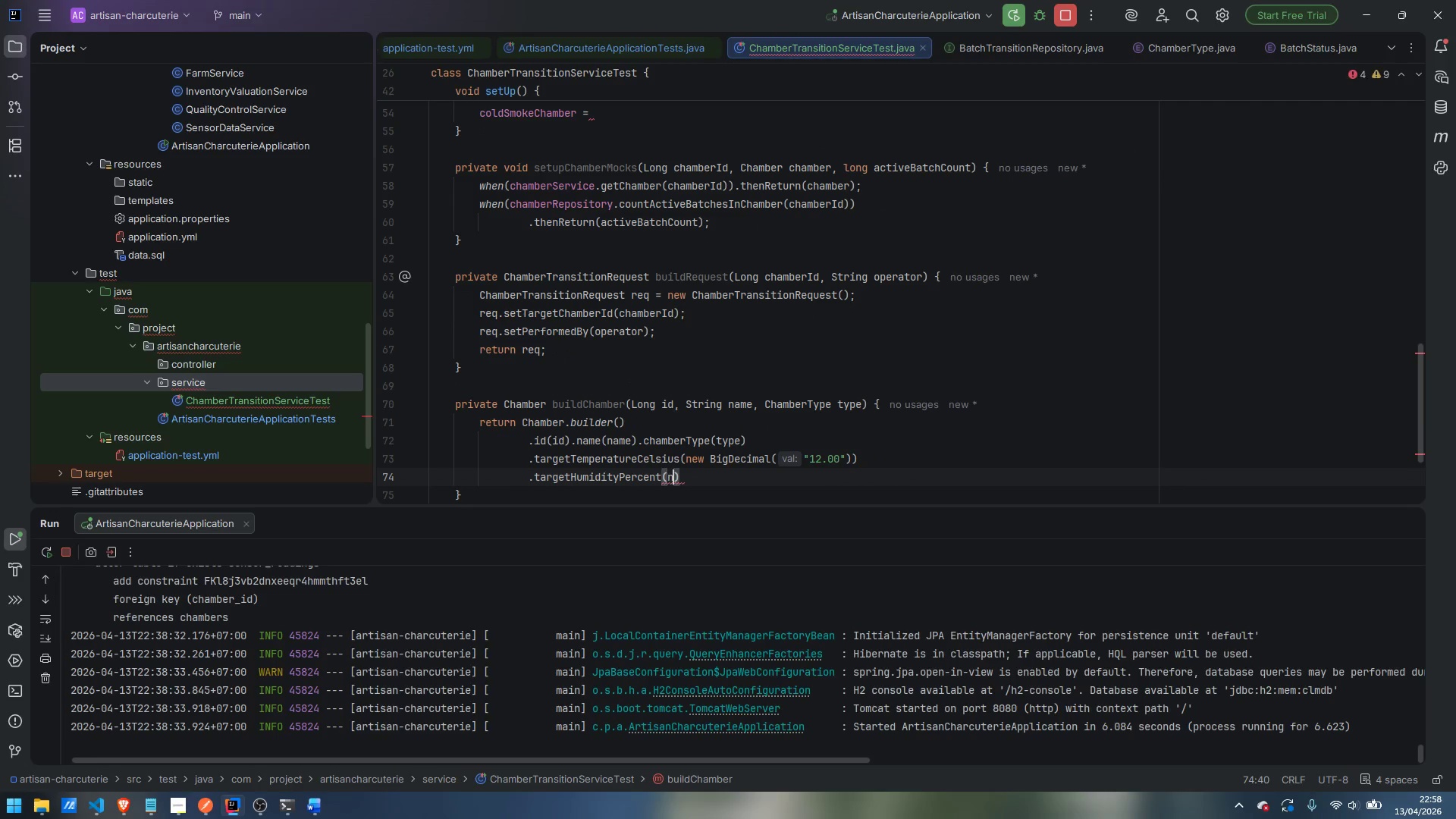 
type(new BigDecimal)
 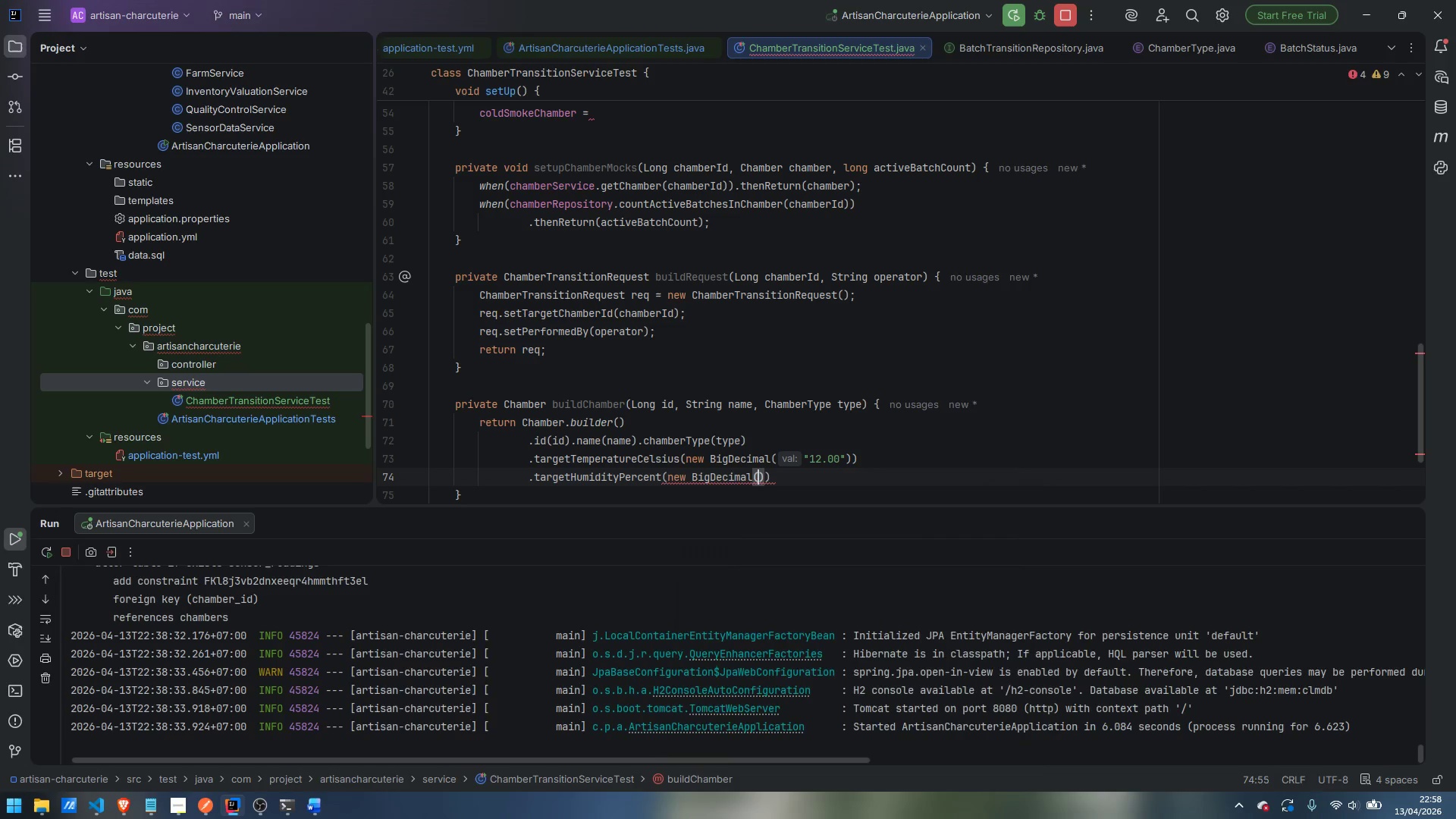 
 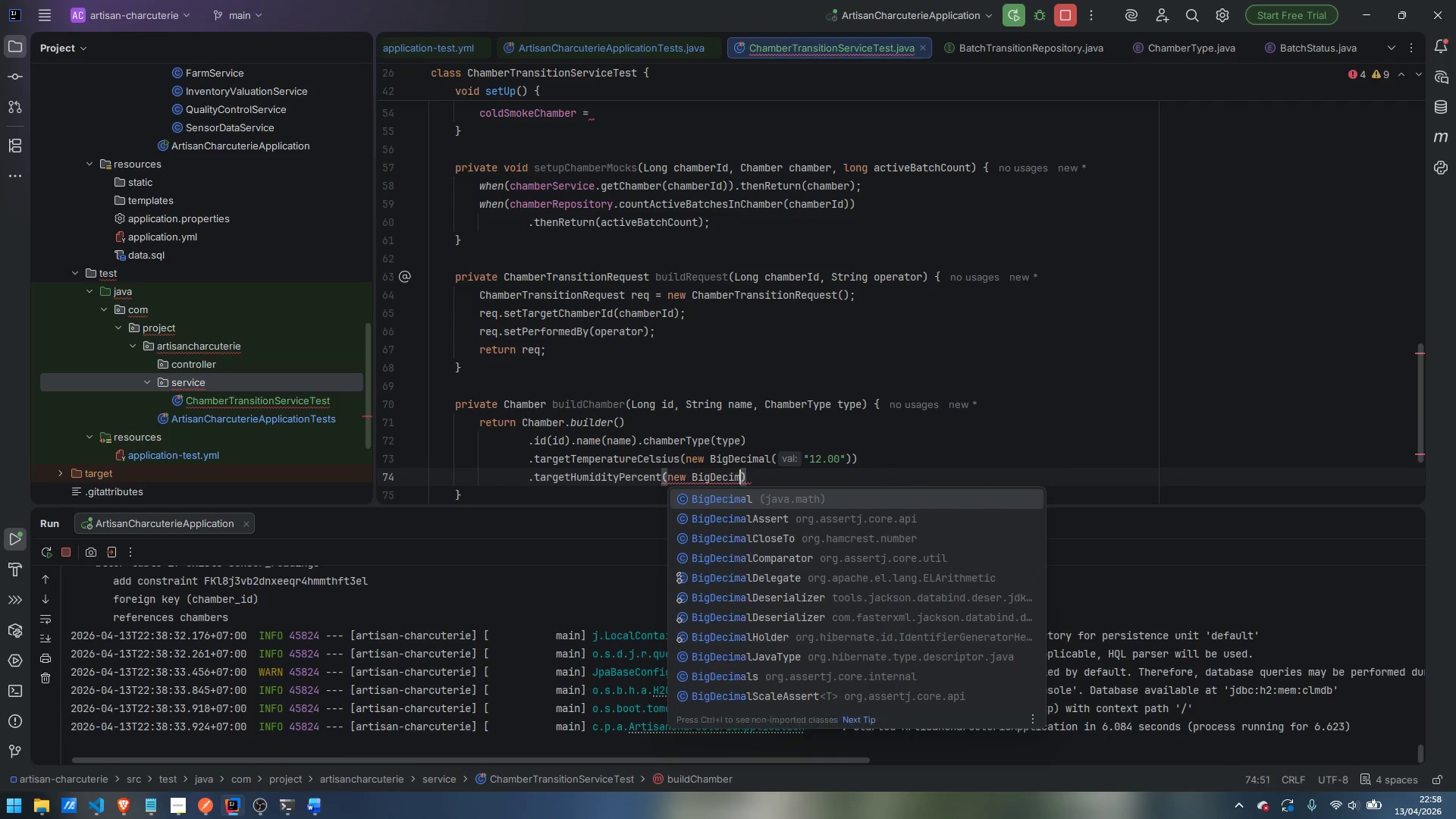 
key(Enter)
 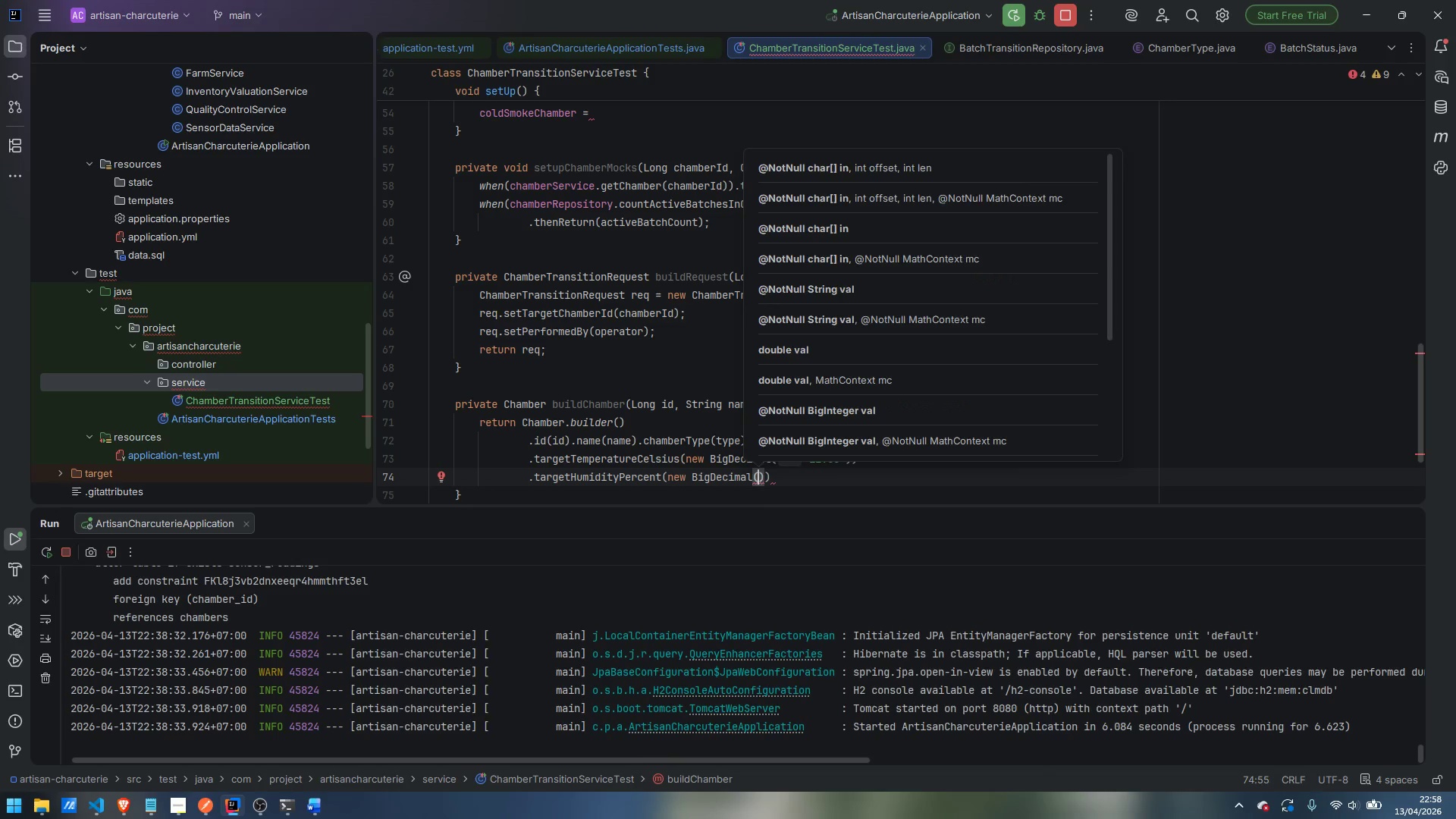 
type("70.00)
 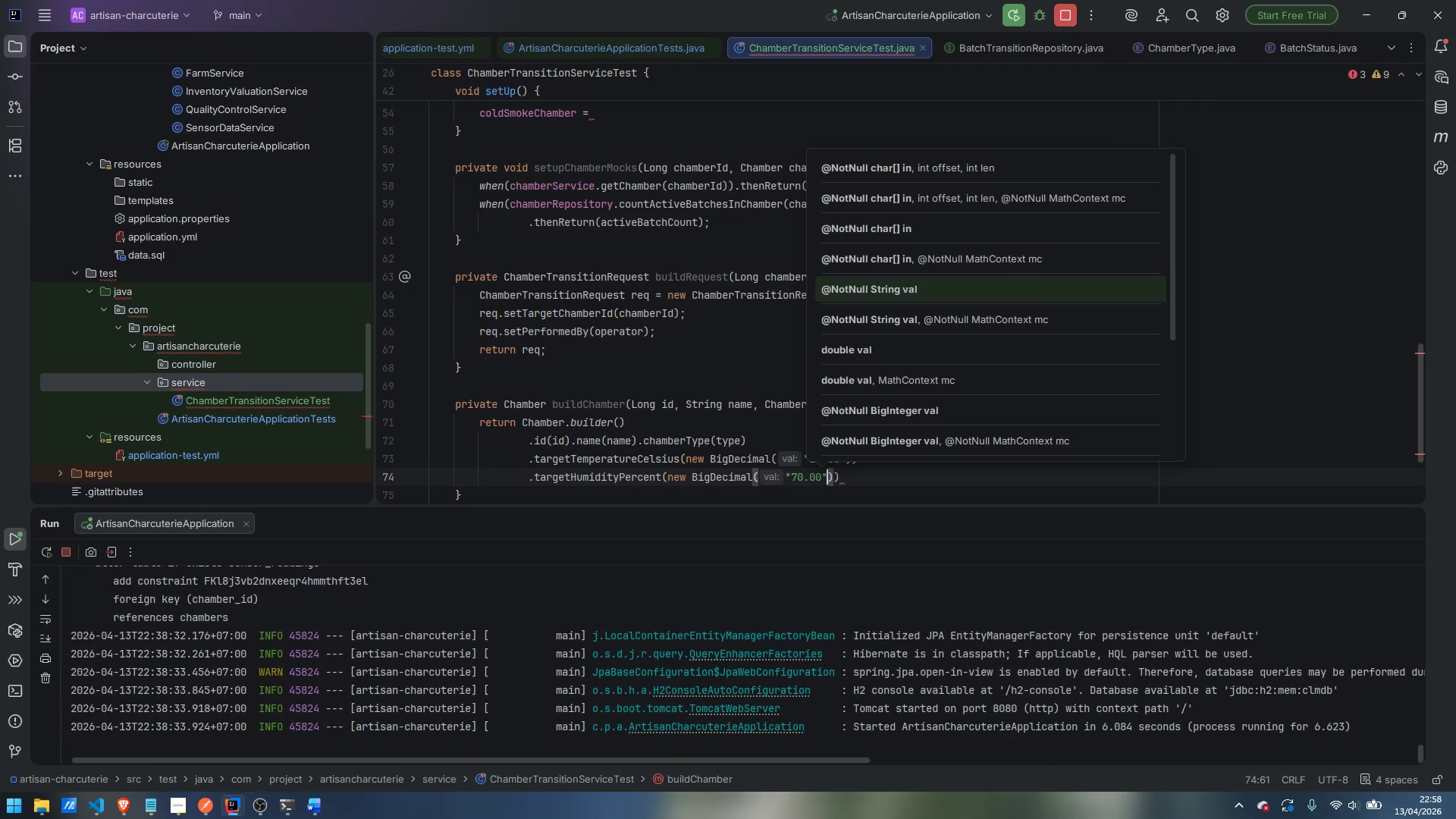 
key(ArrowRight)
 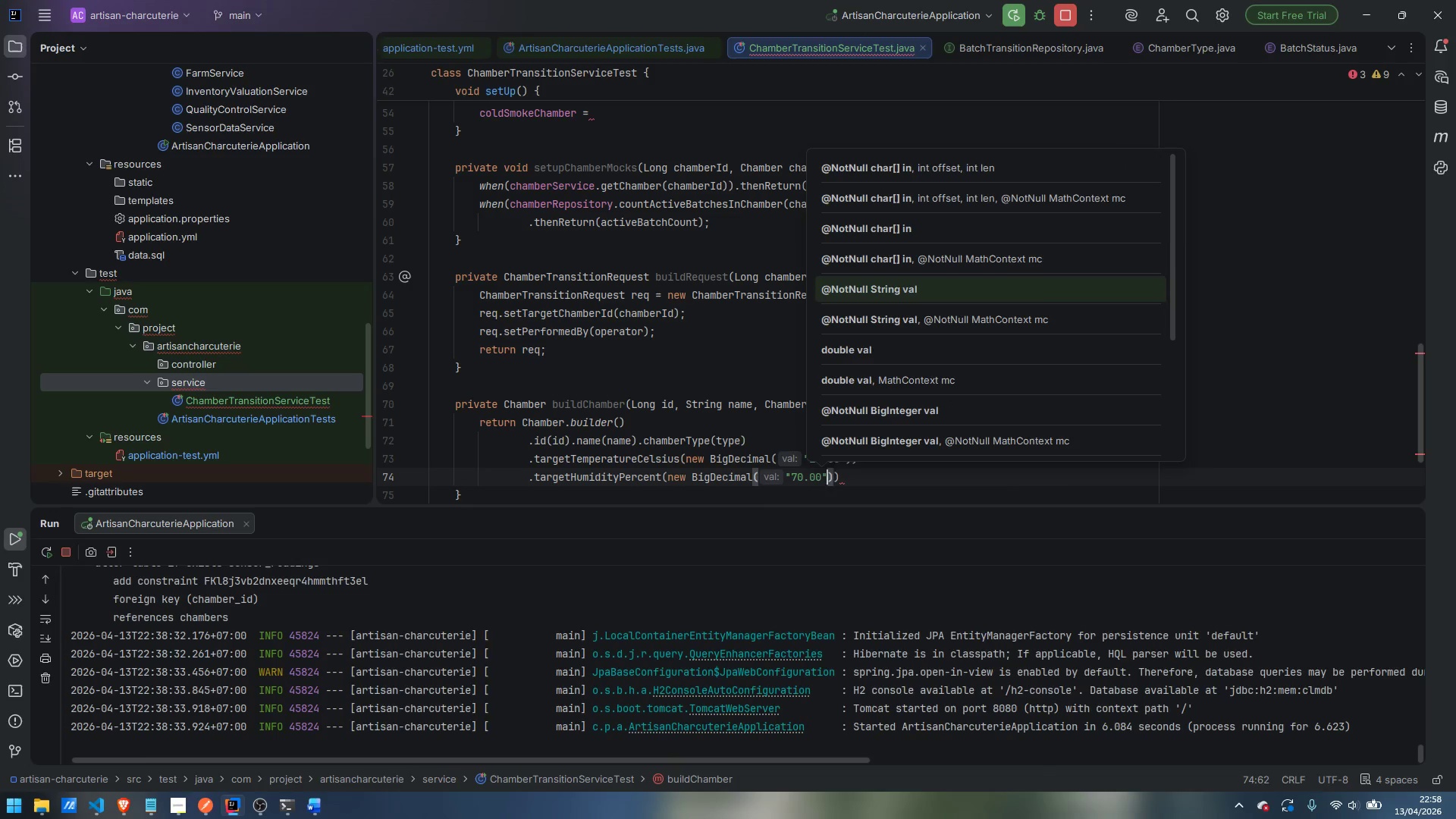 
key(ArrowRight)
 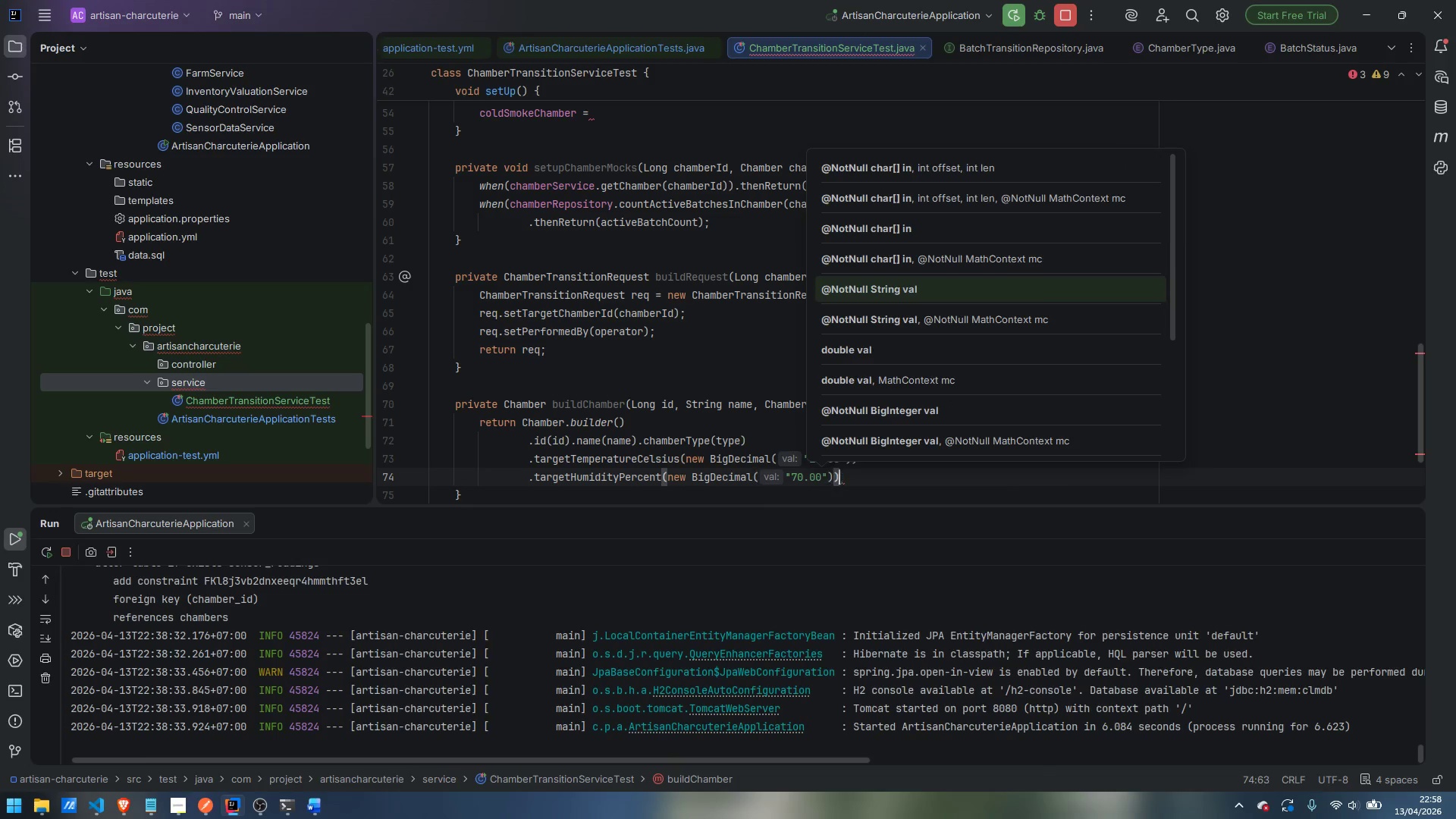 
key(ArrowRight)
 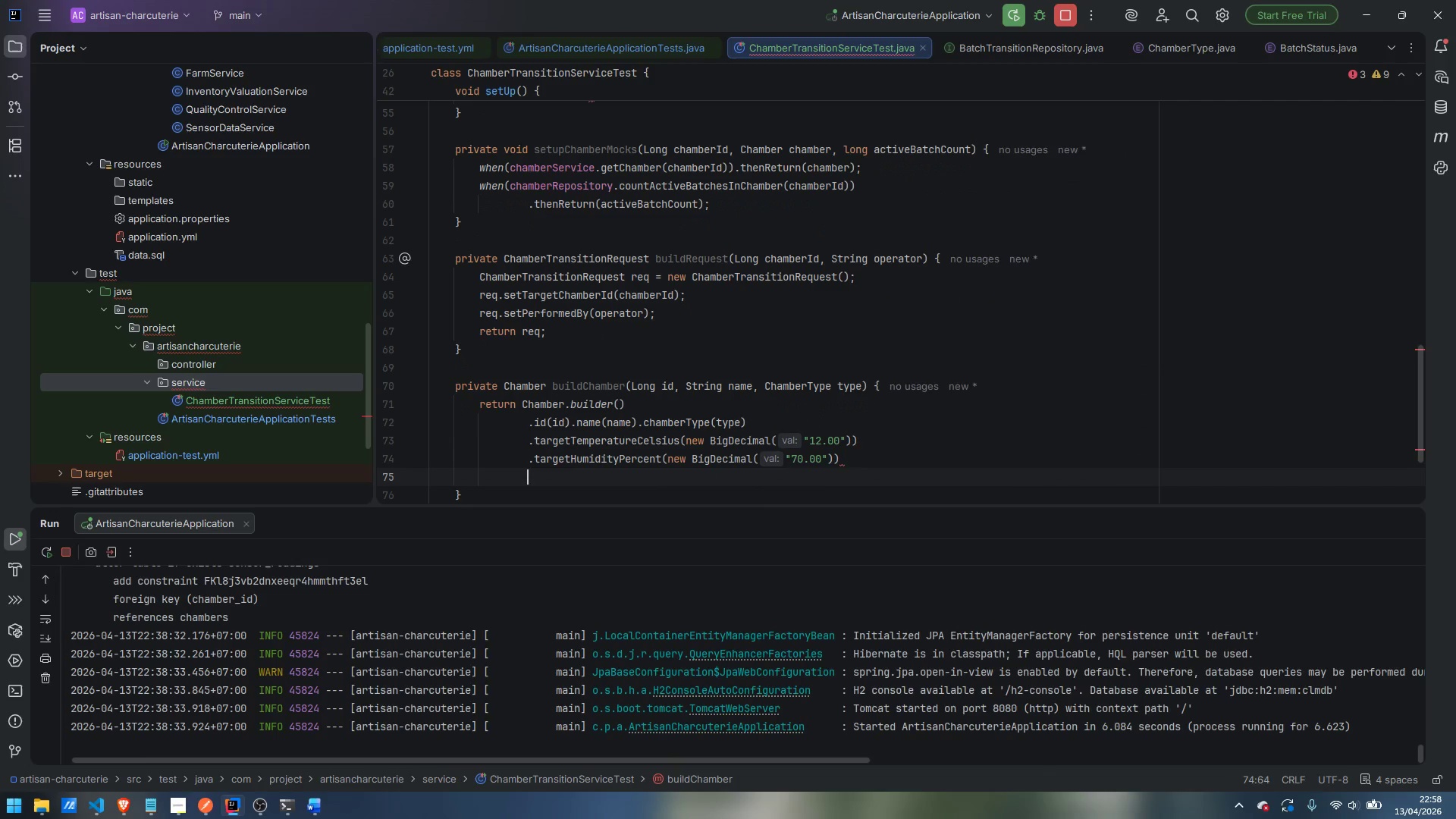 
key(Enter)
 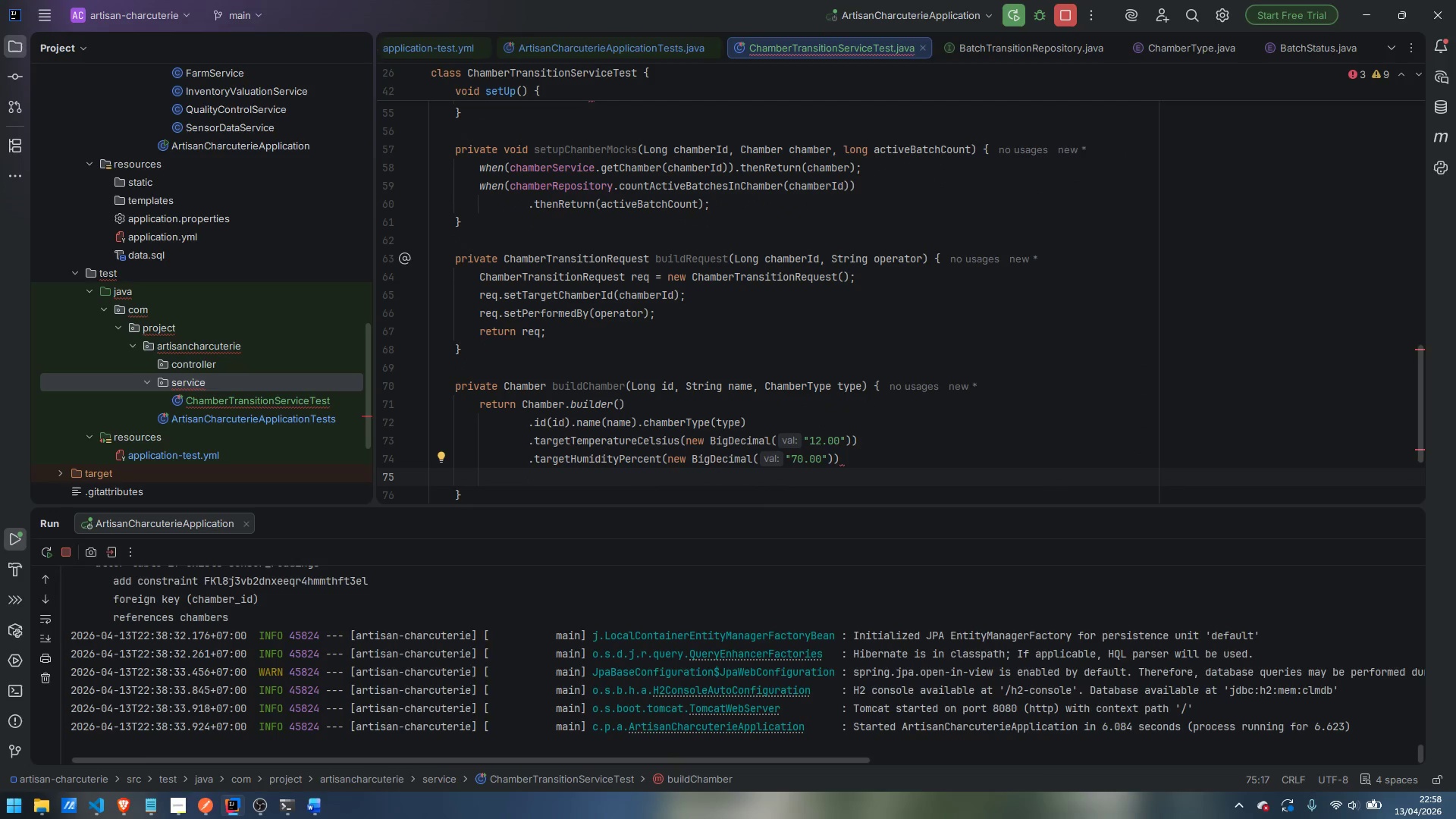 
type(.capacity)
 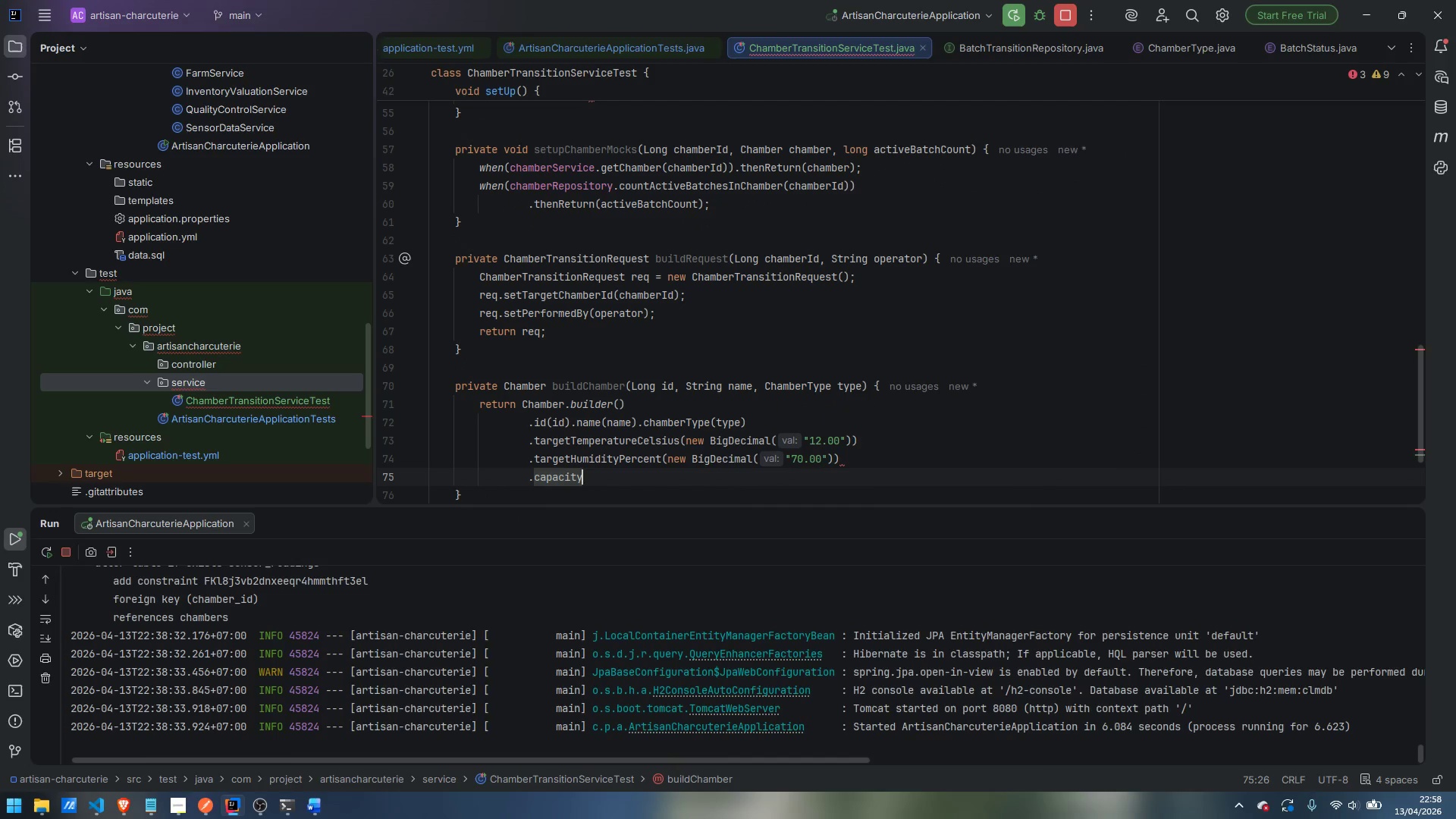 
key(Enter)
 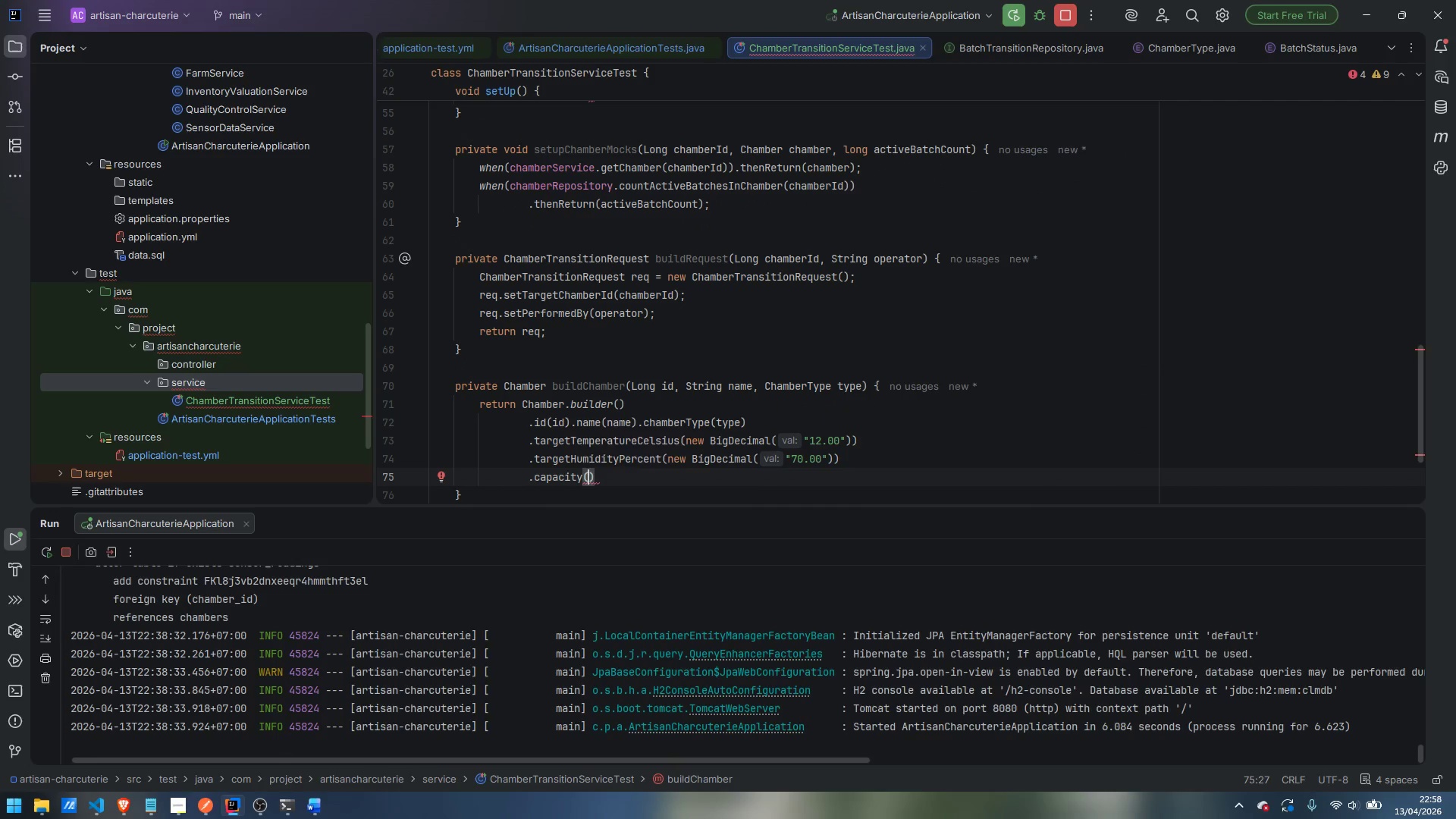 
type(20)
 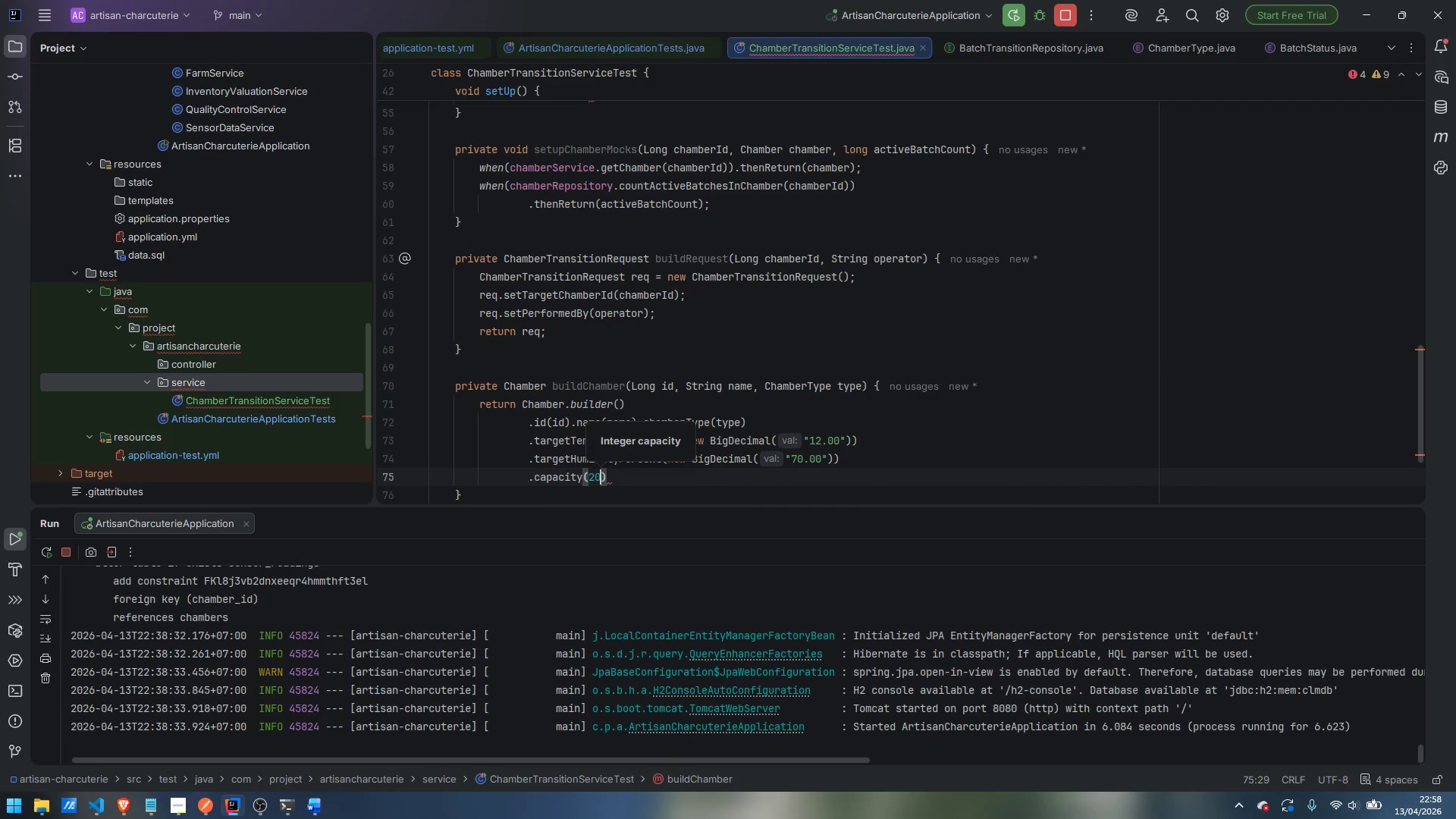 
key(ArrowRight)
 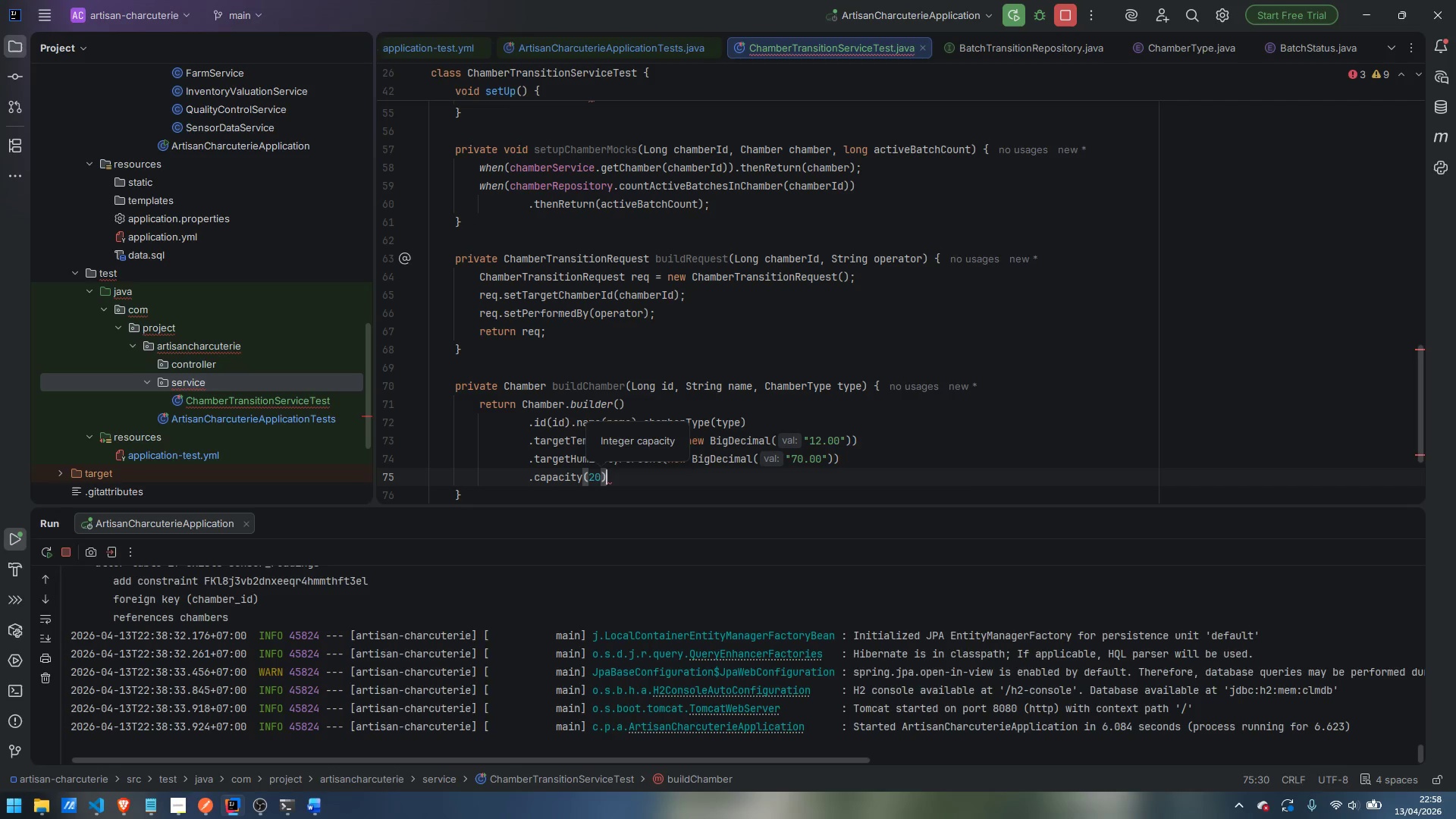 
type(.isActive)
 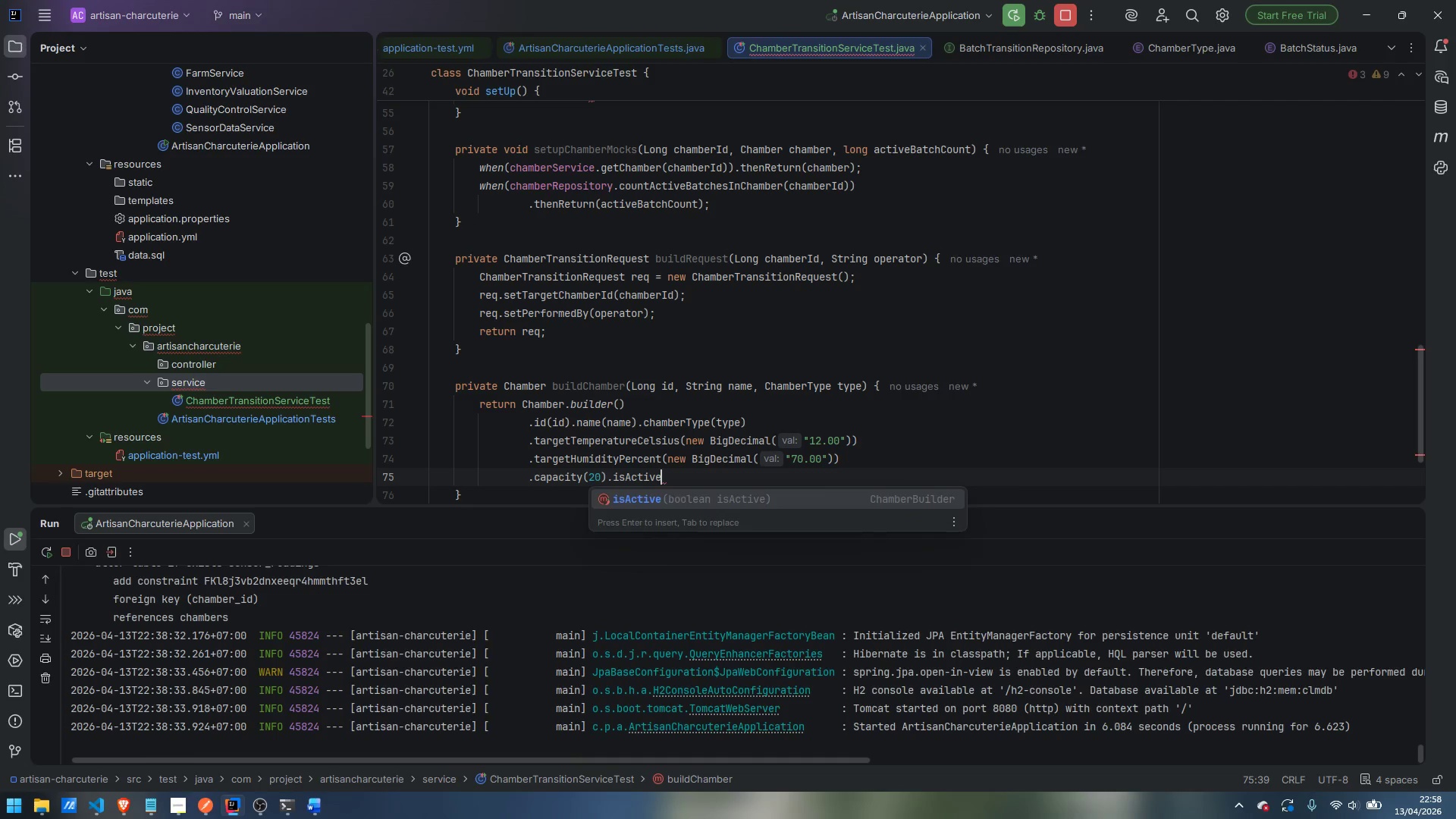 
key(Enter)
 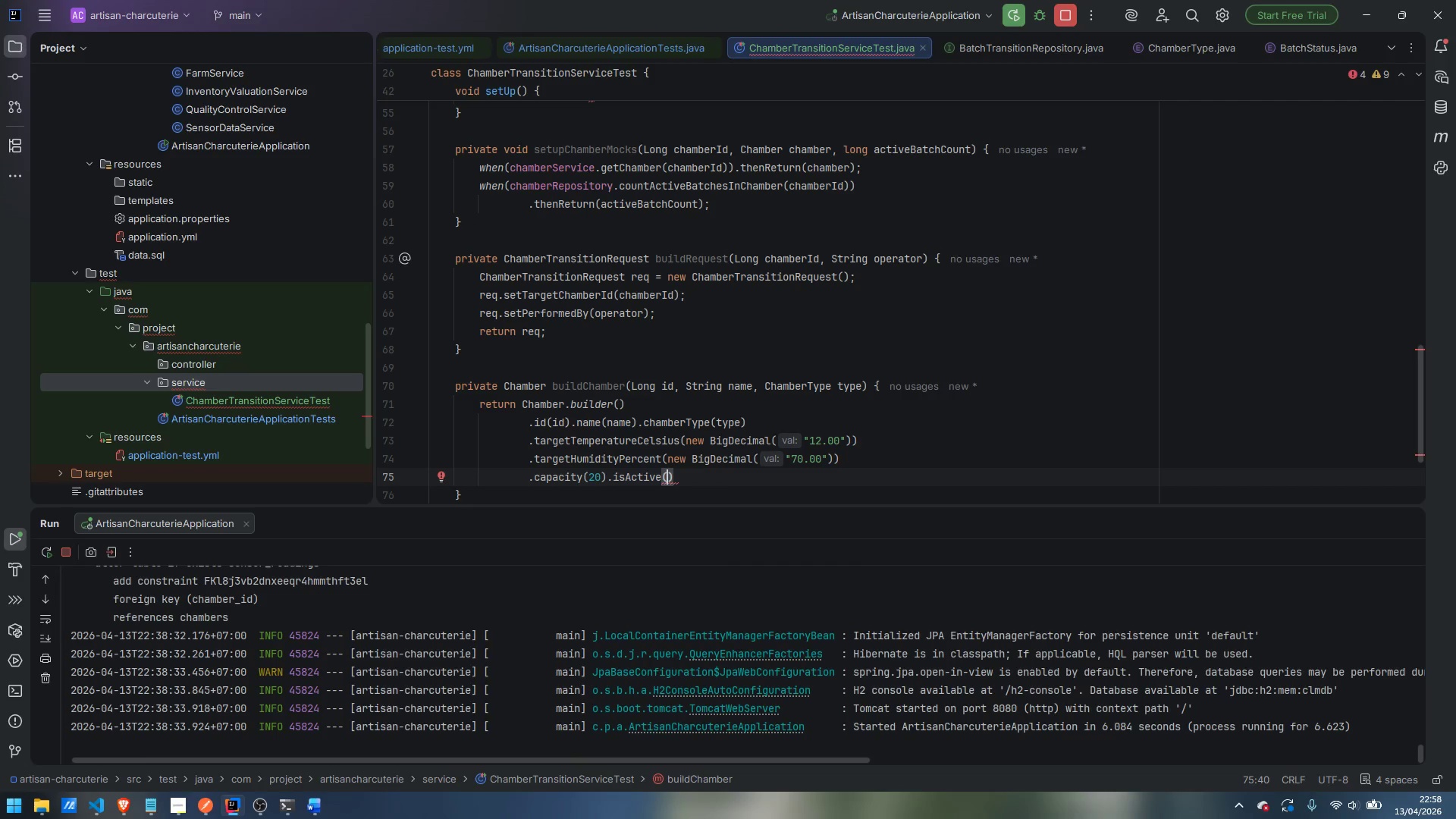 
type(true)
 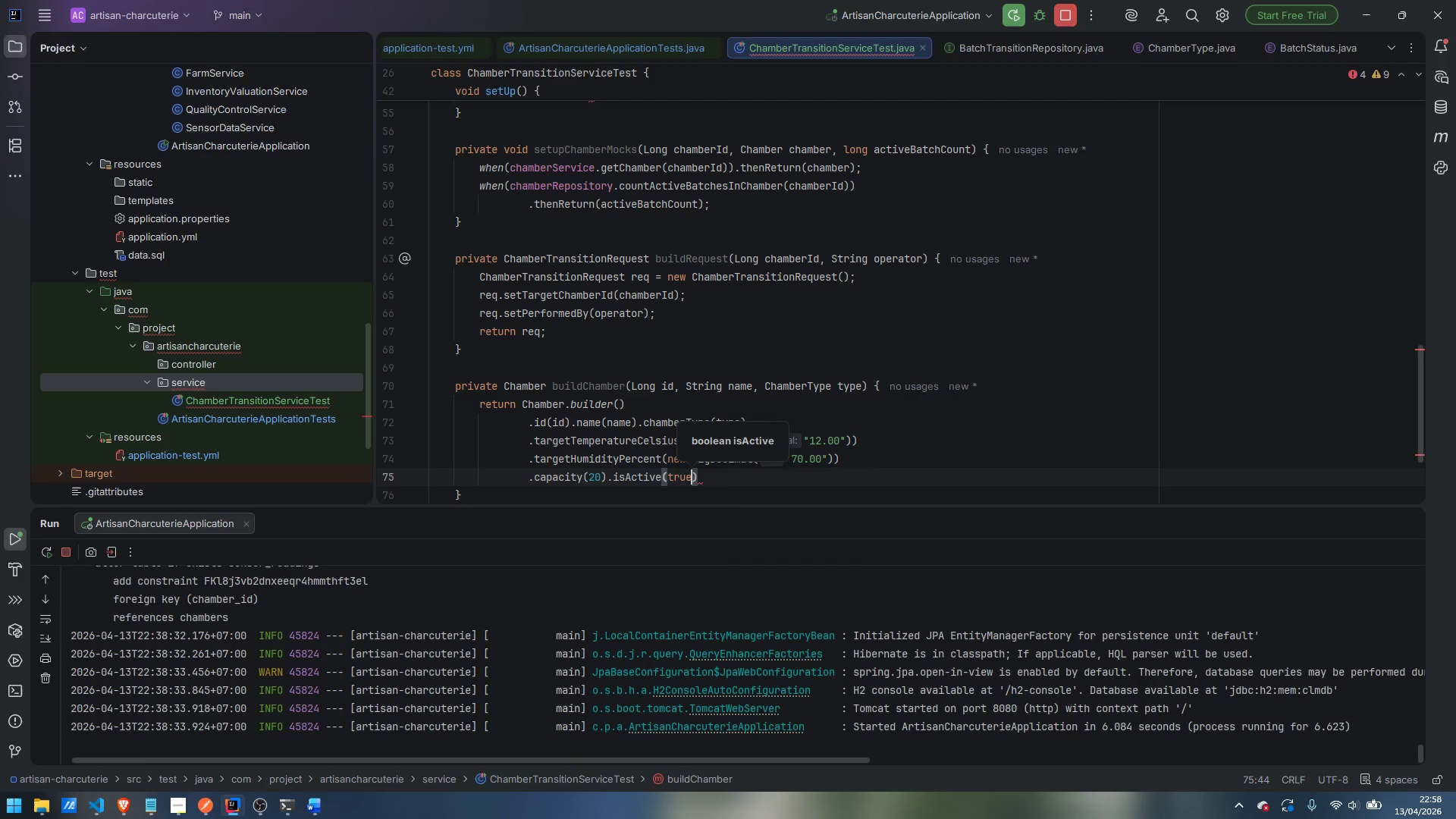 
key(ArrowRight)
 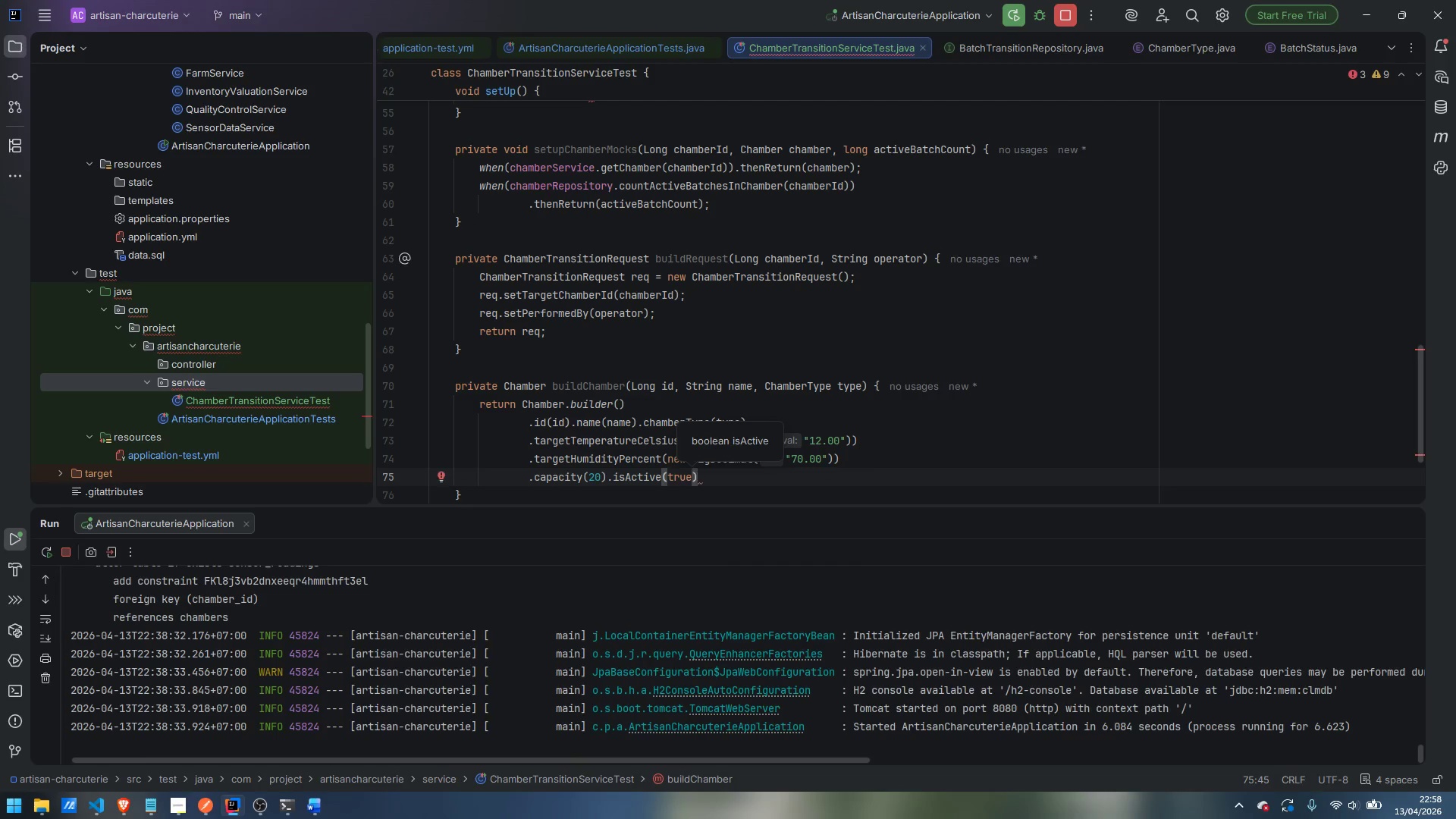 
type(.build)
 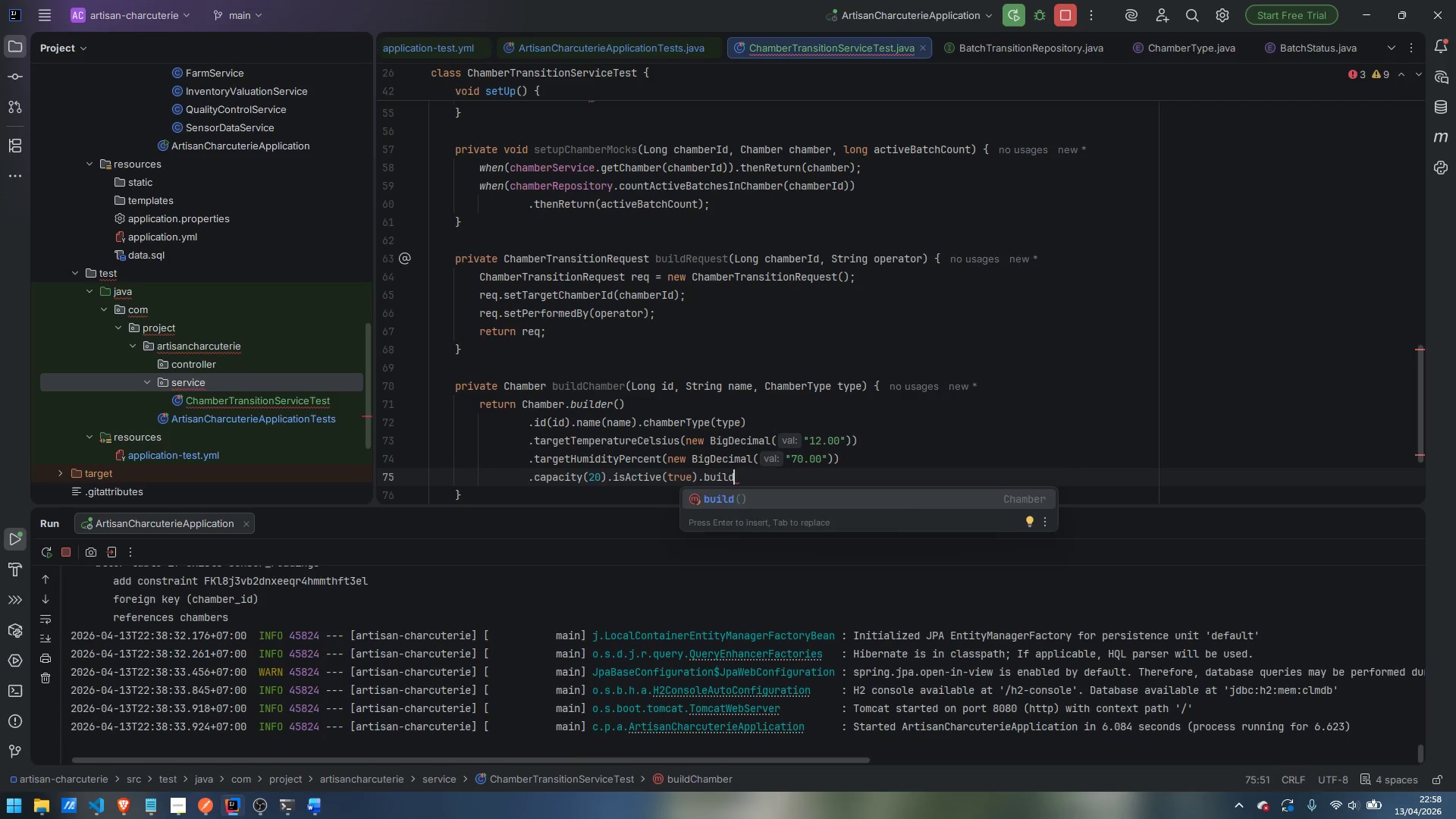 
key(Enter)
 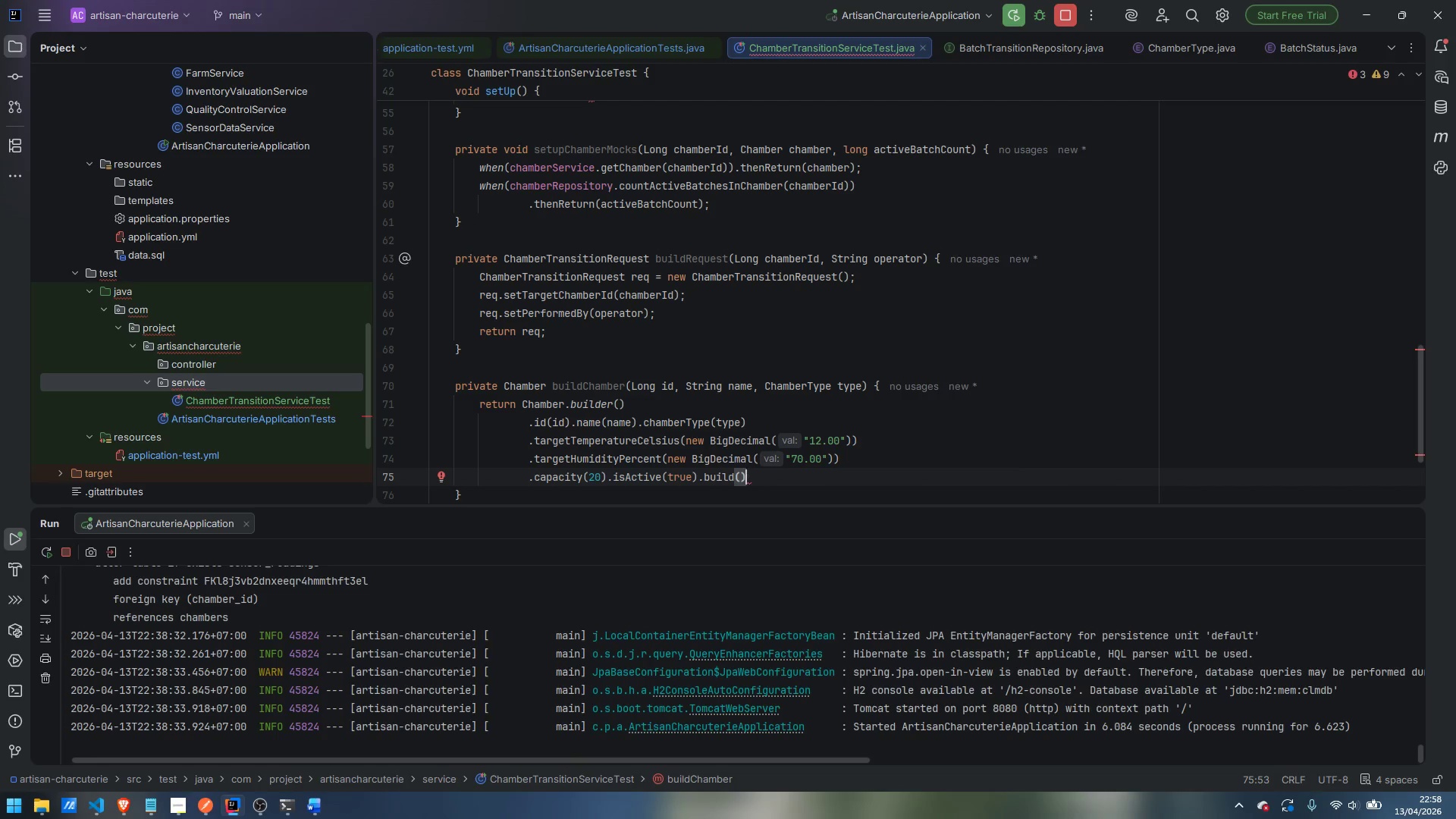 
key(Semicolon)
 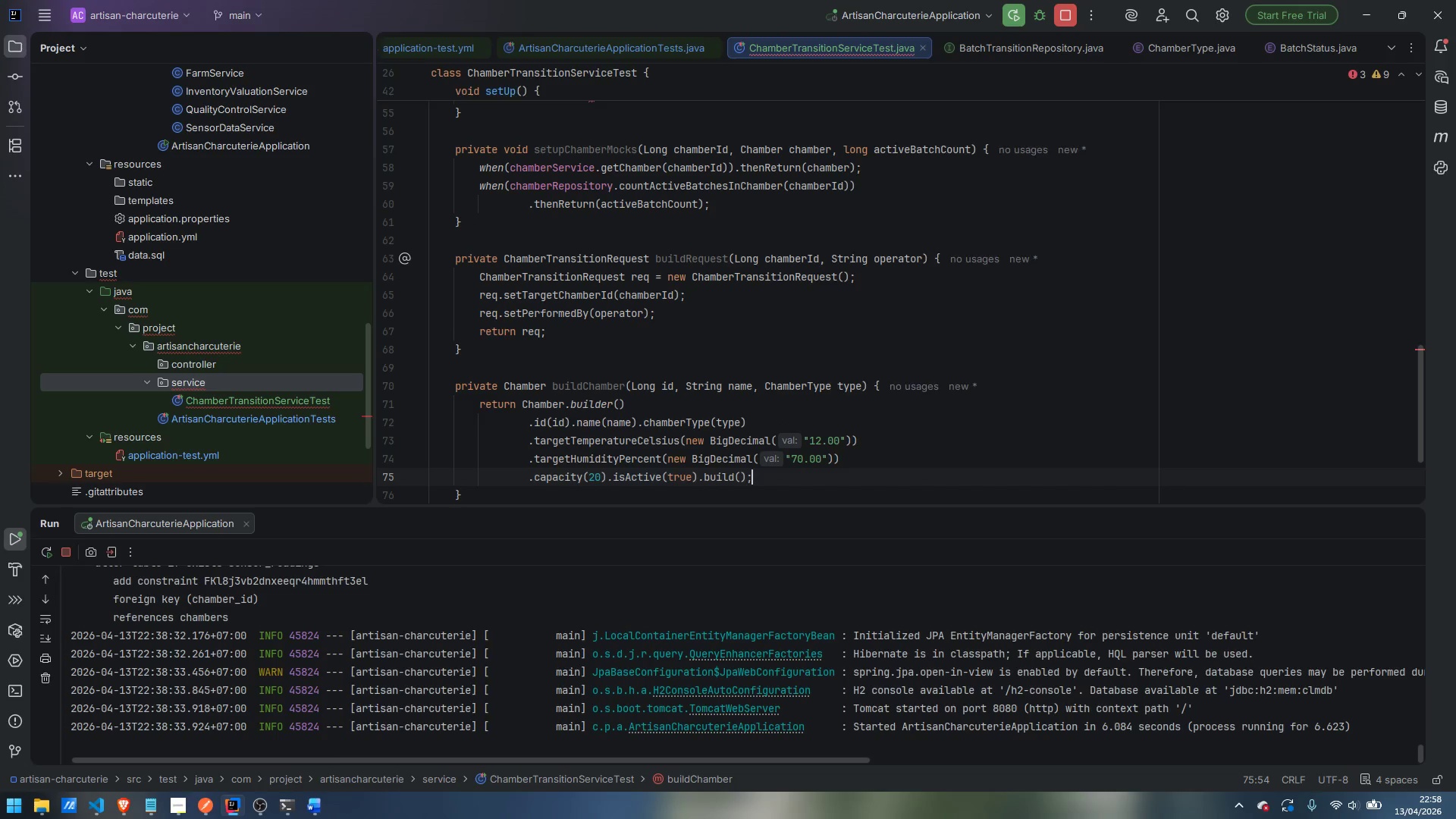 
key(ArrowDown)
 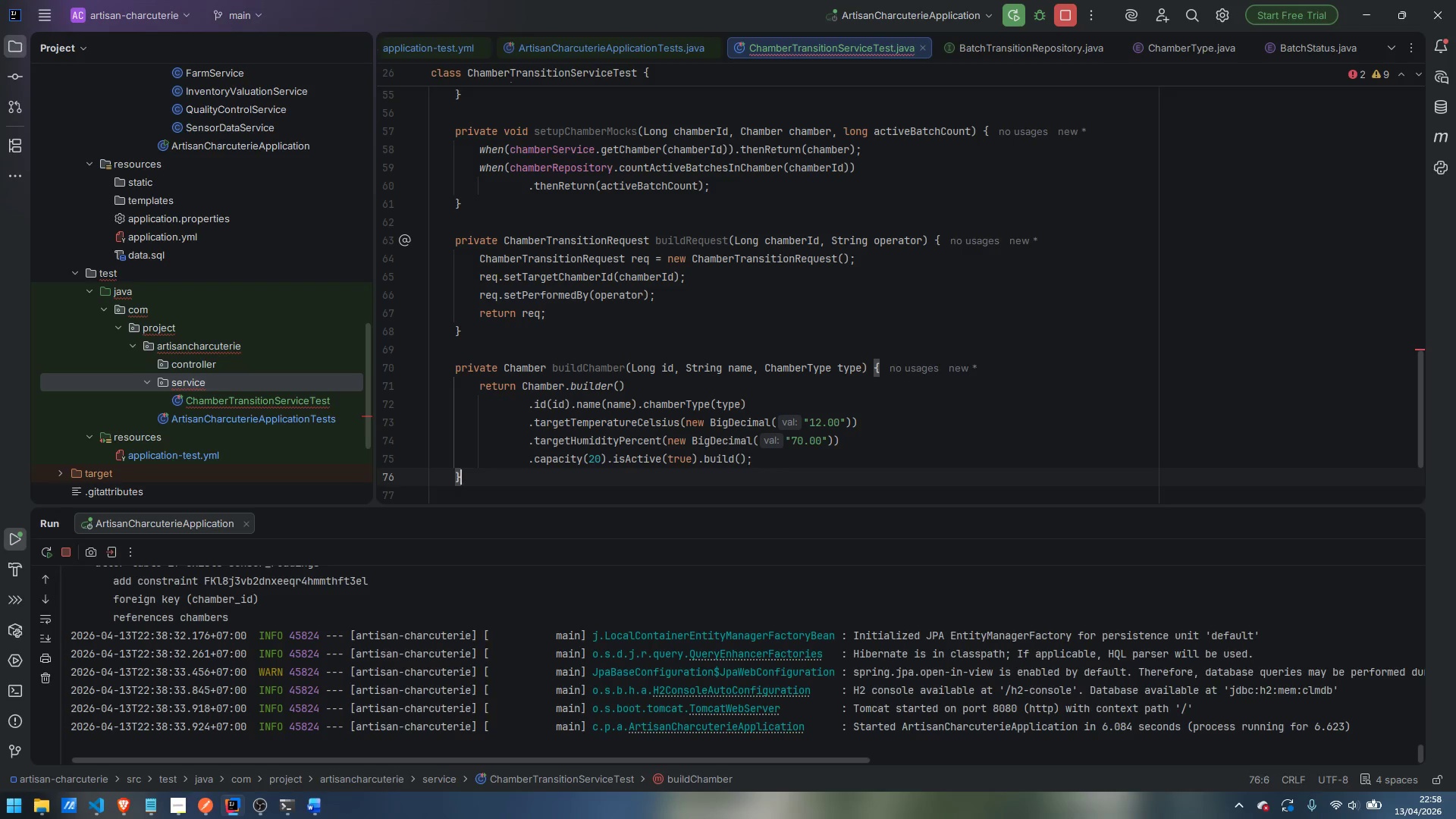 
key(Enter)
 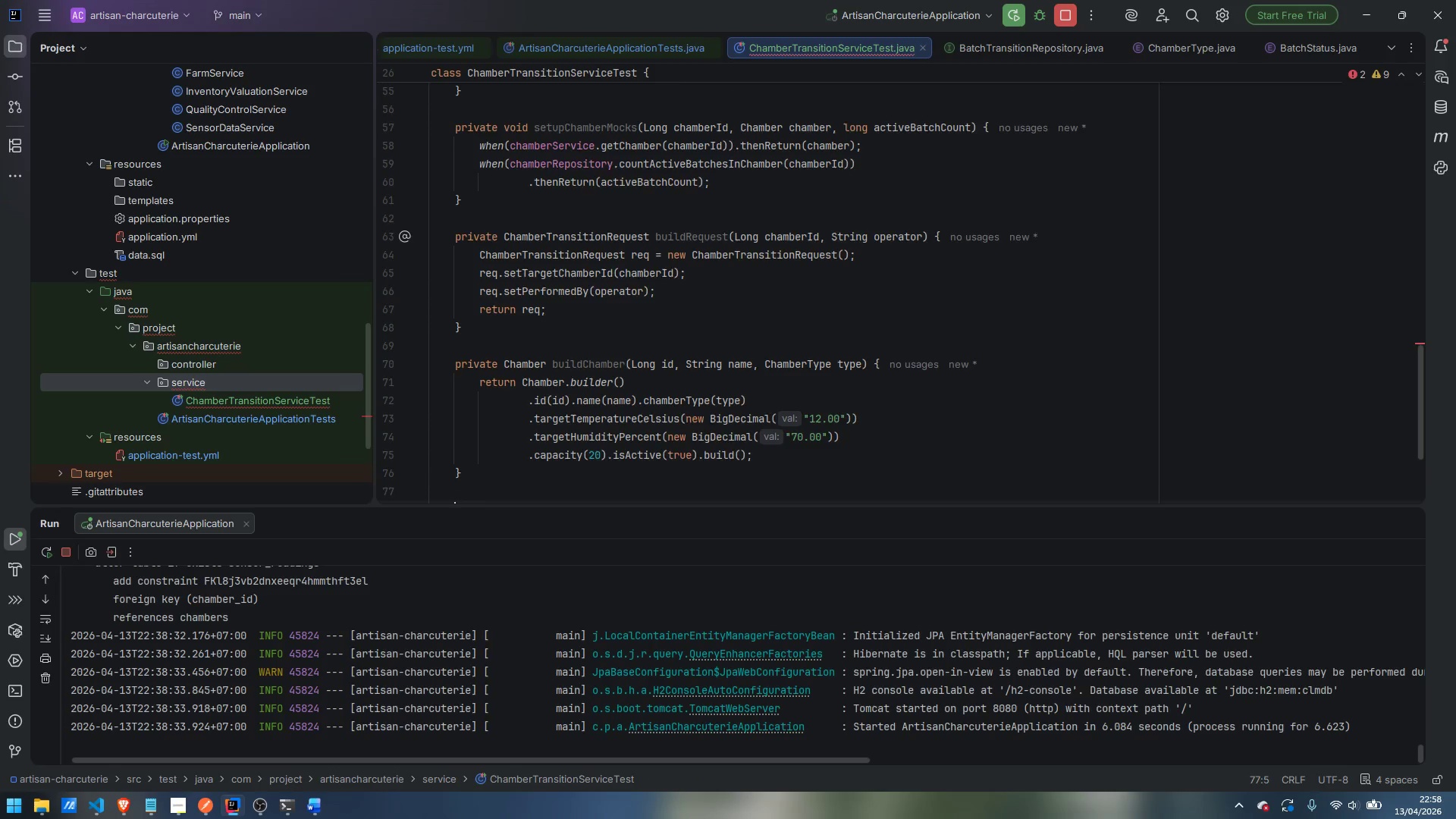 
key(Enter)
 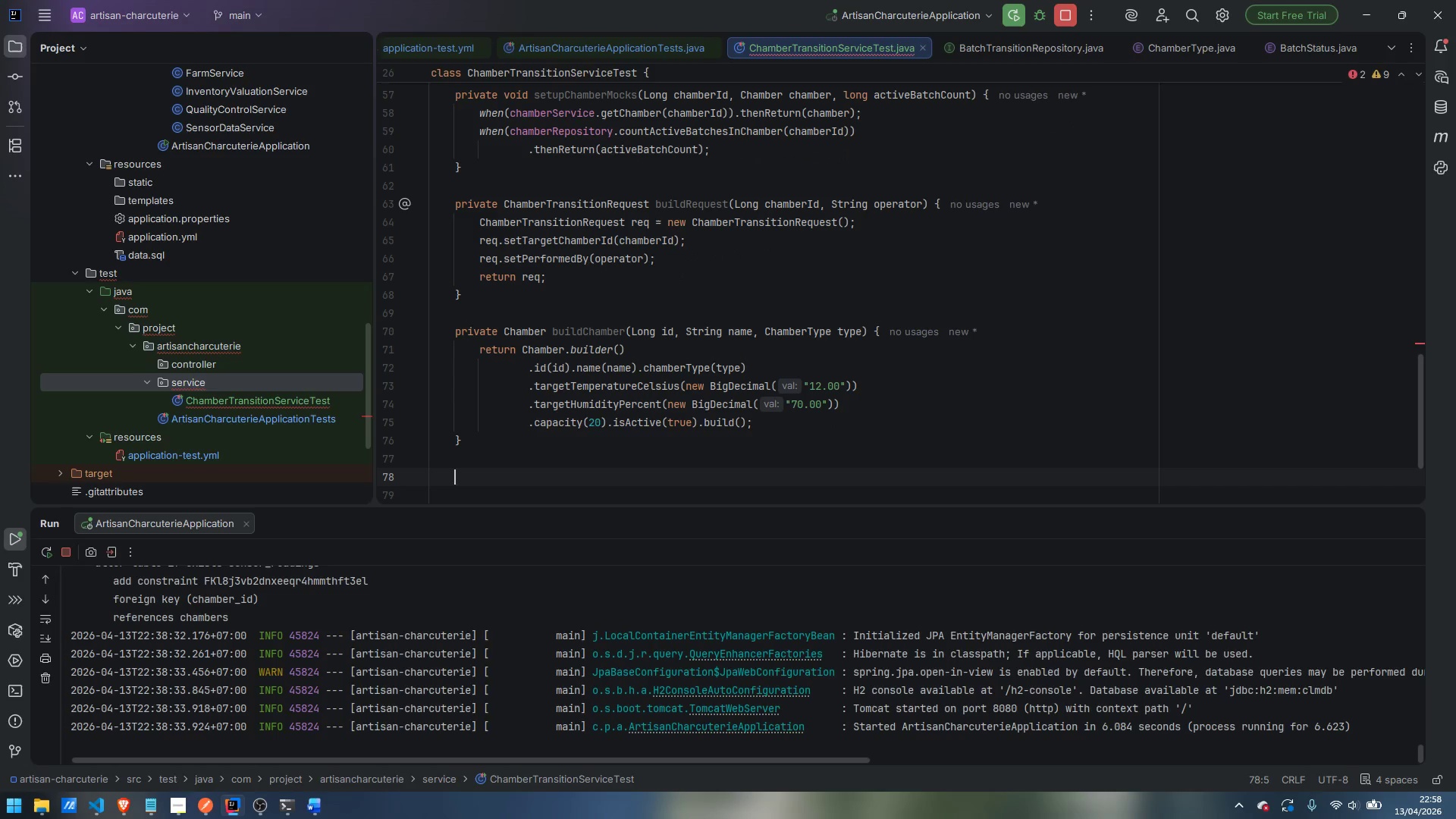 
type(private Batch)
 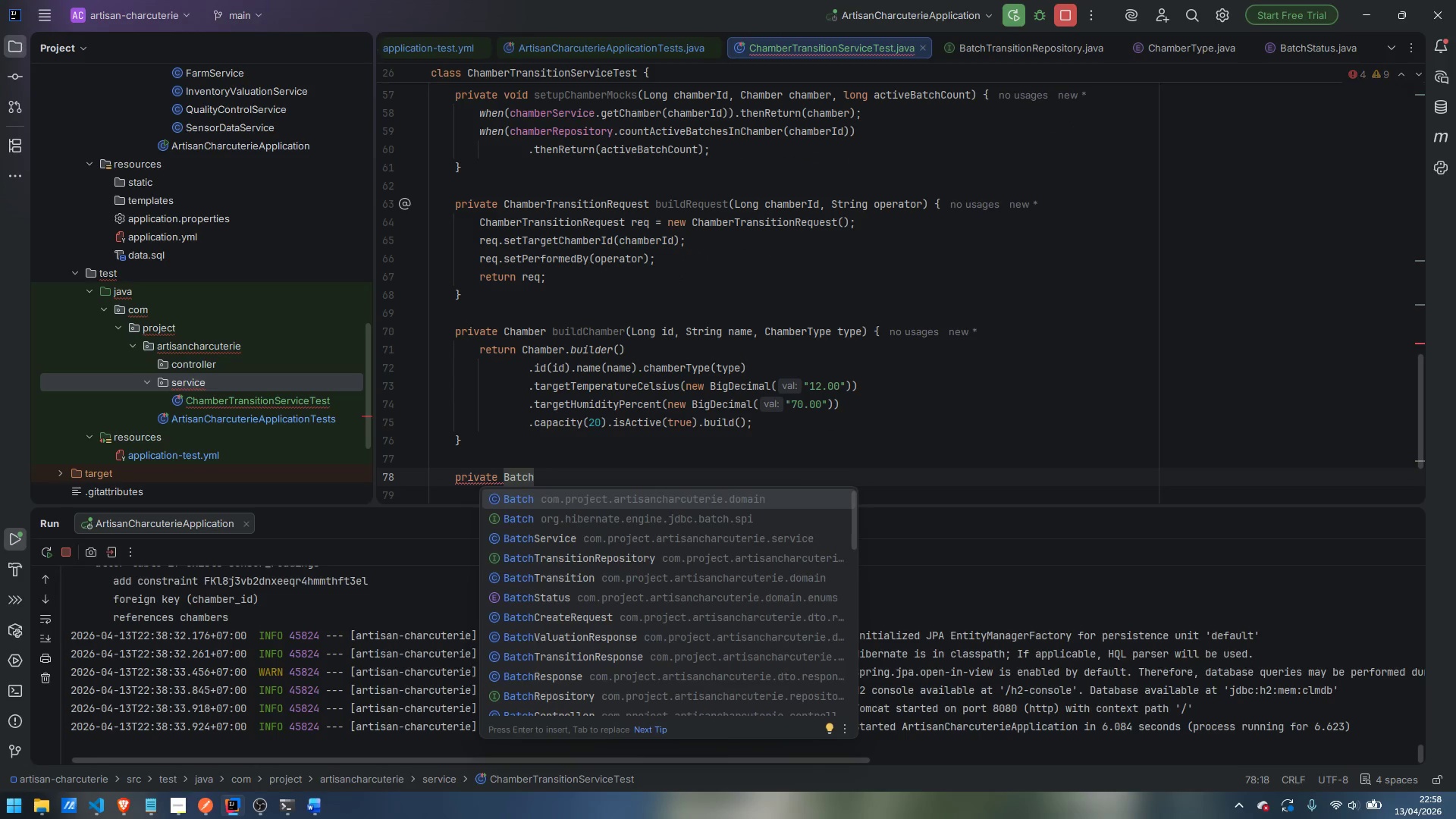 
key(Enter)
 